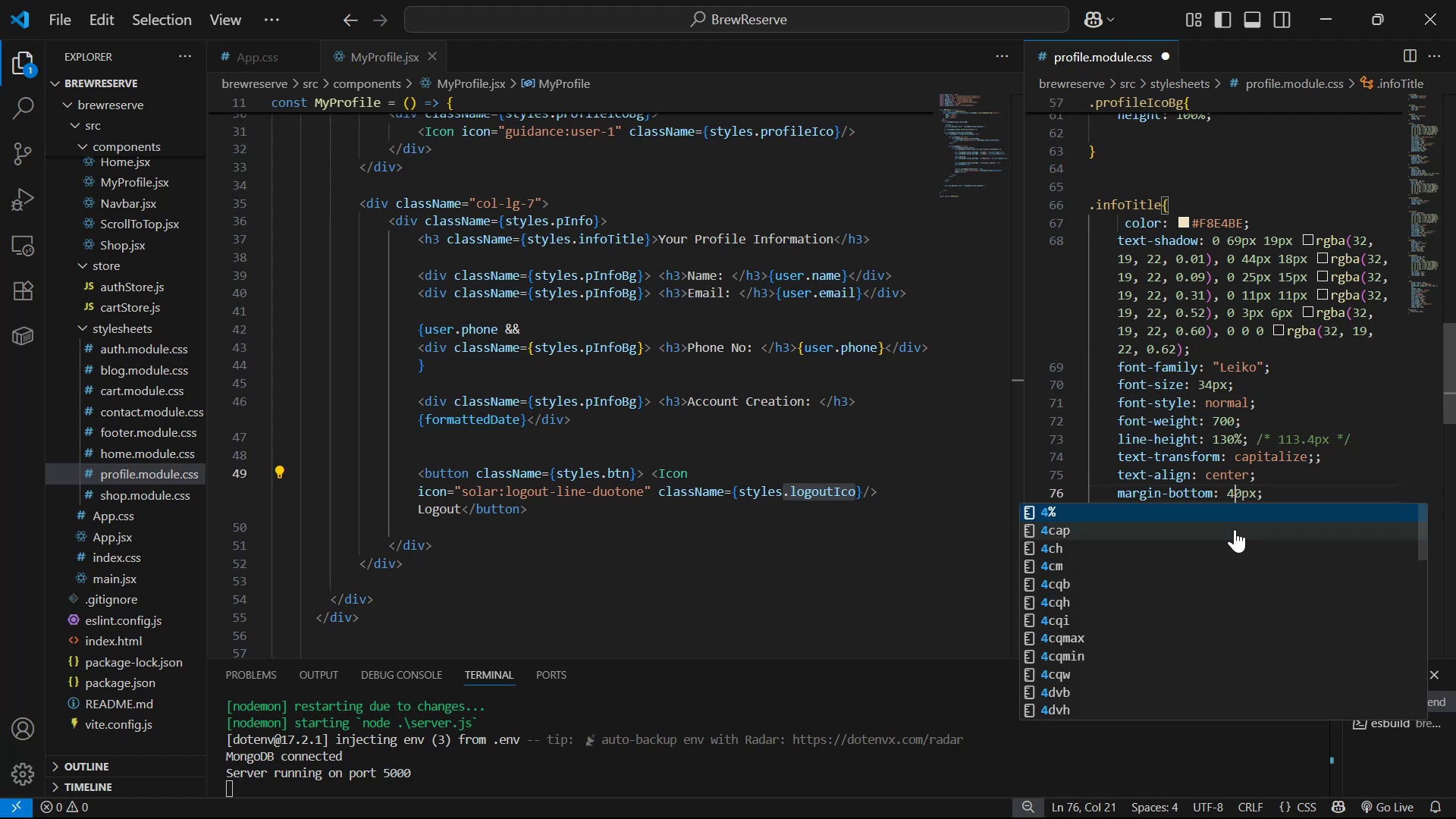 
key(Control+ControlLeft)
 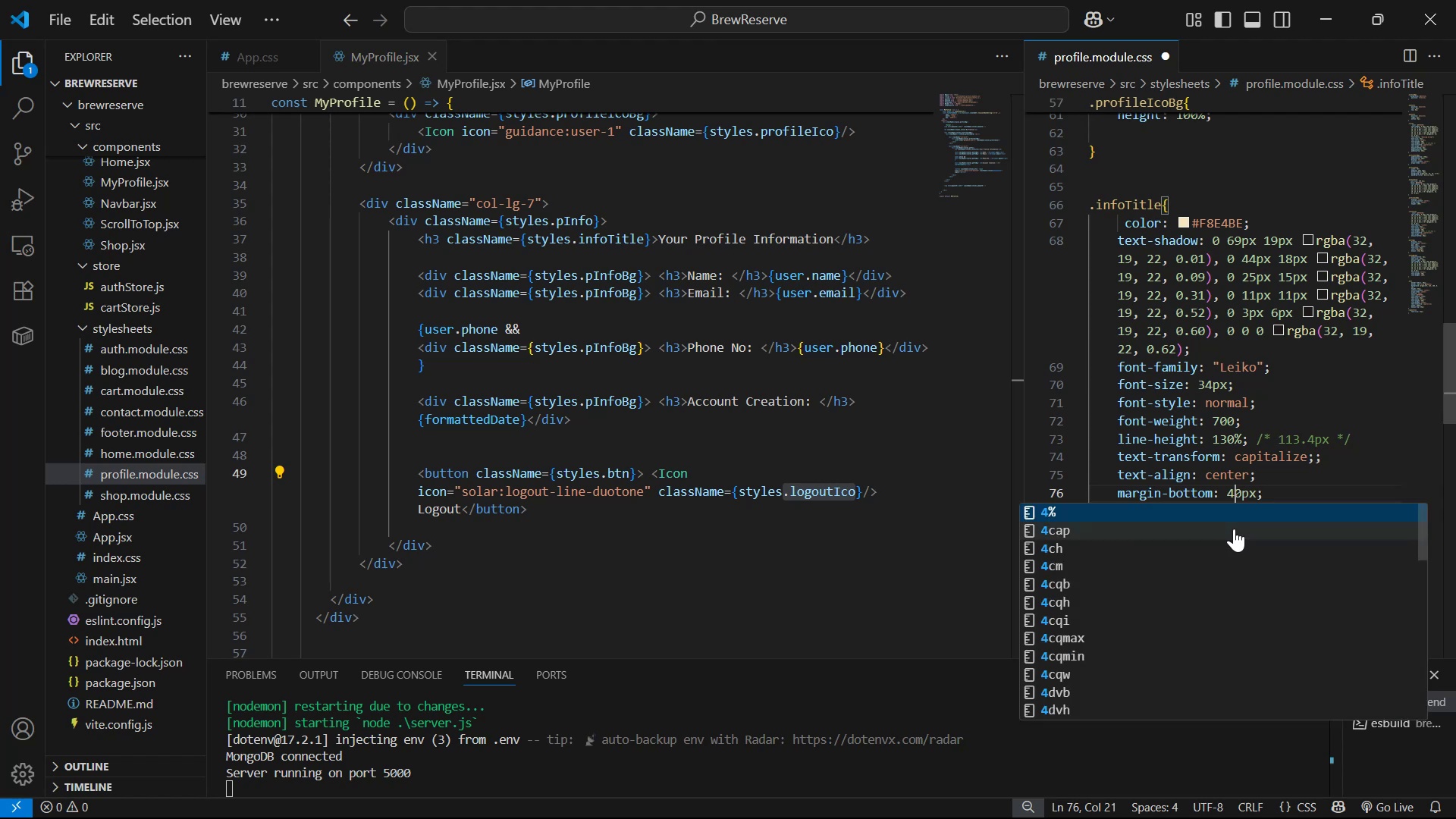 
key(Control+S)
 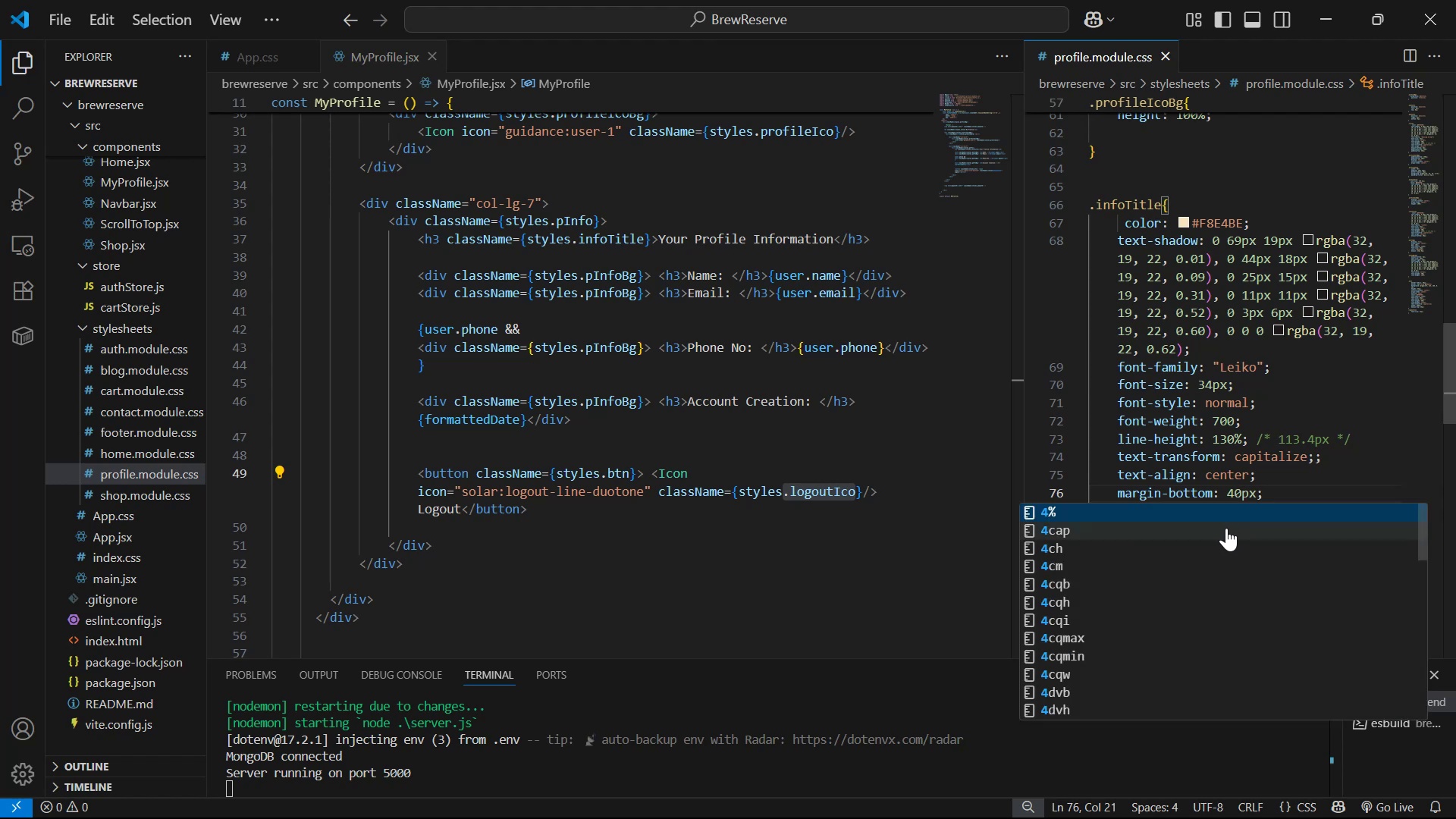 
key(Alt+AltLeft)
 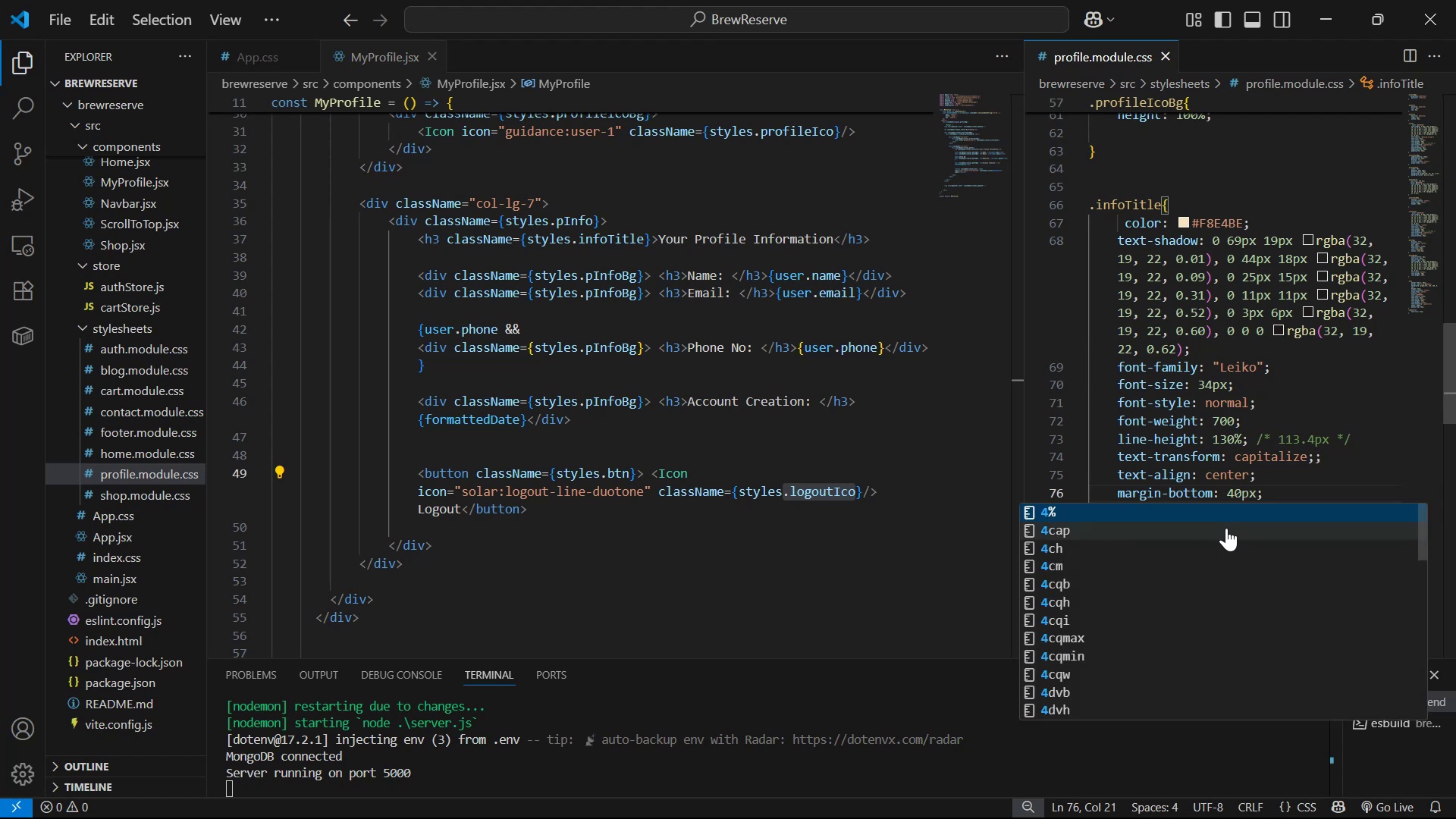 
key(Alt+Tab)
 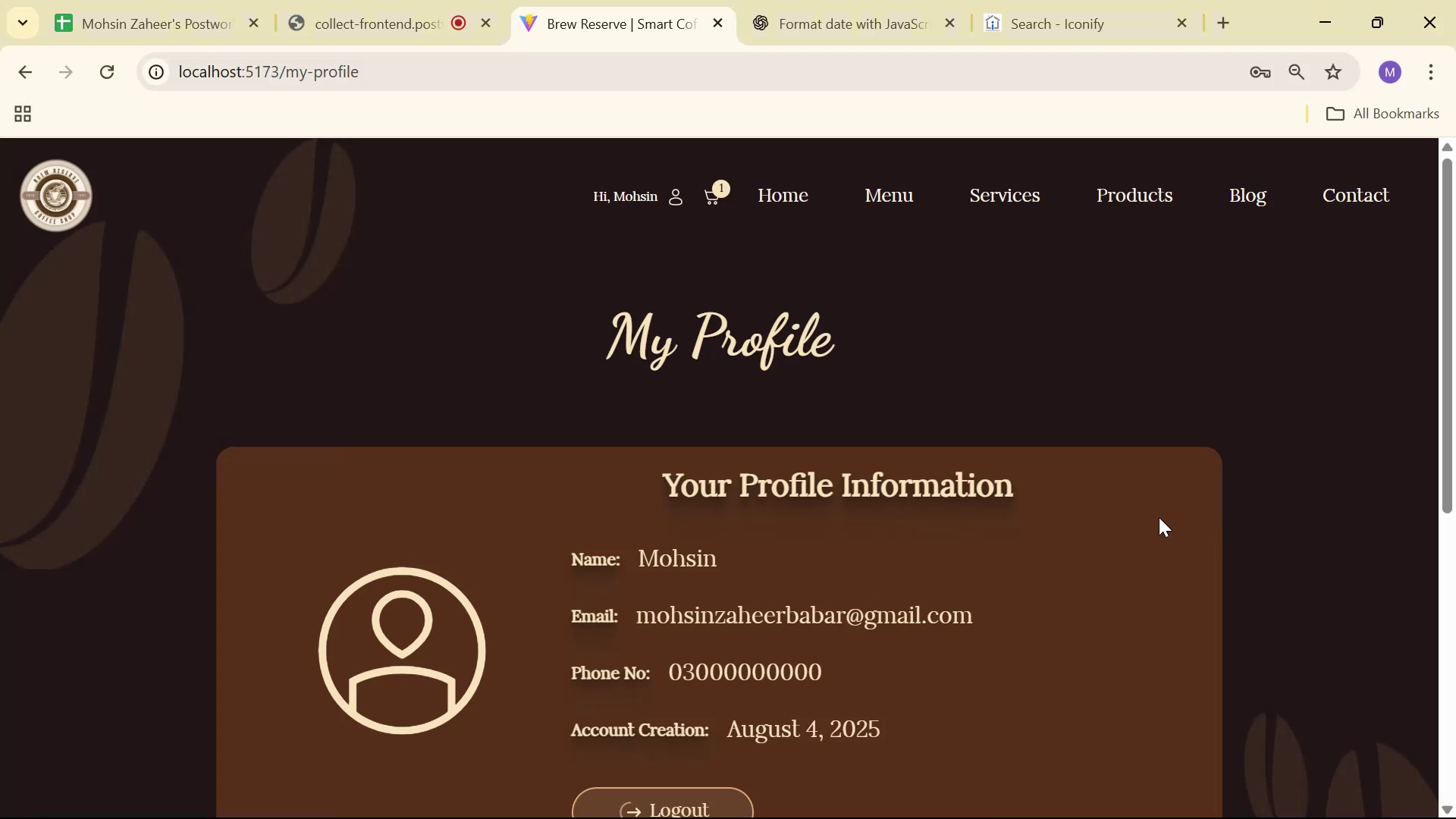 
scroll: coordinate [877, 442], scroll_direction: down, amount: 2.0
 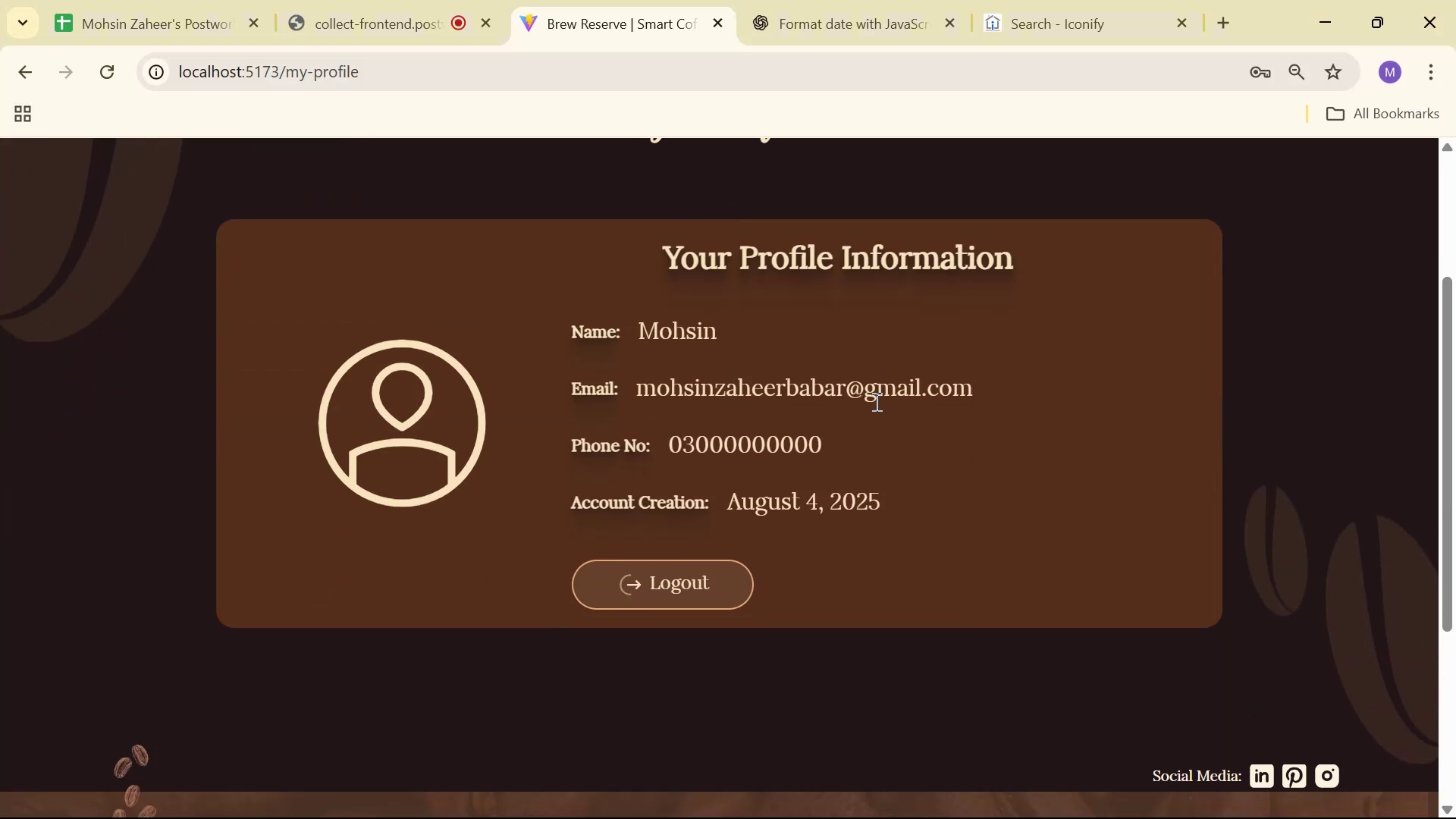 
scroll: coordinate [871, 372], scroll_direction: up, amount: 1.0
 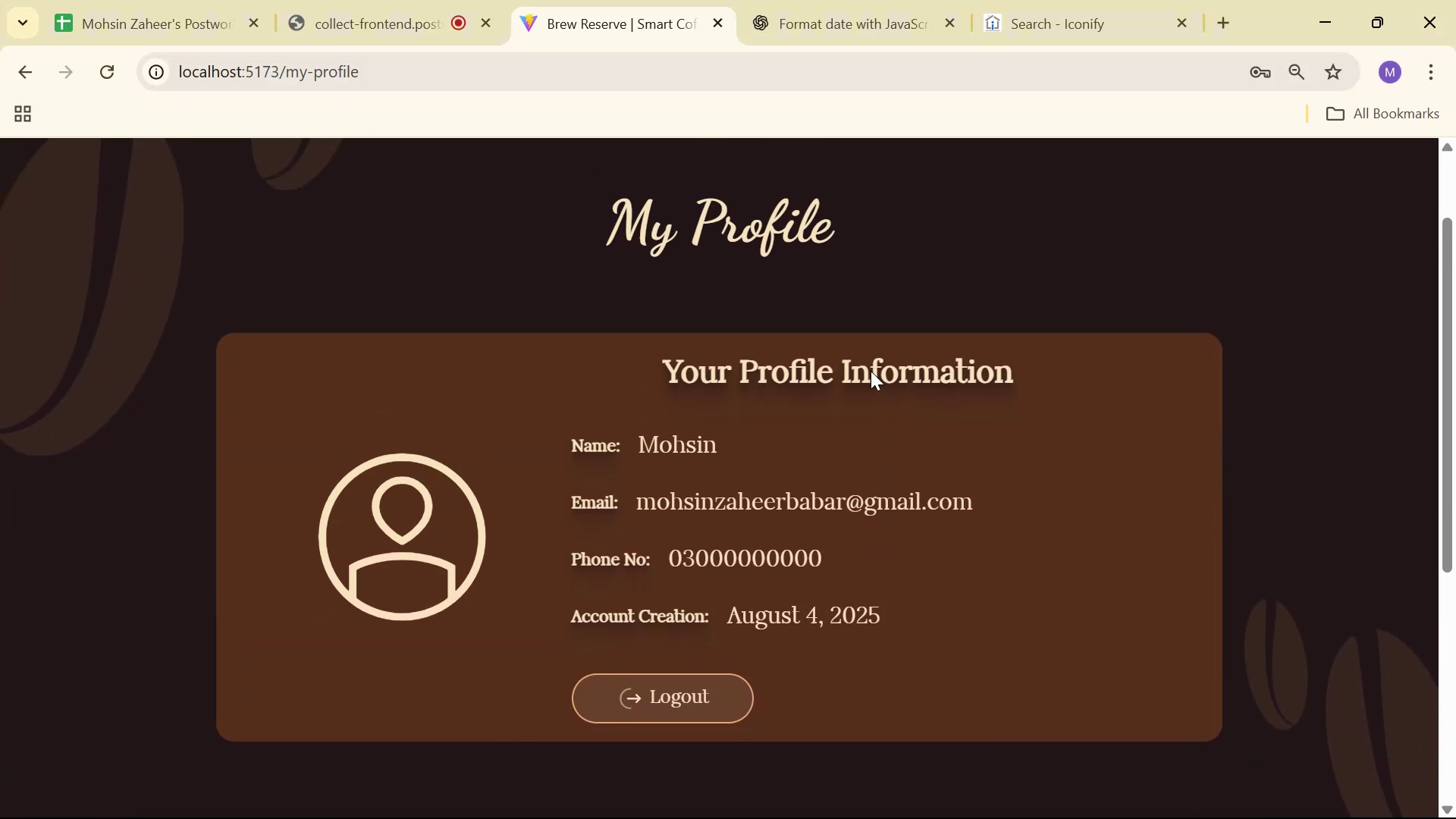 
scroll: coordinate [871, 372], scroll_direction: down, amount: 1.0
 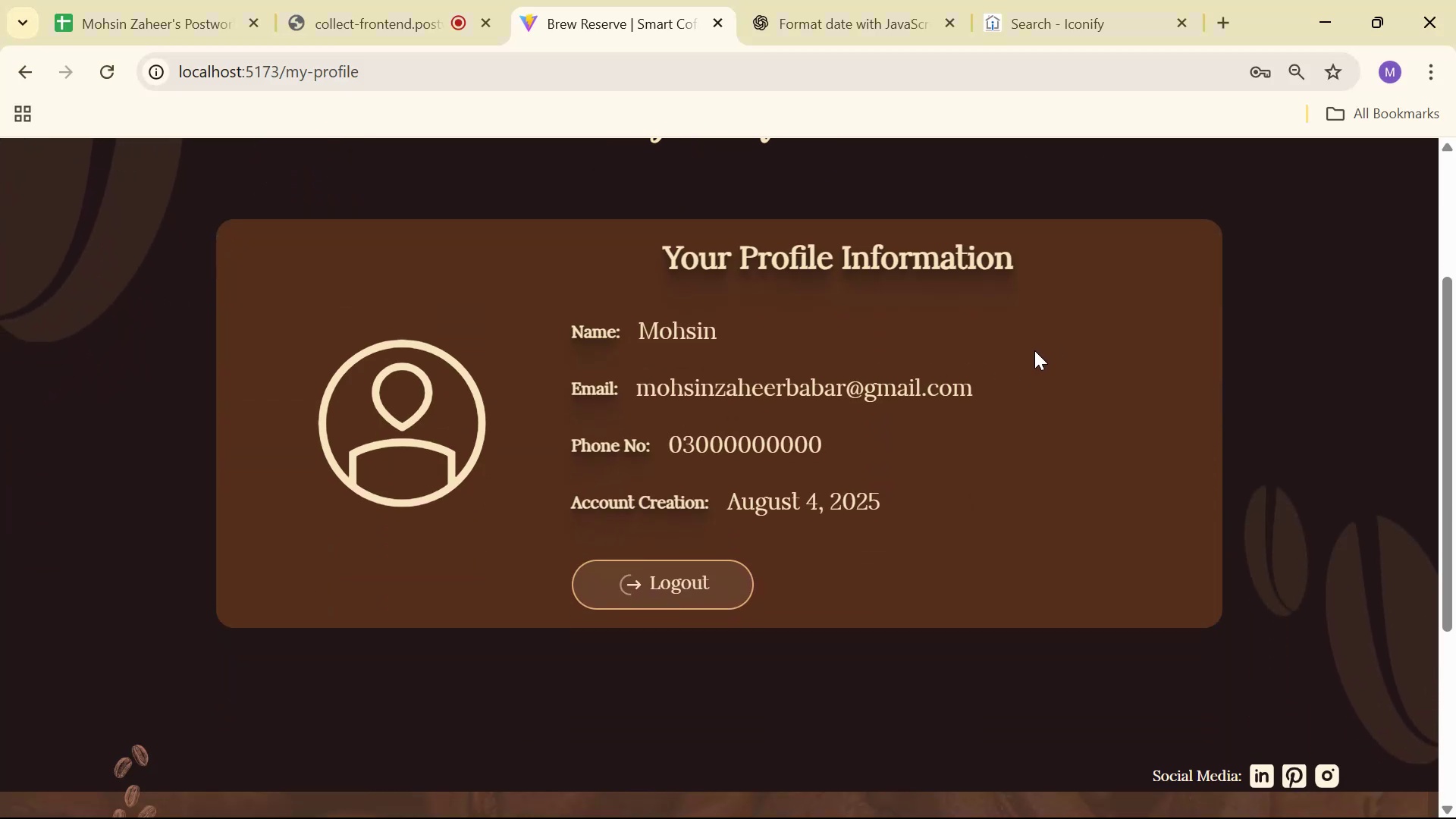 
scroll: coordinate [1025, 350], scroll_direction: up, amount: 5.0
 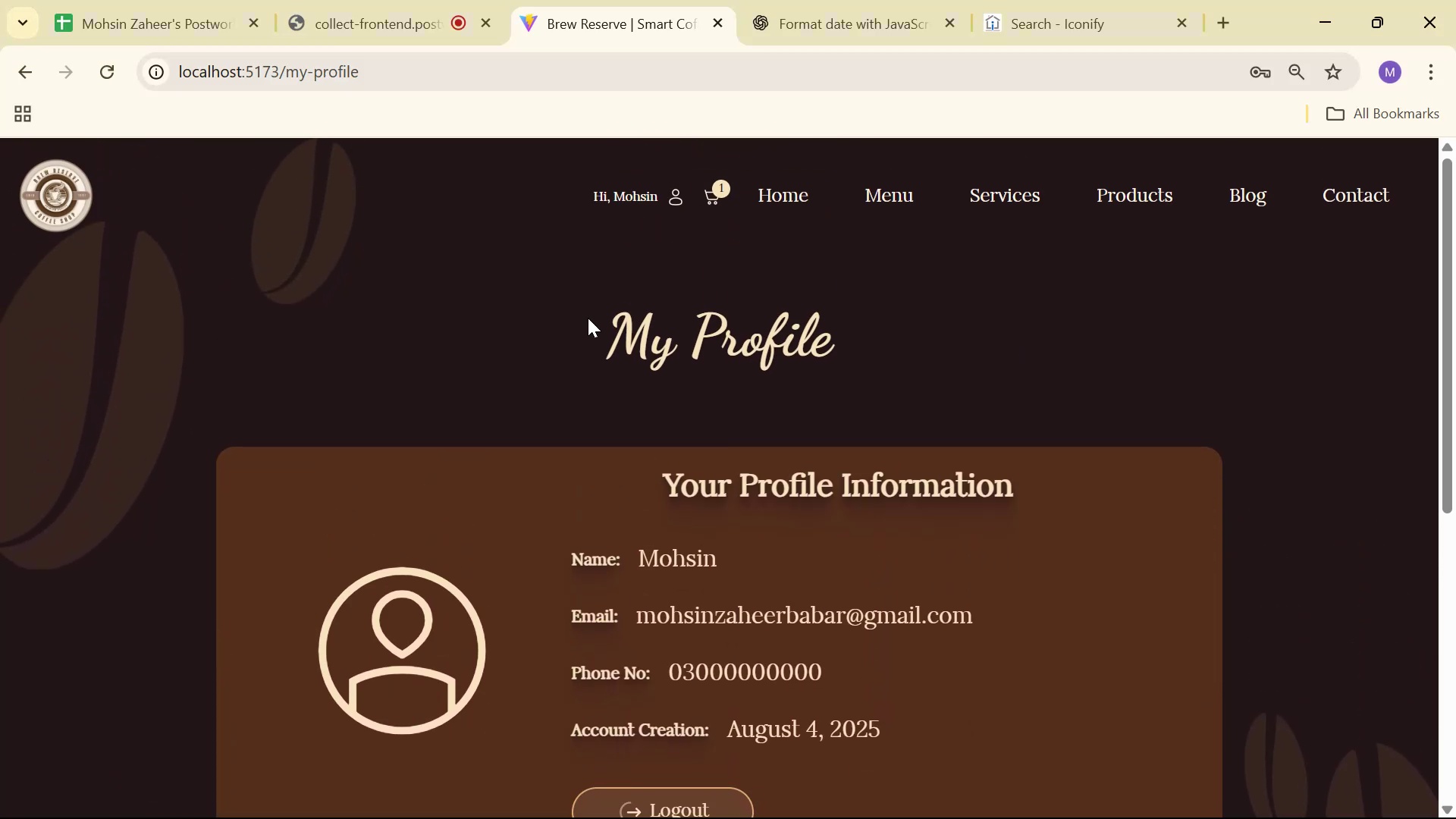 
scroll: coordinate [670, 323], scroll_direction: down, amount: 3.0
 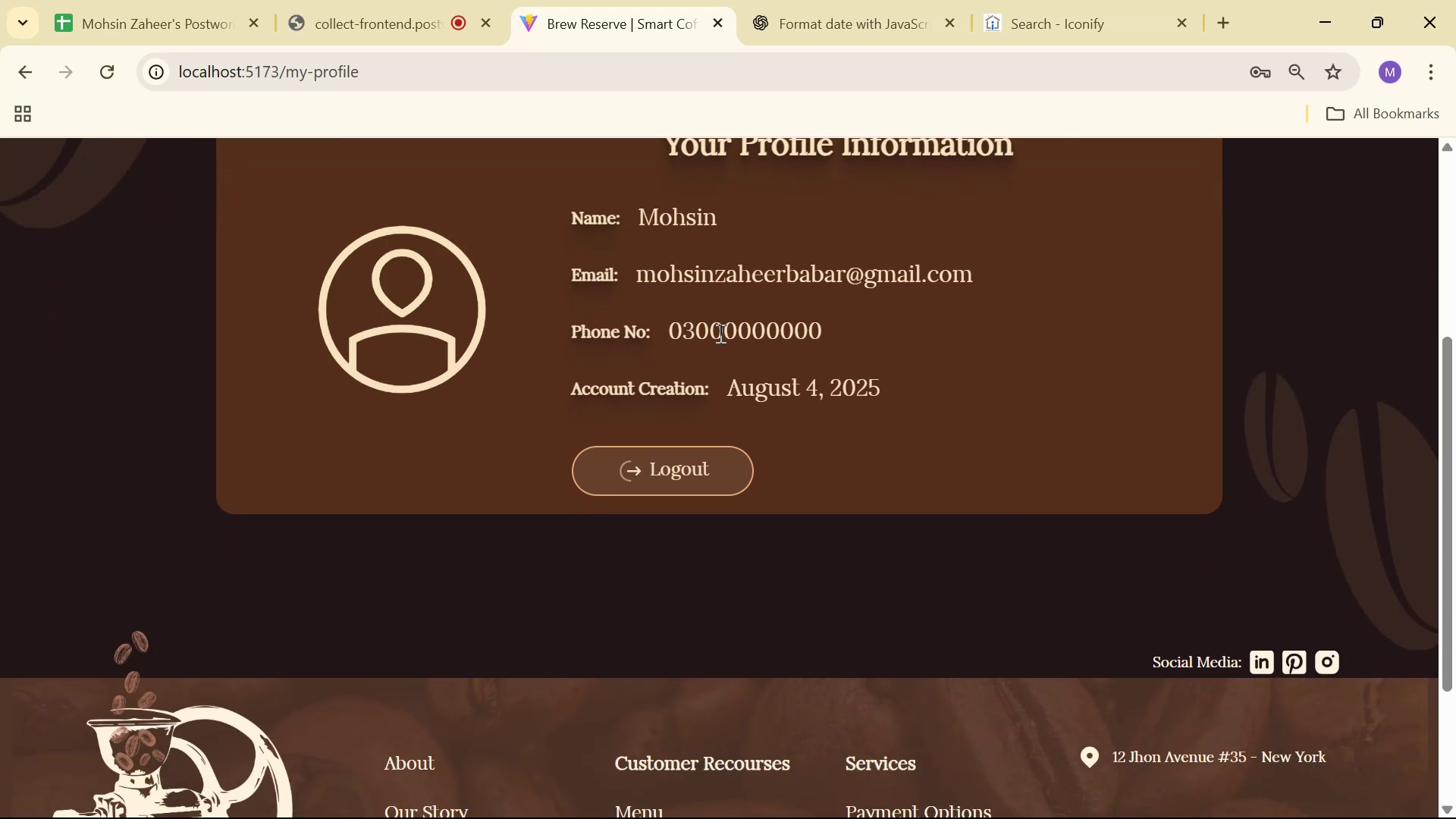 
scroll: coordinate [820, 381], scroll_direction: up, amount: 2.0
 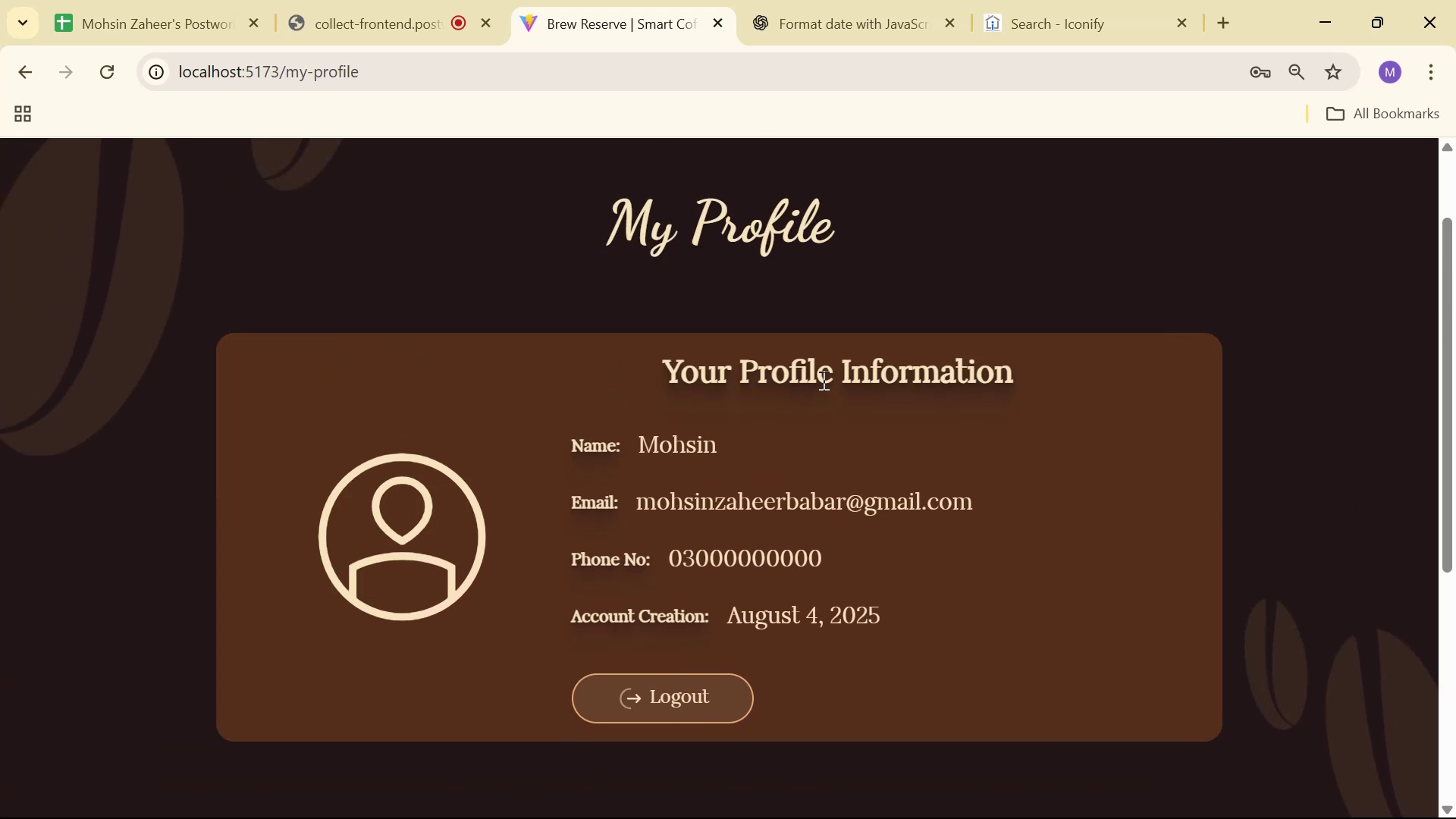 
key(Alt+AltLeft)
 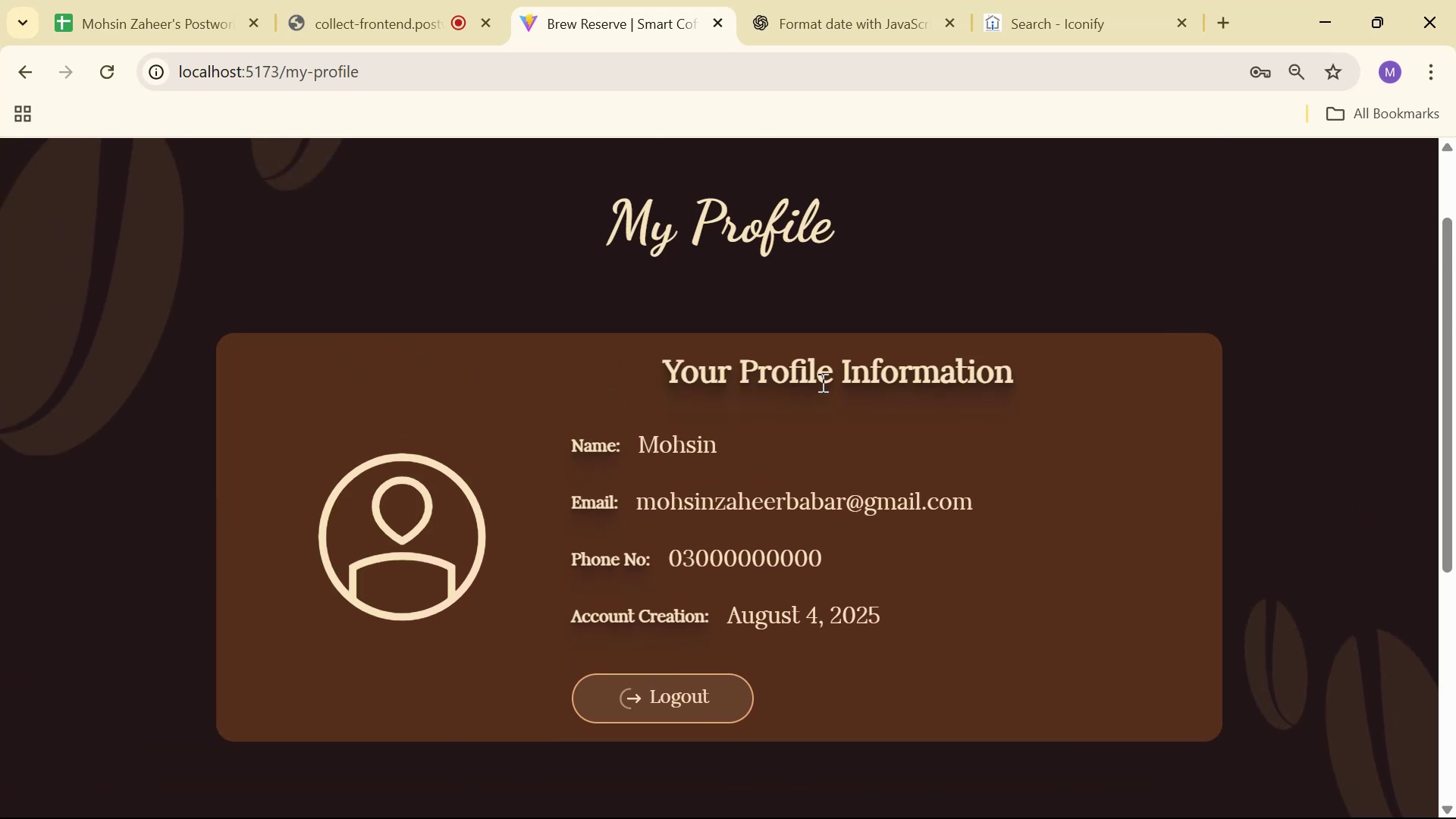 
key(Alt+Tab)
 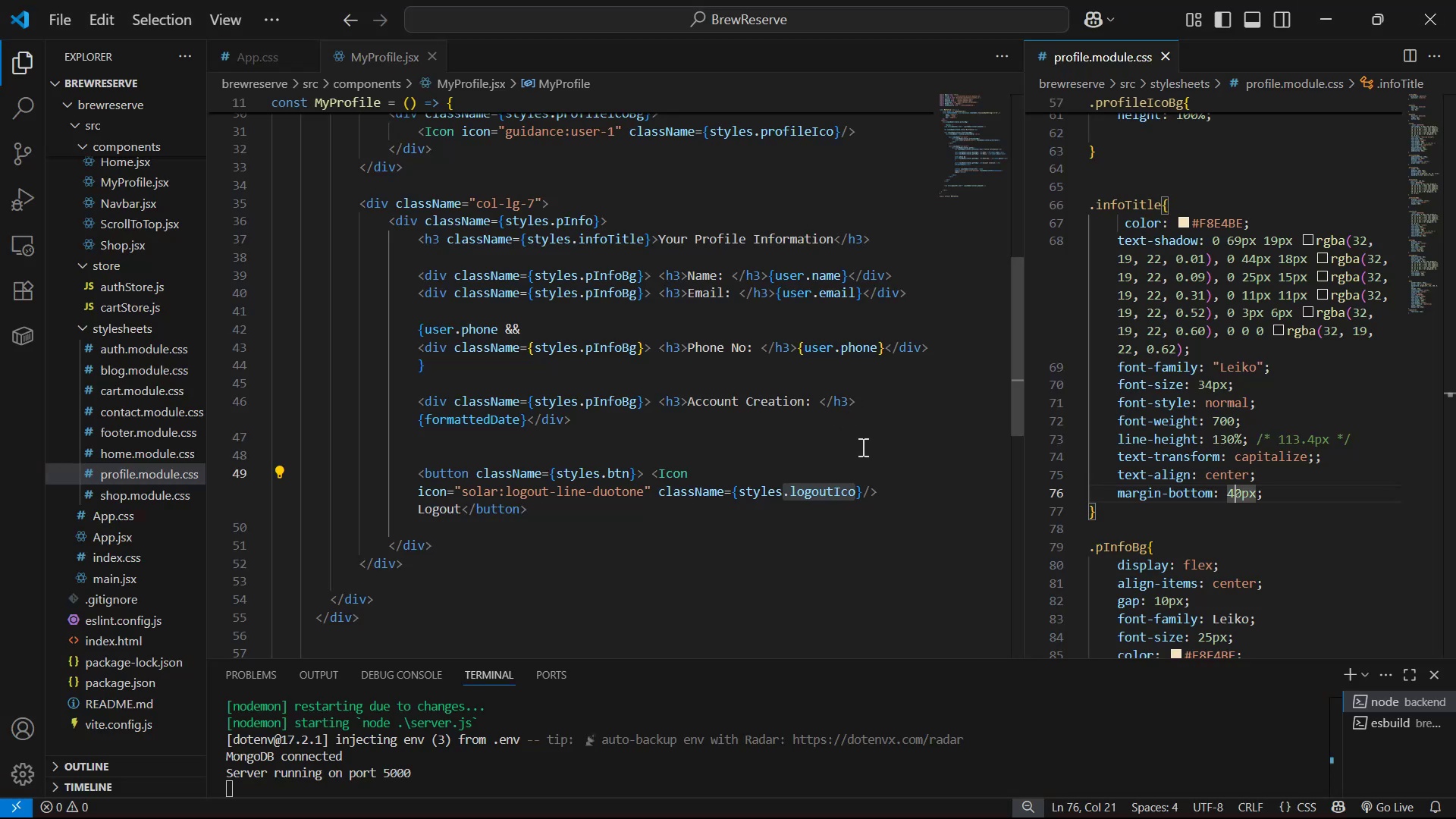 
scroll: coordinate [723, 402], scroll_direction: up, amount: 11.0
 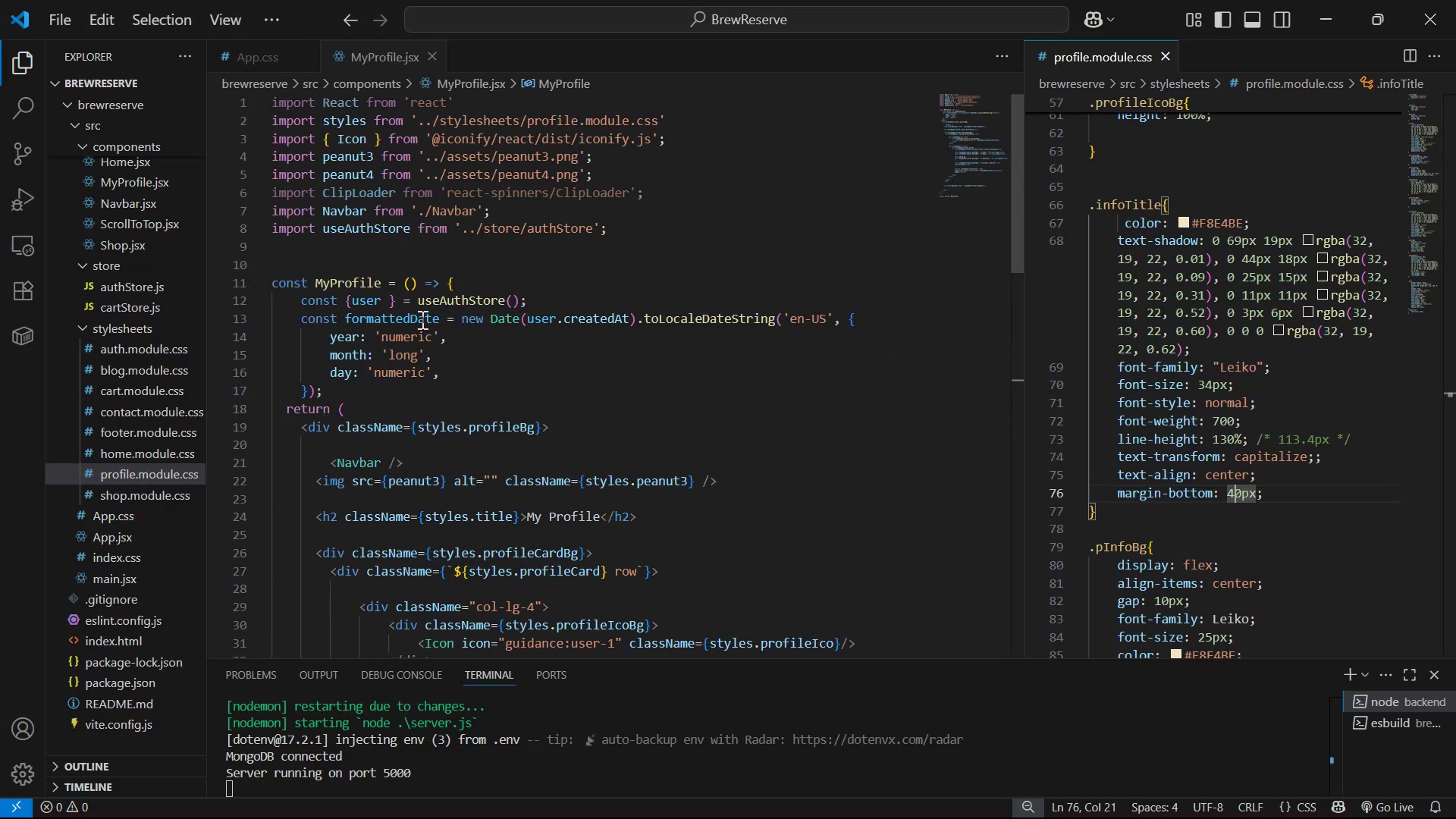 
left_click([379, 293])
 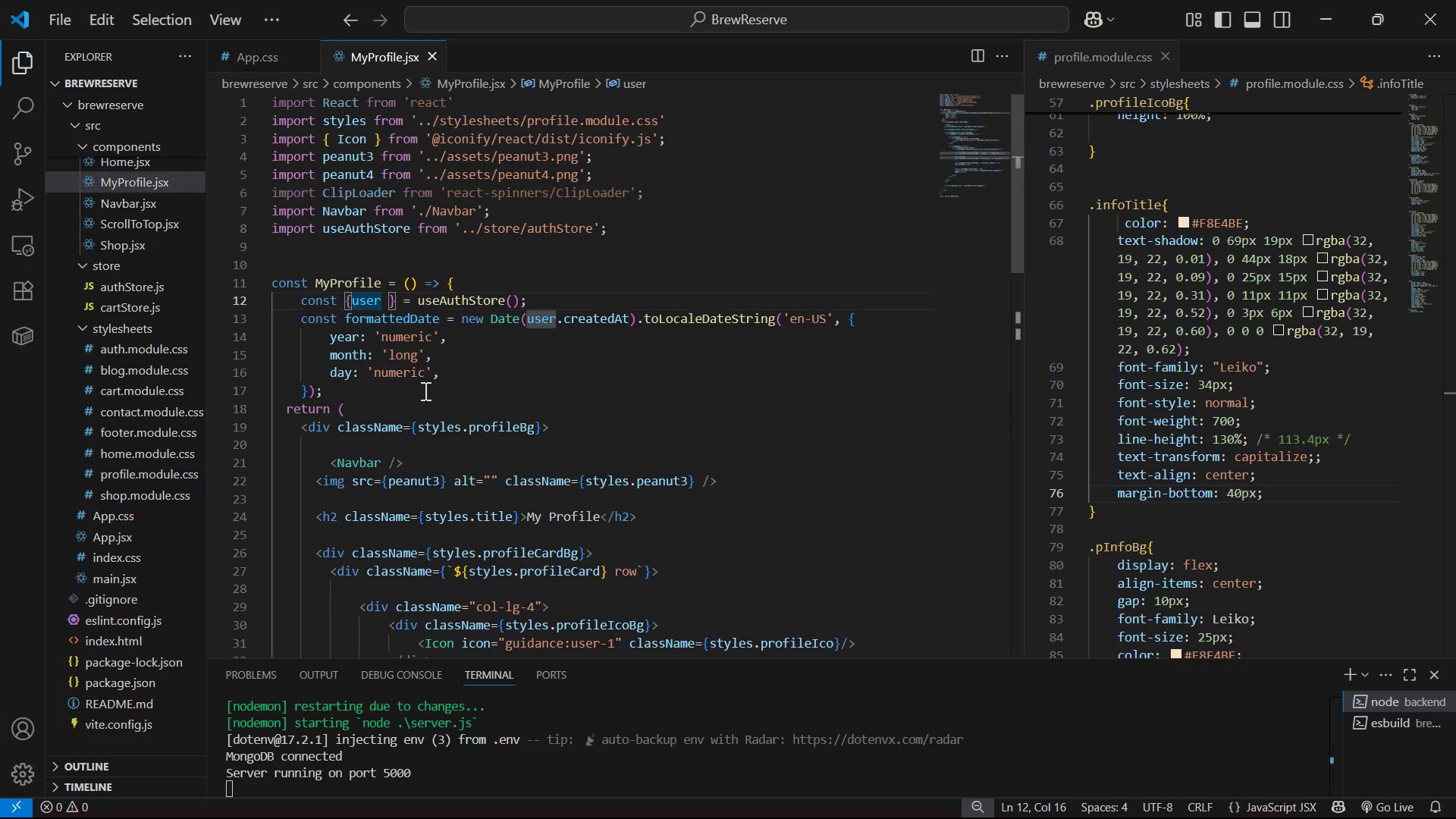 
type(, logout )
key(Backspace)
 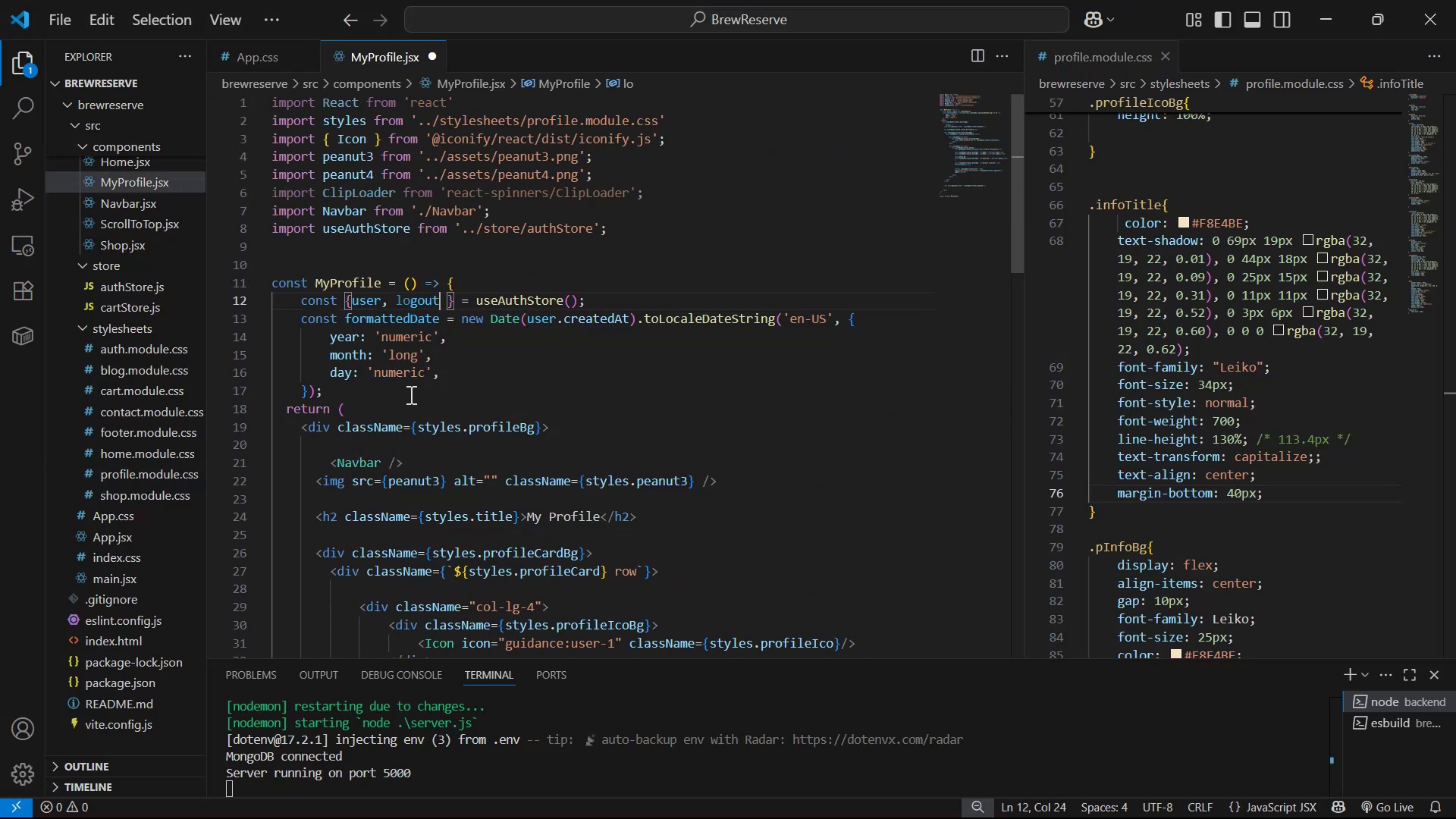 
key(Control+S)
 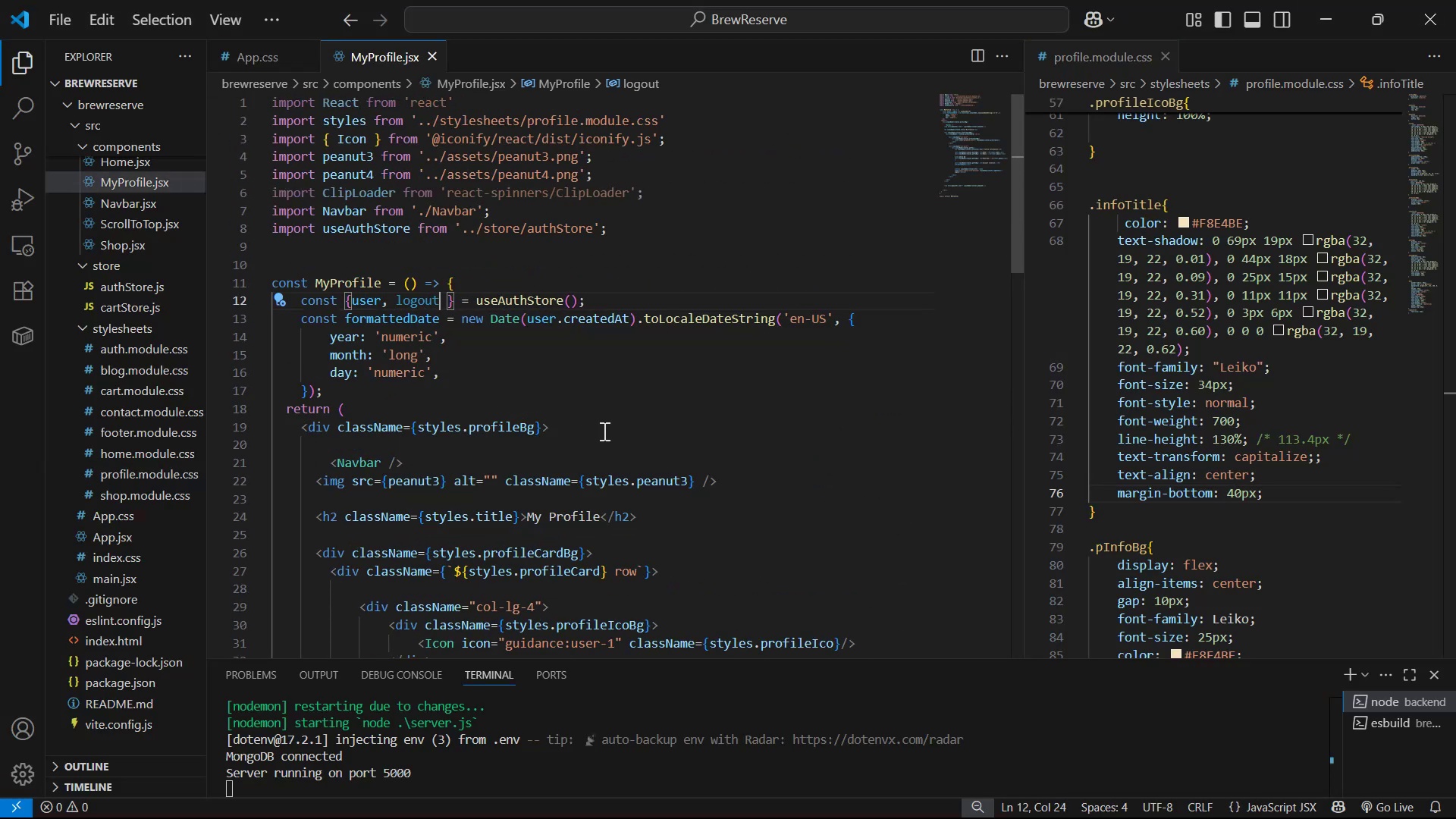 
left_click([661, 381])
 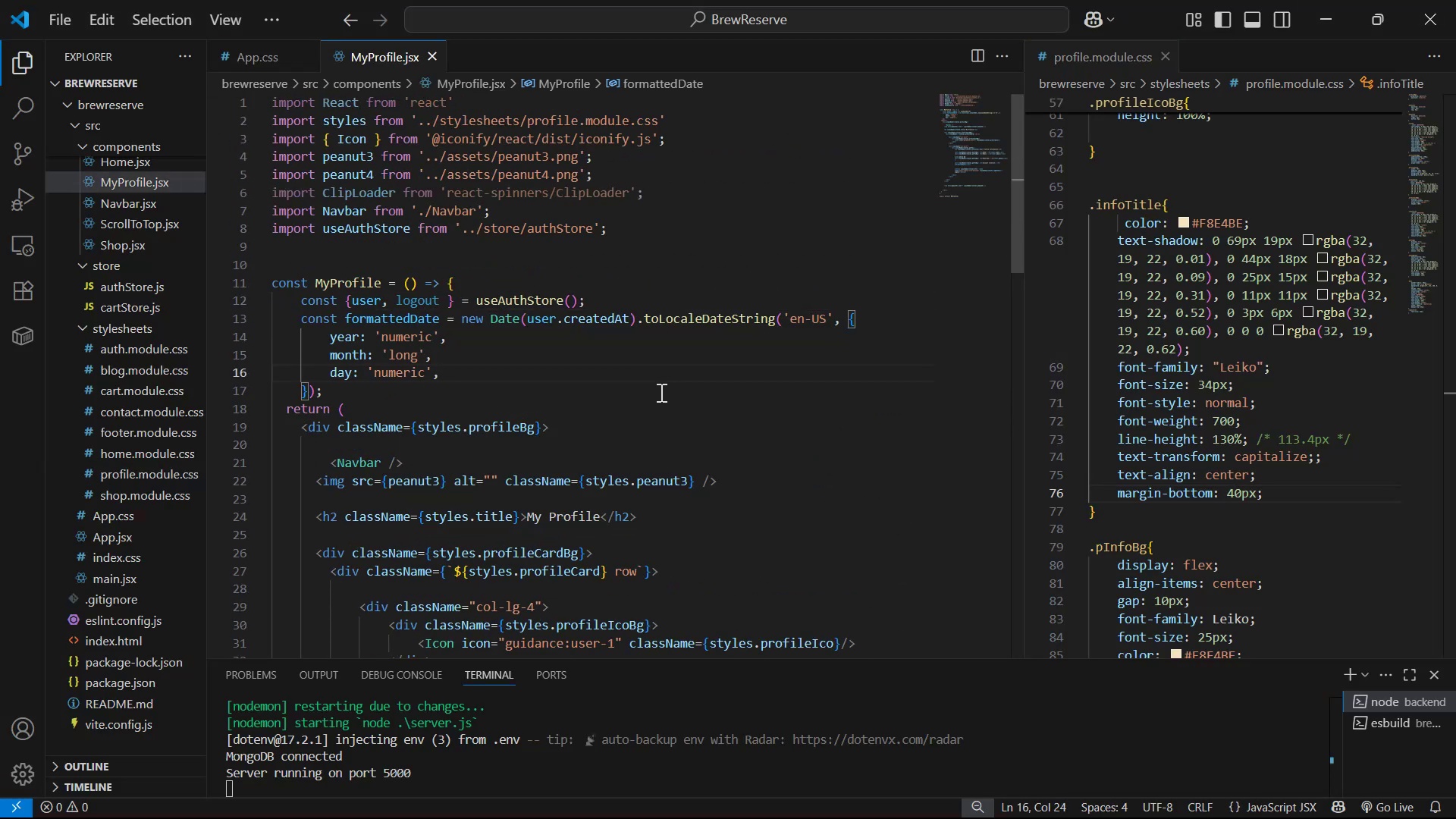 
scroll: coordinate [761, 557], scroll_direction: down, amount: 13.0
 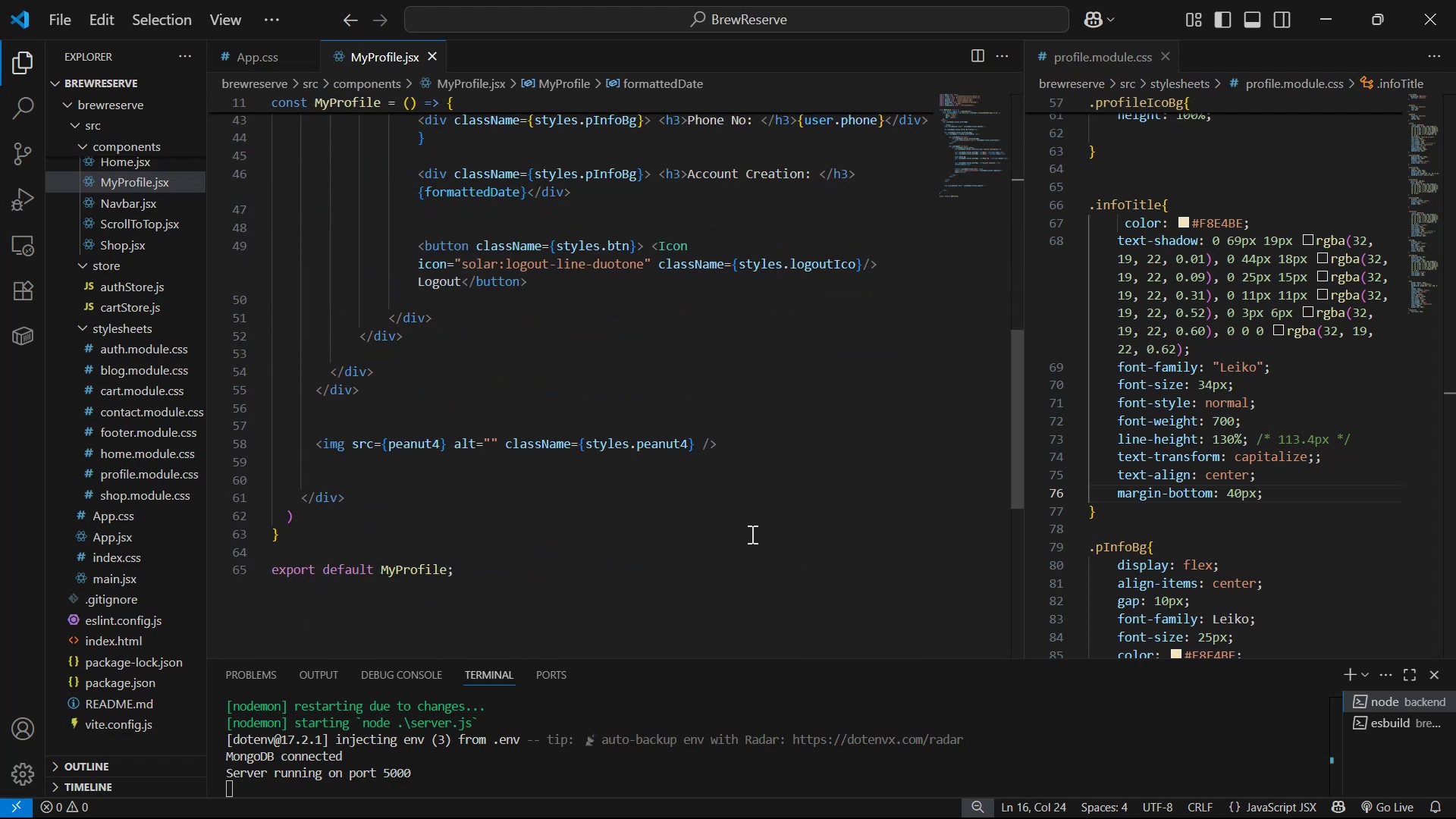 
scroll: coordinate [749, 491], scroll_direction: up, amount: 2.0
 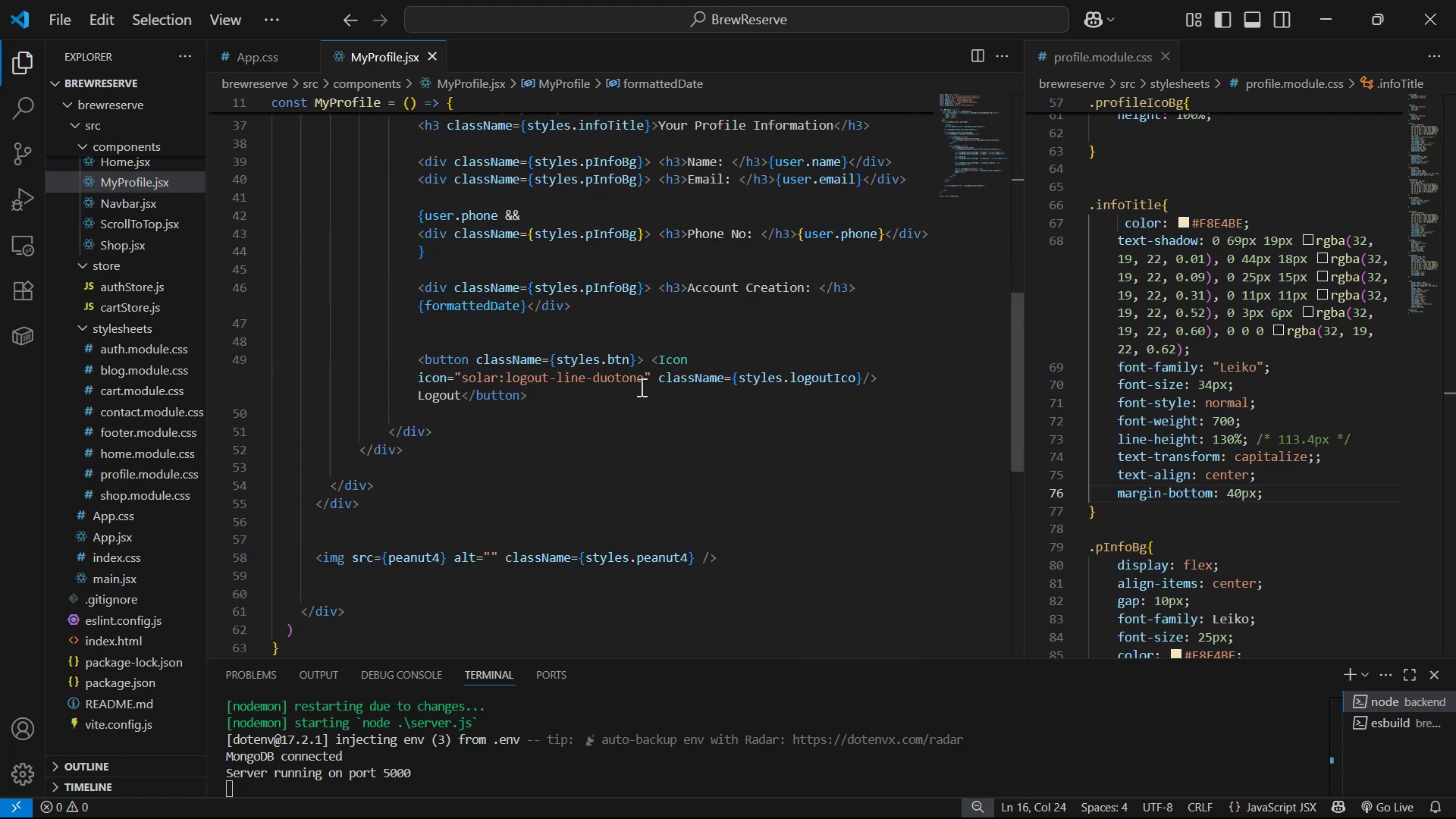 
left_click([632, 359])
 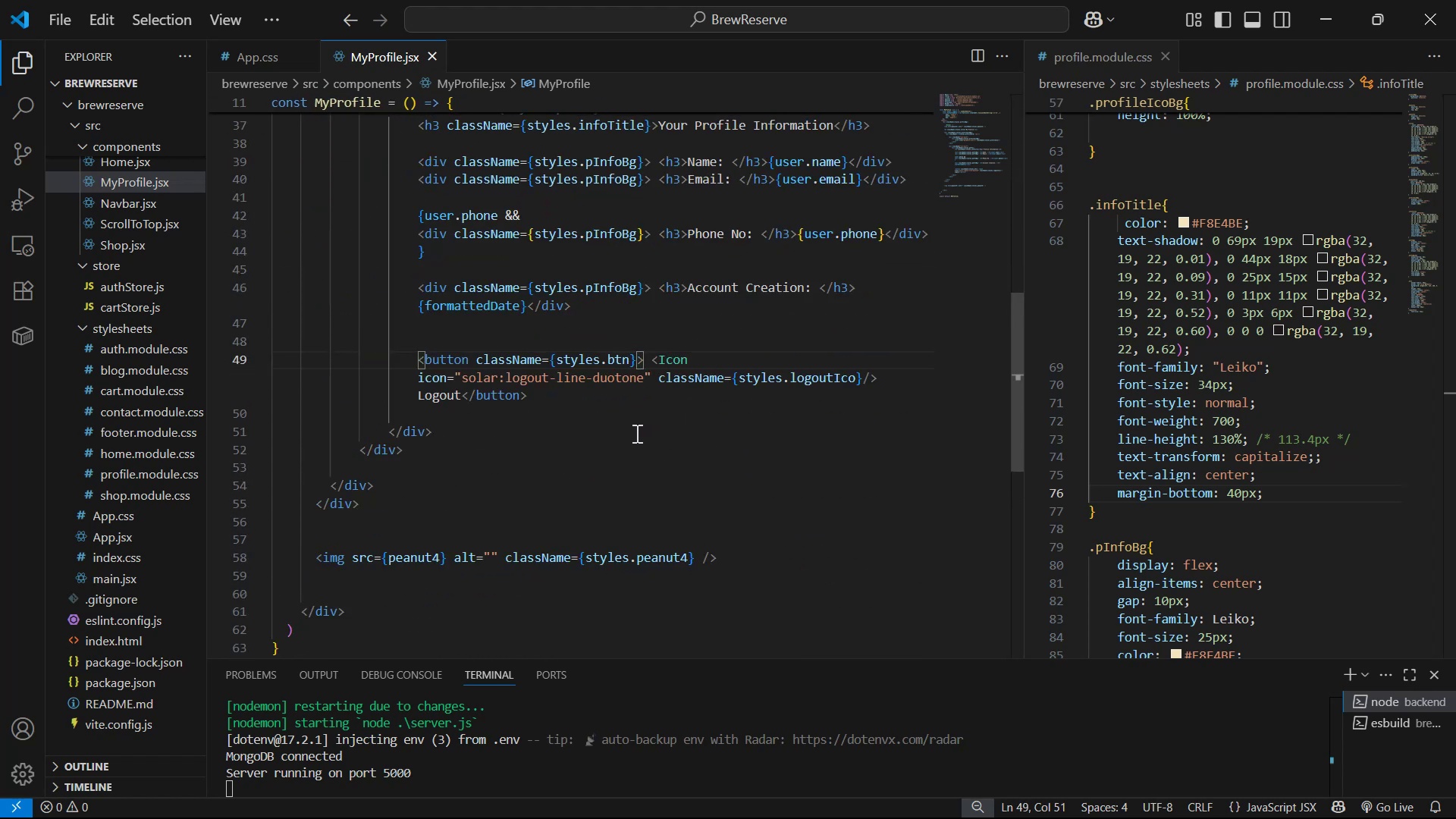 
type( onCl)
 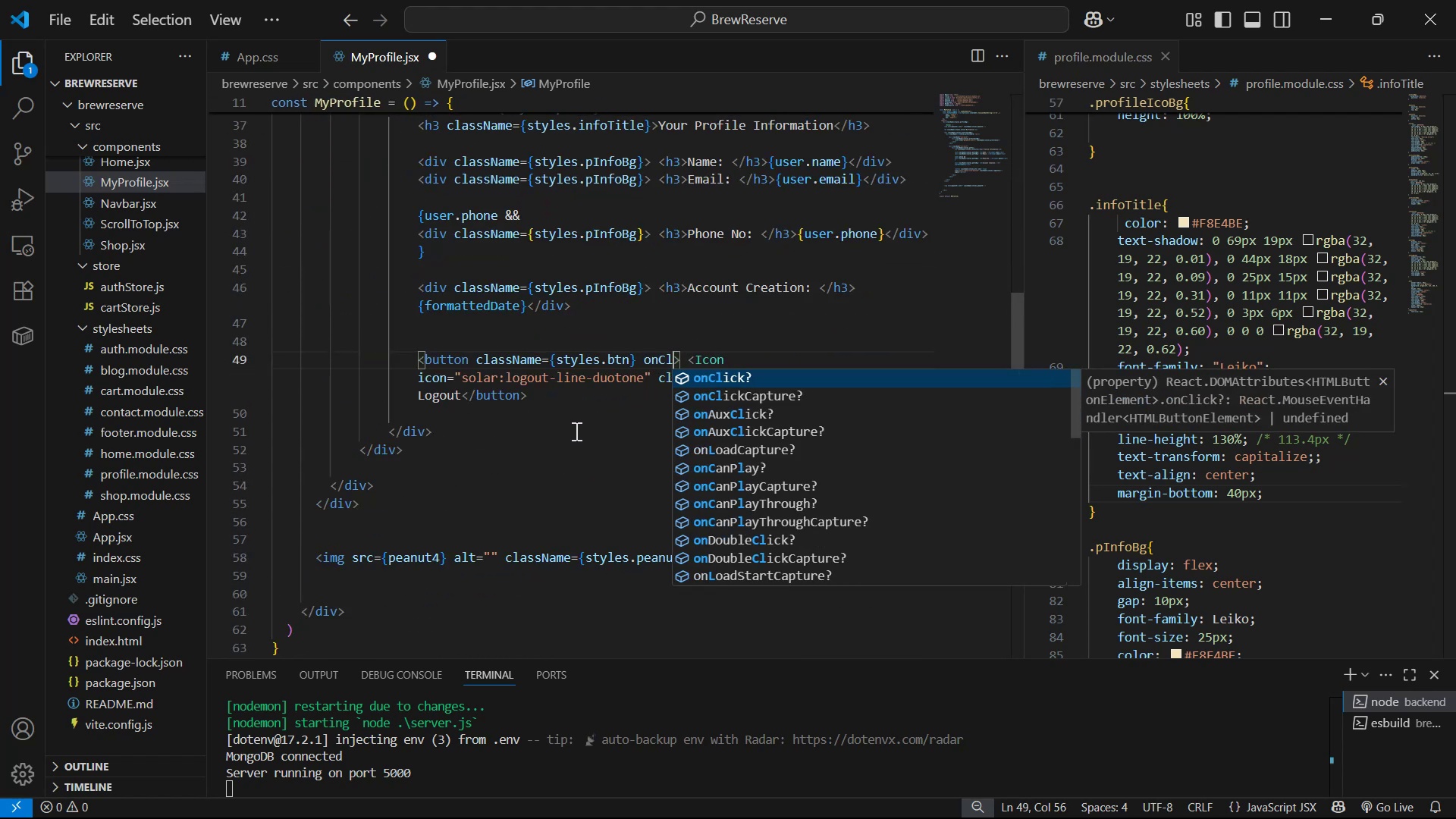 
key(Enter)
 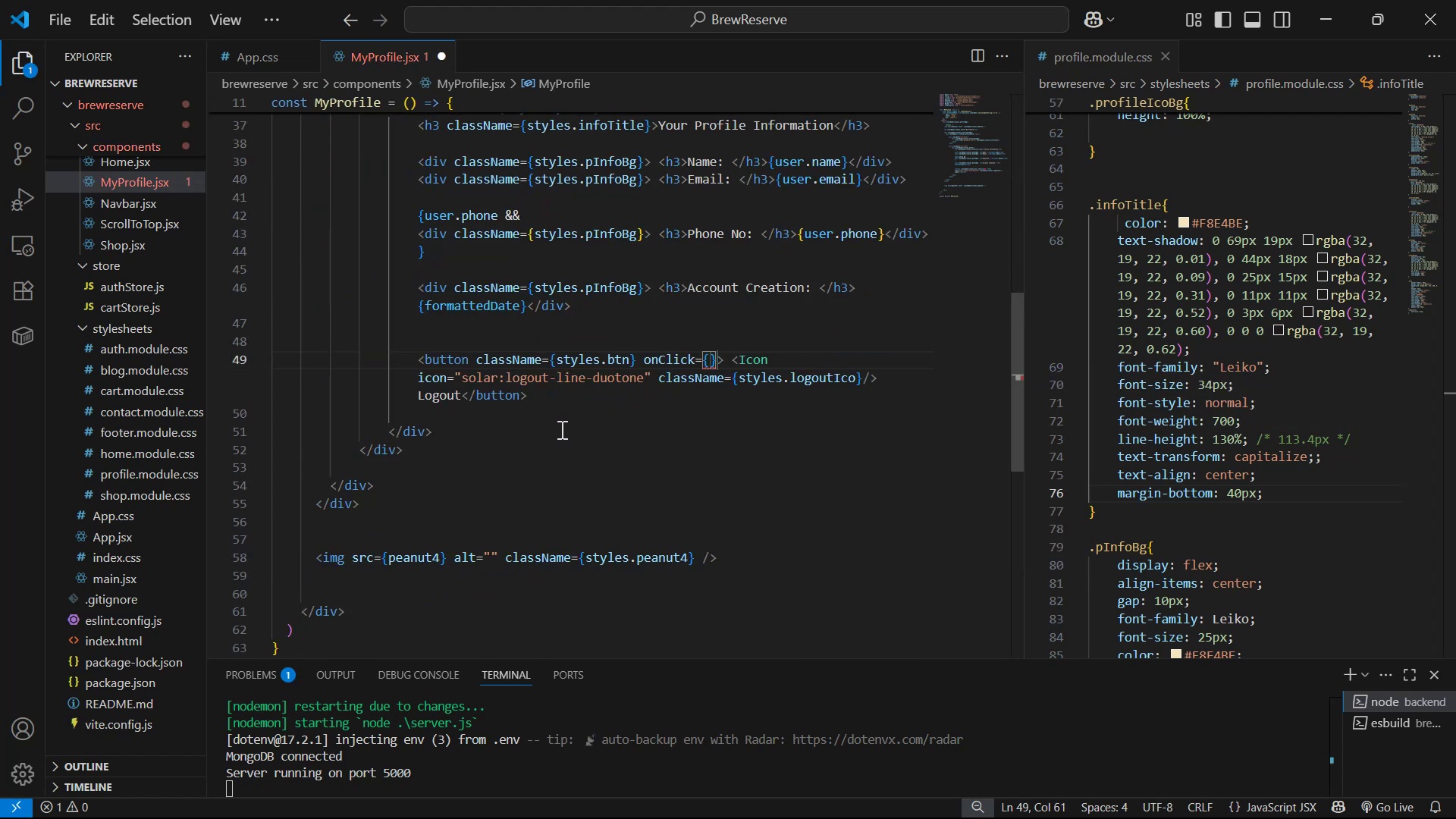 
type(lo)
 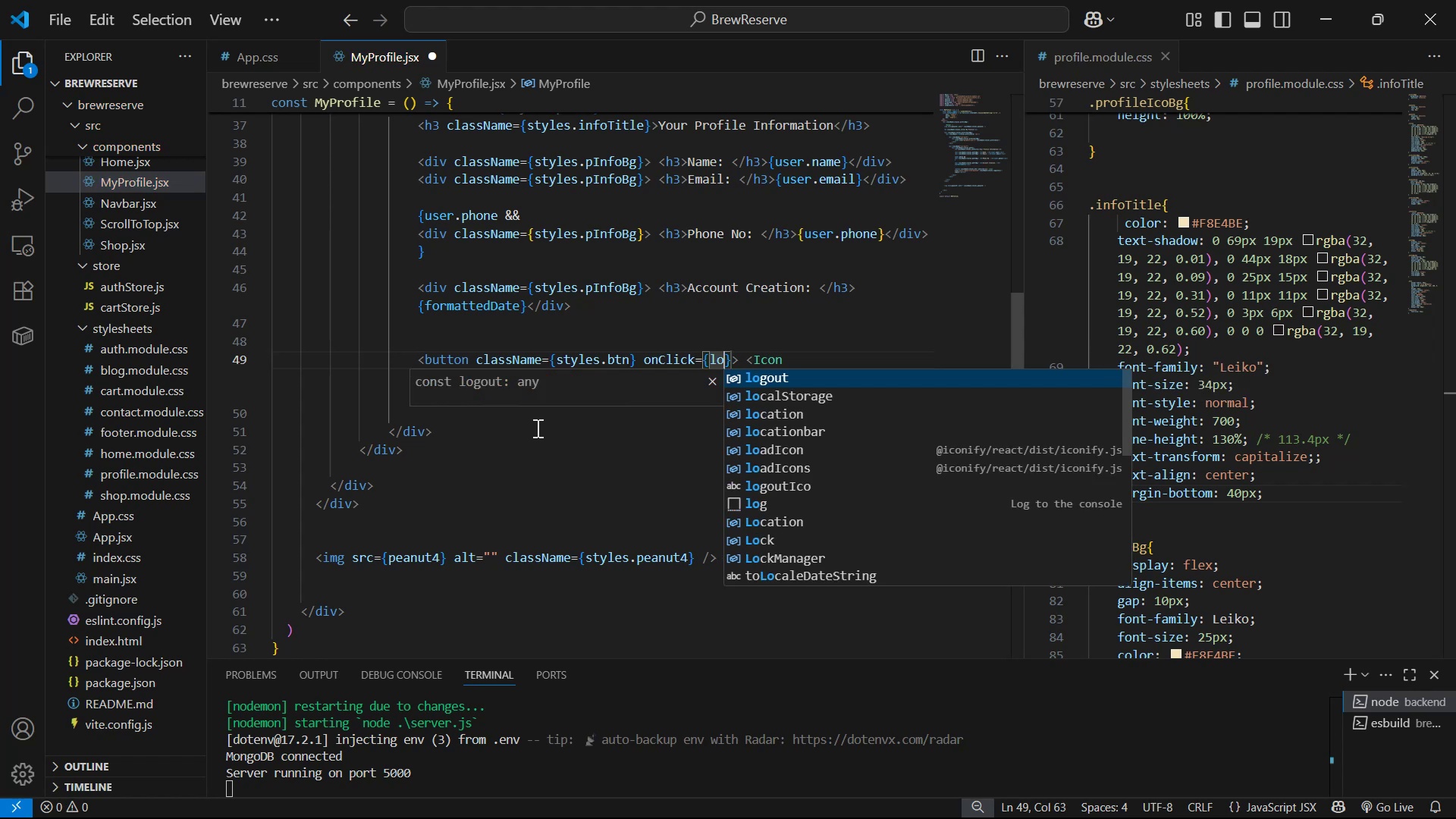 
key(Enter)
 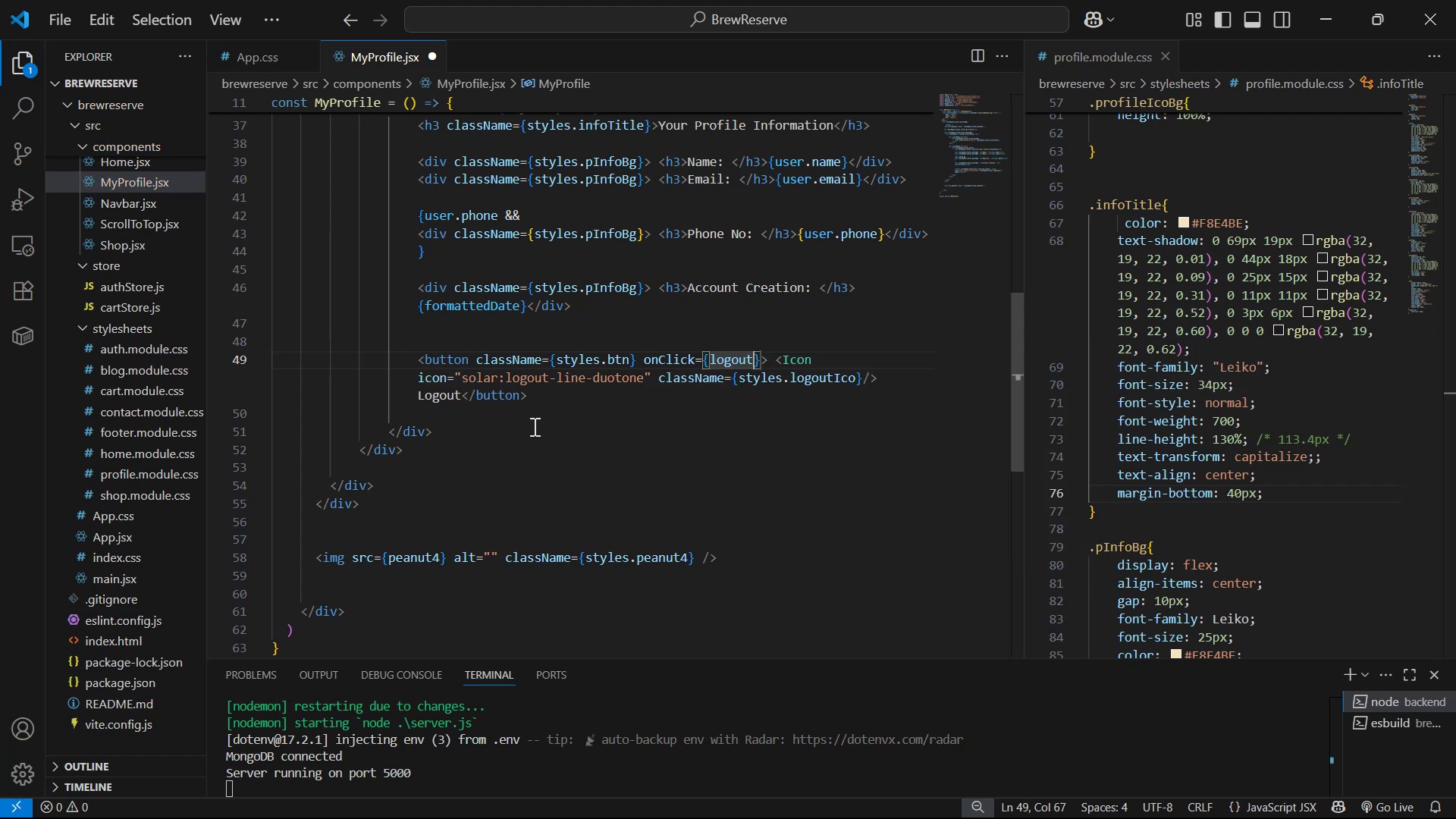 
key(Control+S)
 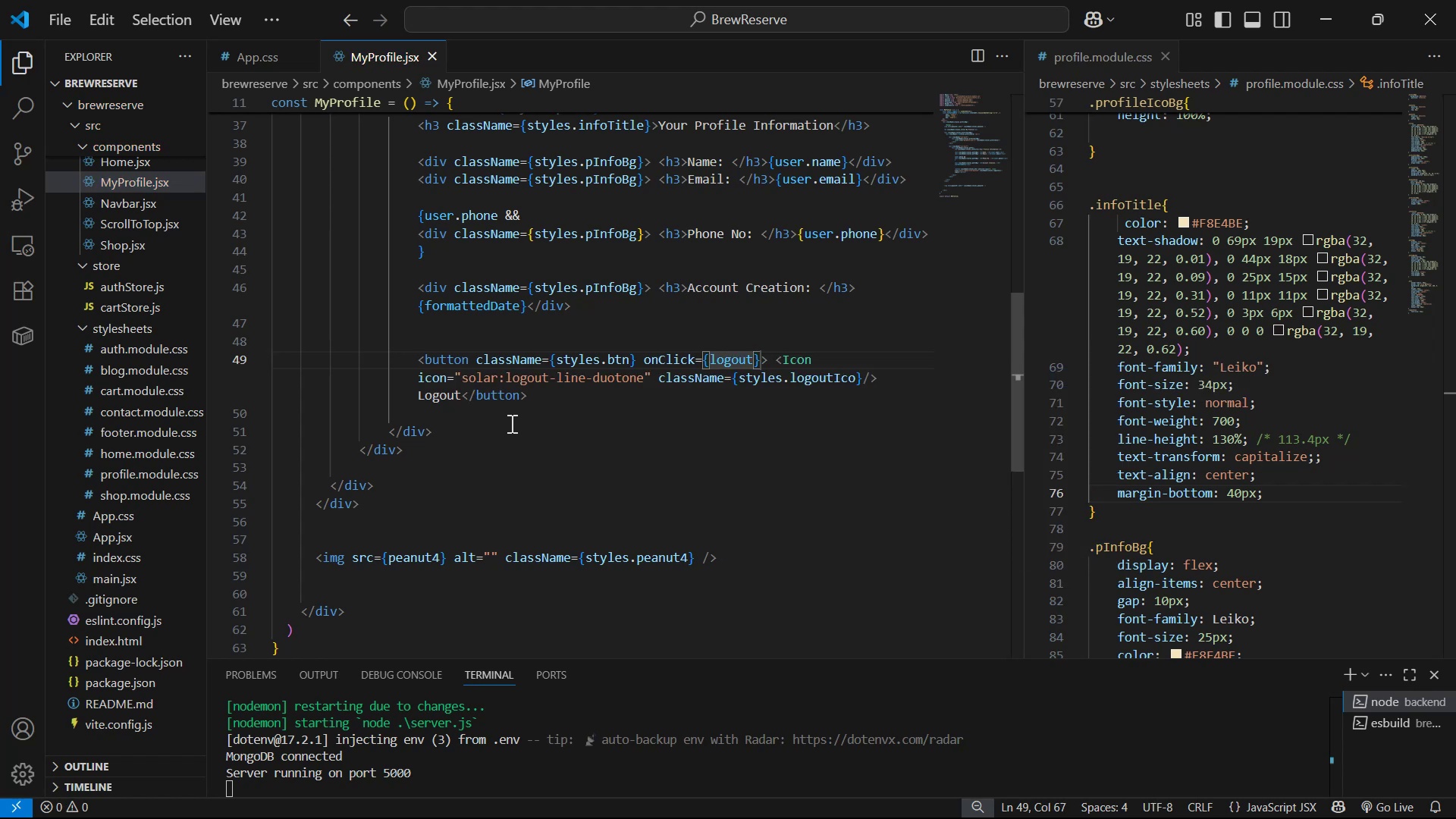 
key(Alt+AltLeft)
 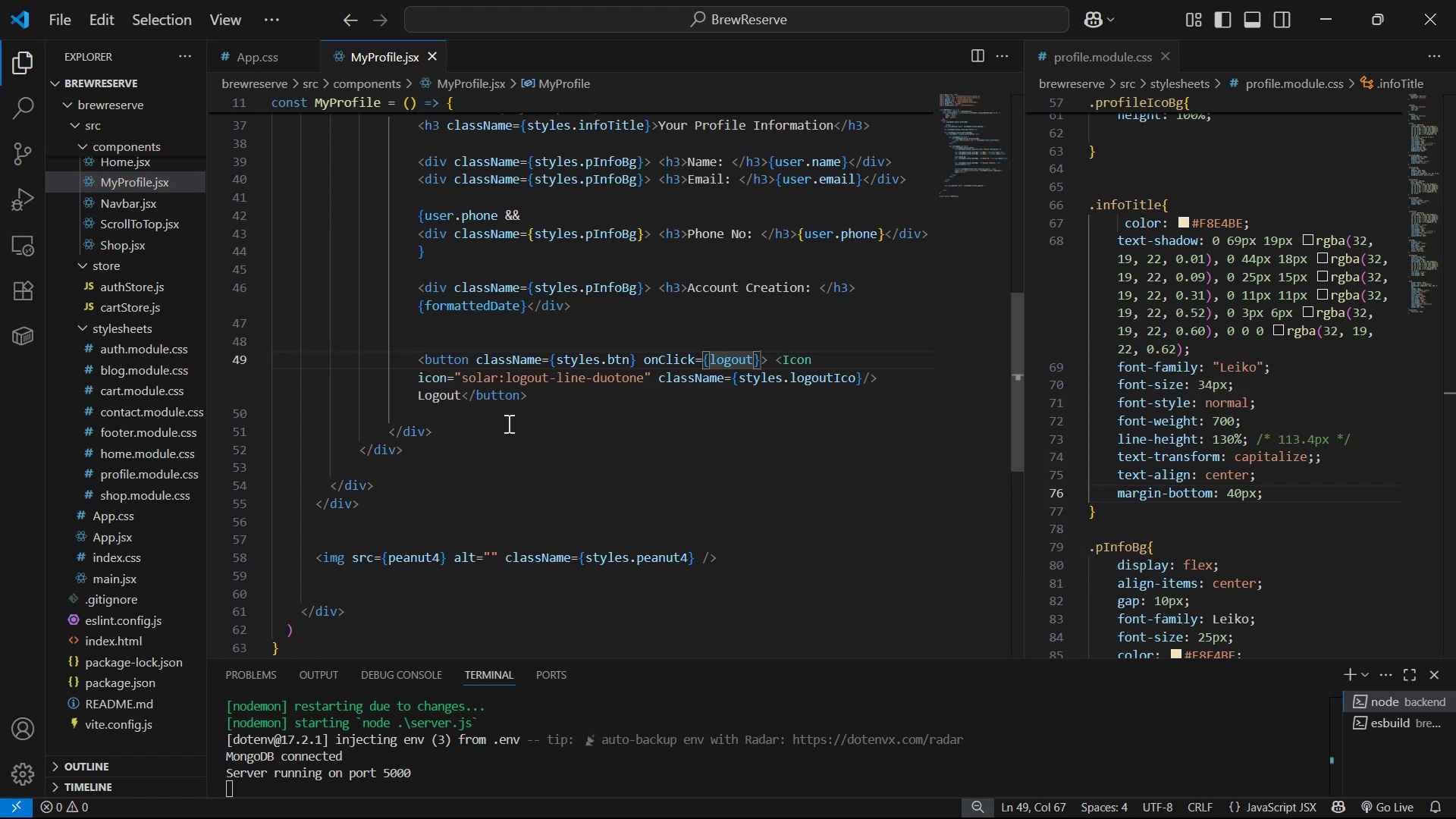 
key(Alt+Tab)
 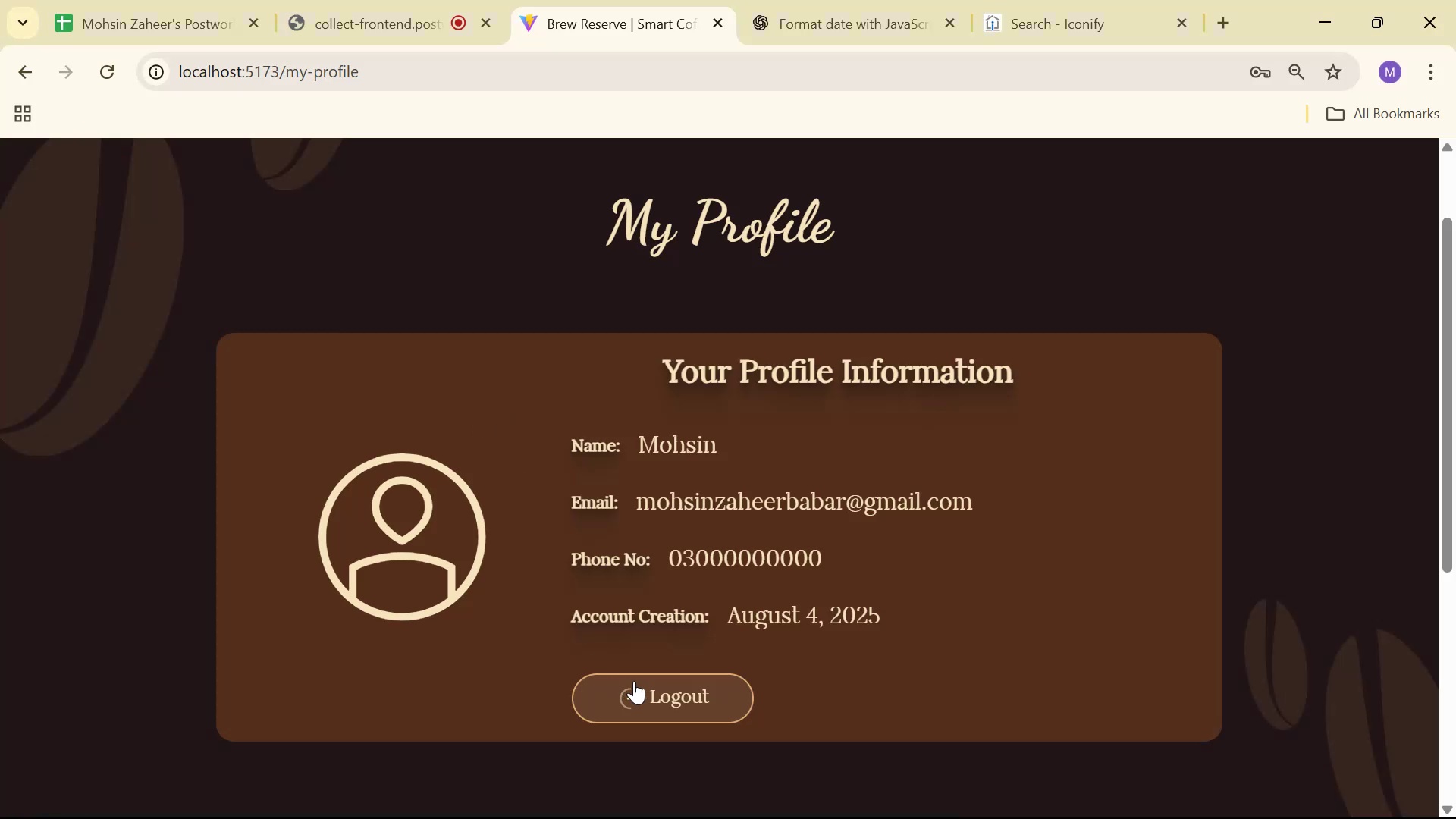 
left_click([642, 678])
 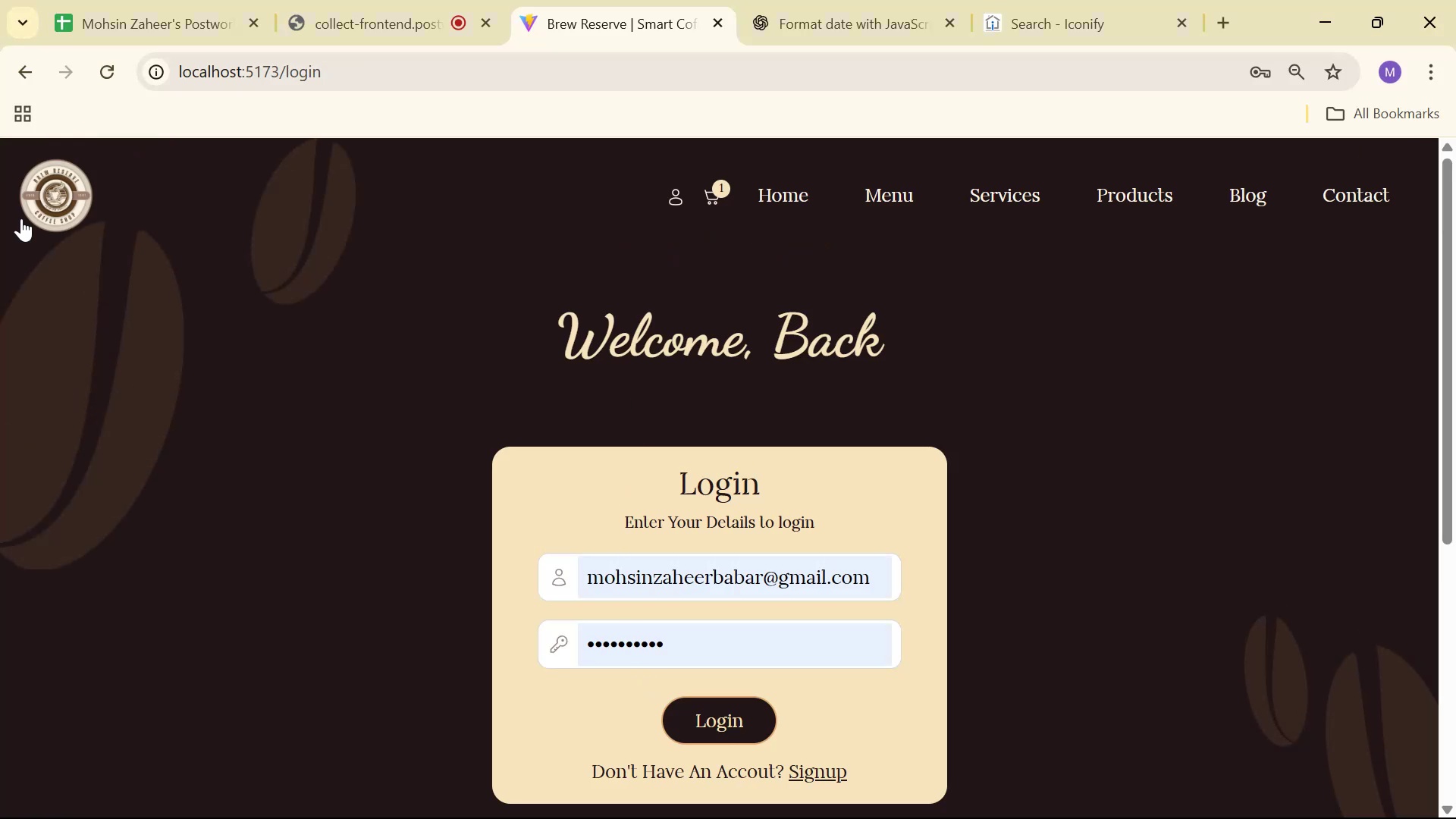 
left_click([52, 196])
 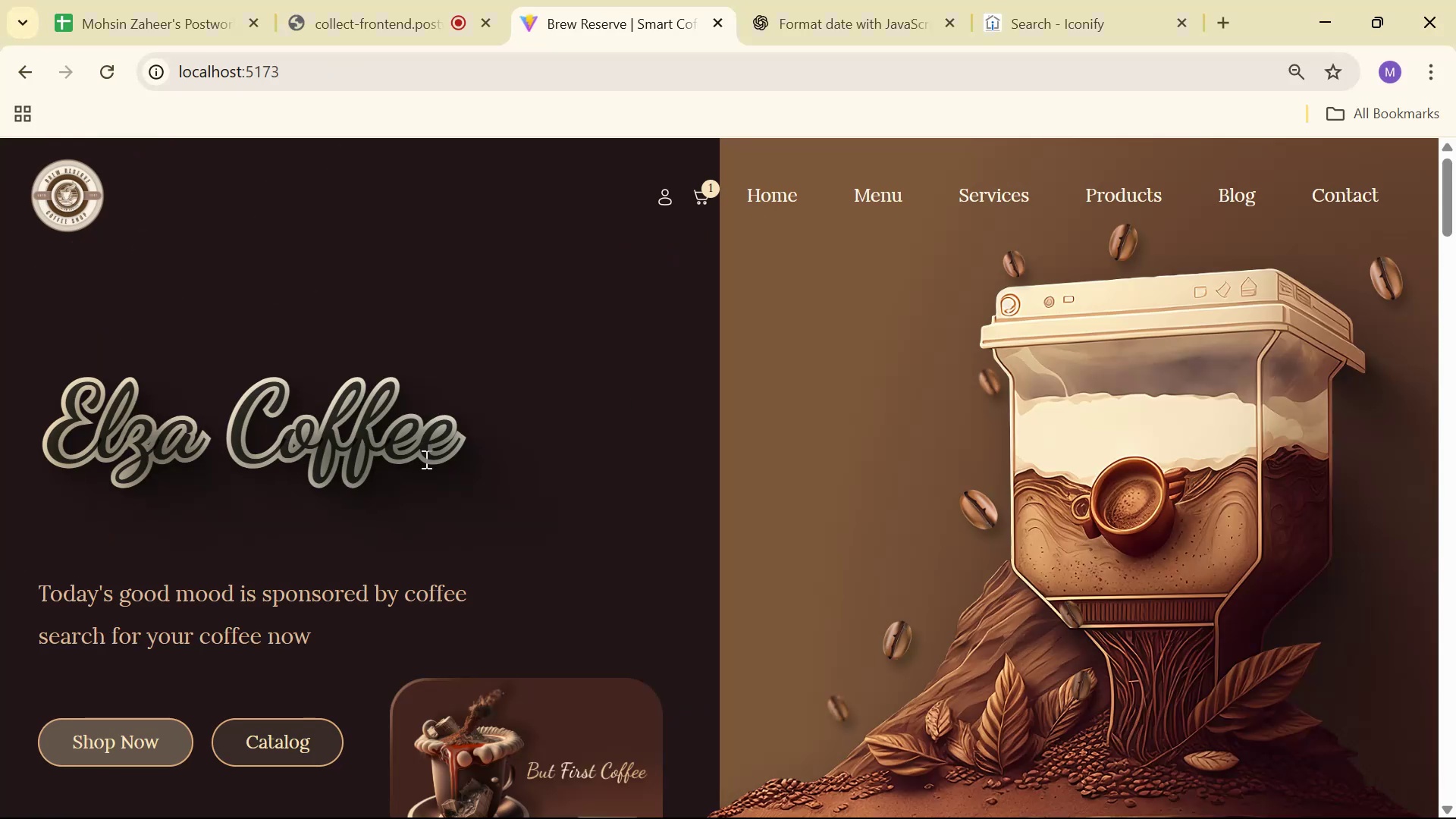 
right_click([627, 501])
 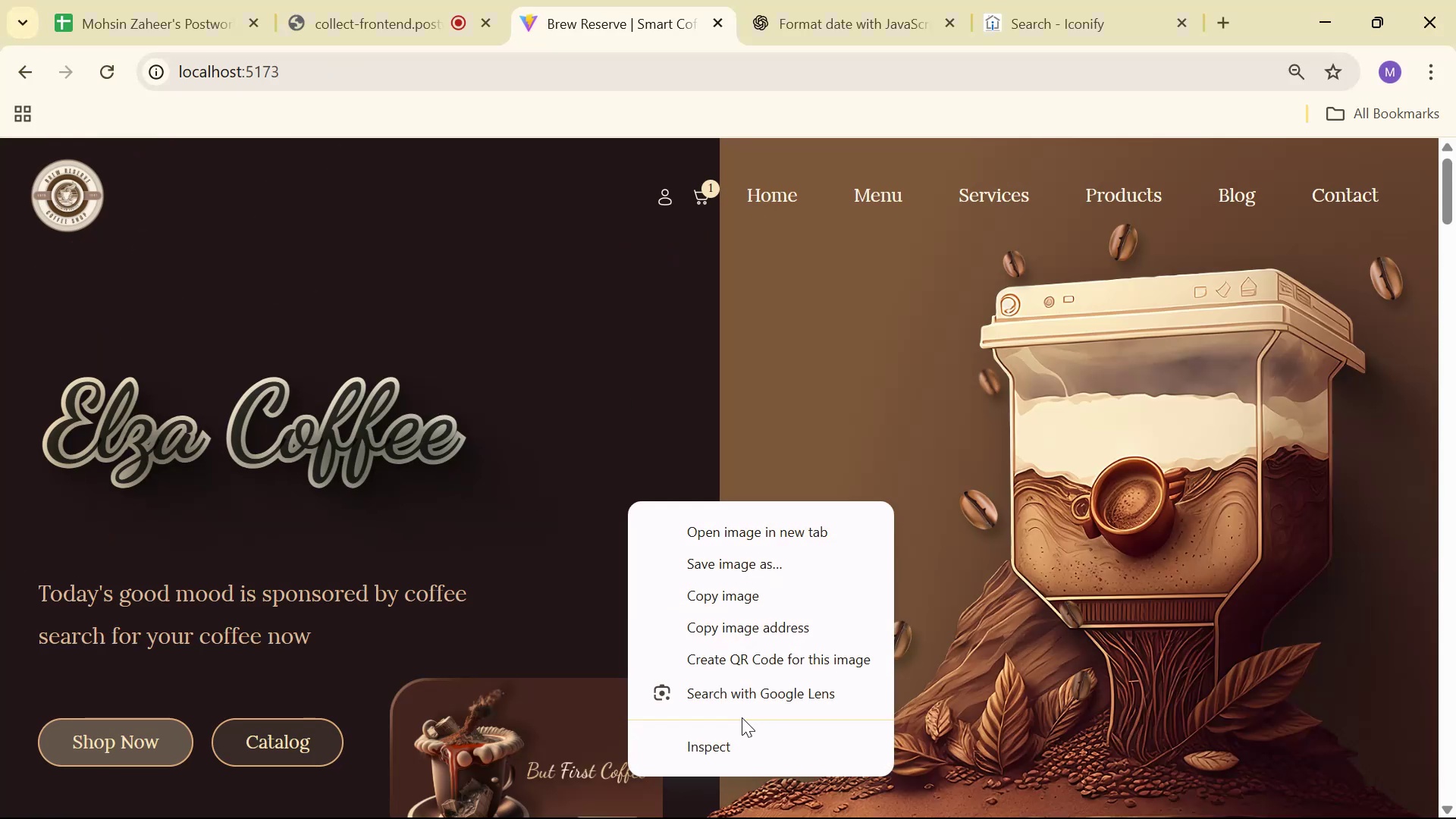 
left_click_drag(start_coordinate=[744, 736], to_coordinate=[738, 734])
 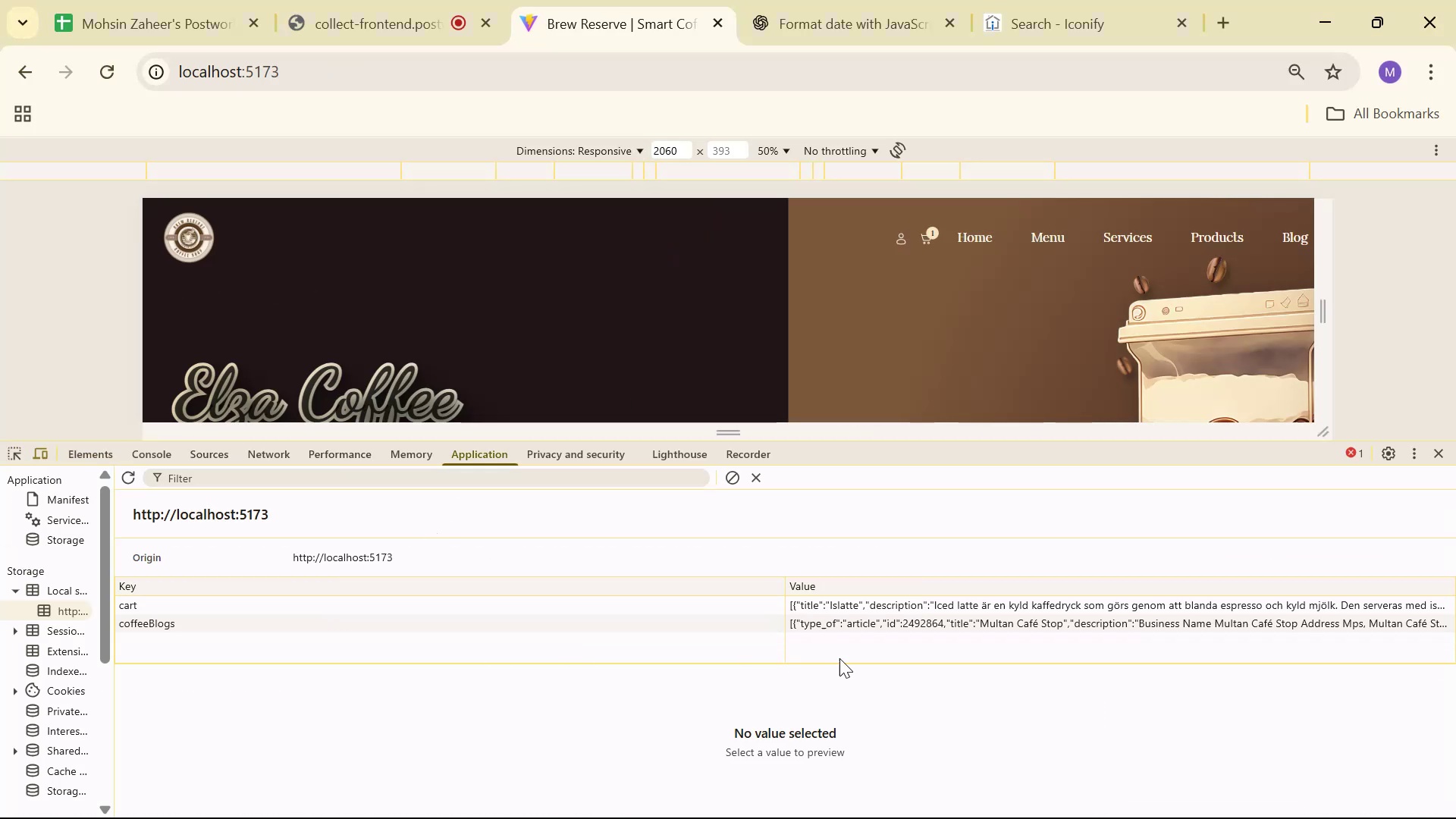 
left_click([1435, 449])
 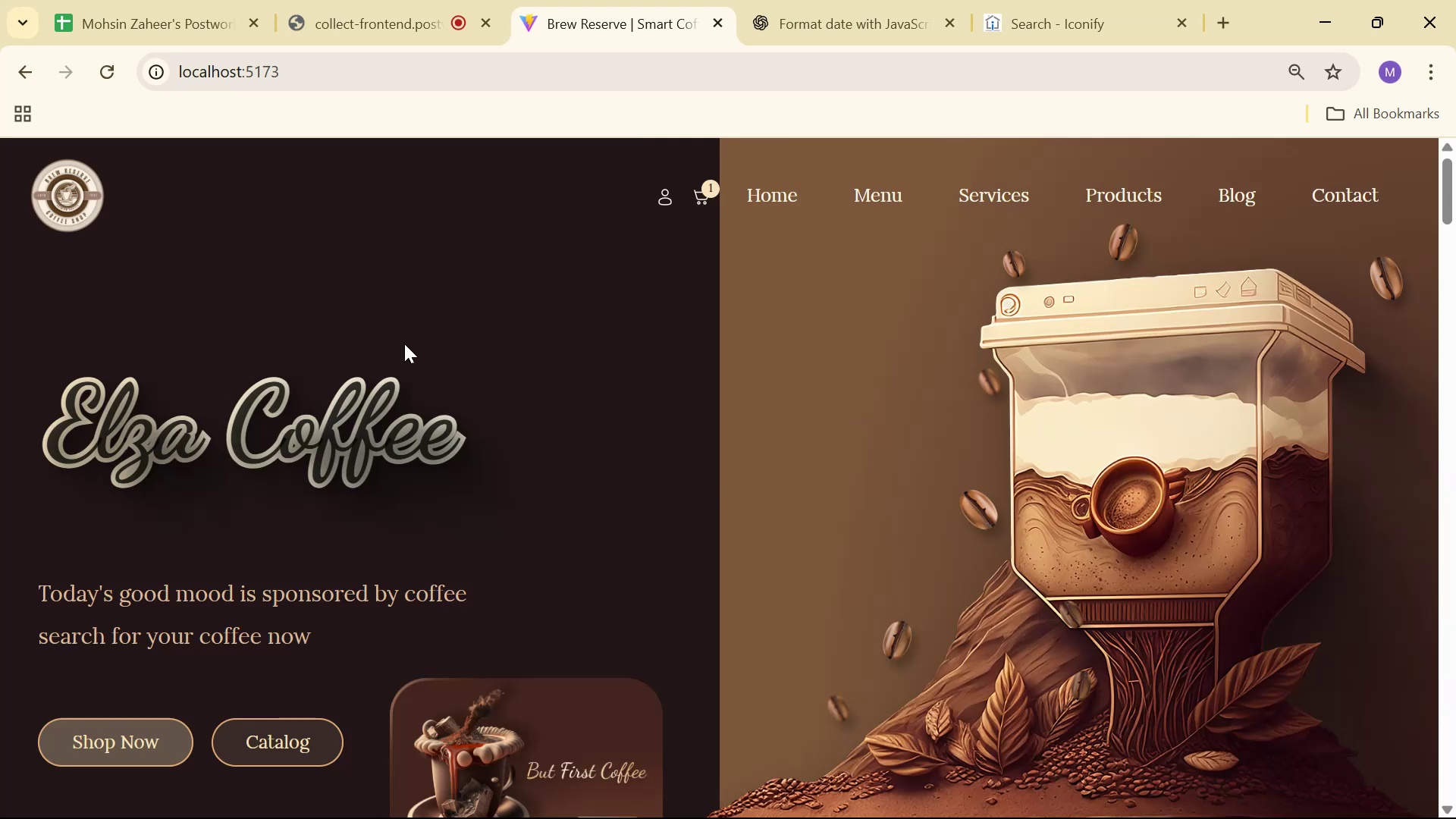 
scroll: coordinate [644, 253], scroll_direction: up, amount: 5.0
 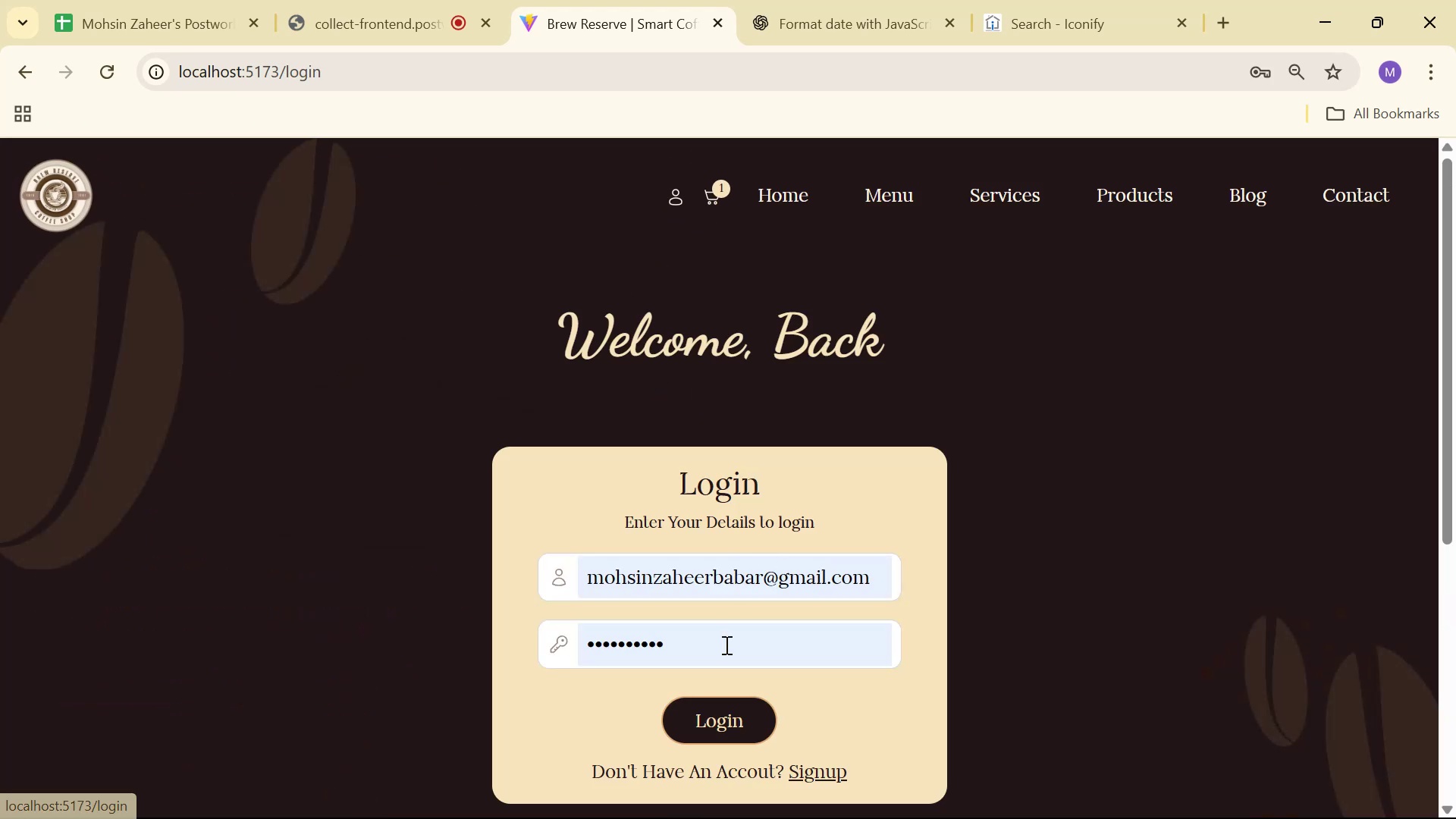 
left_click([730, 715])
 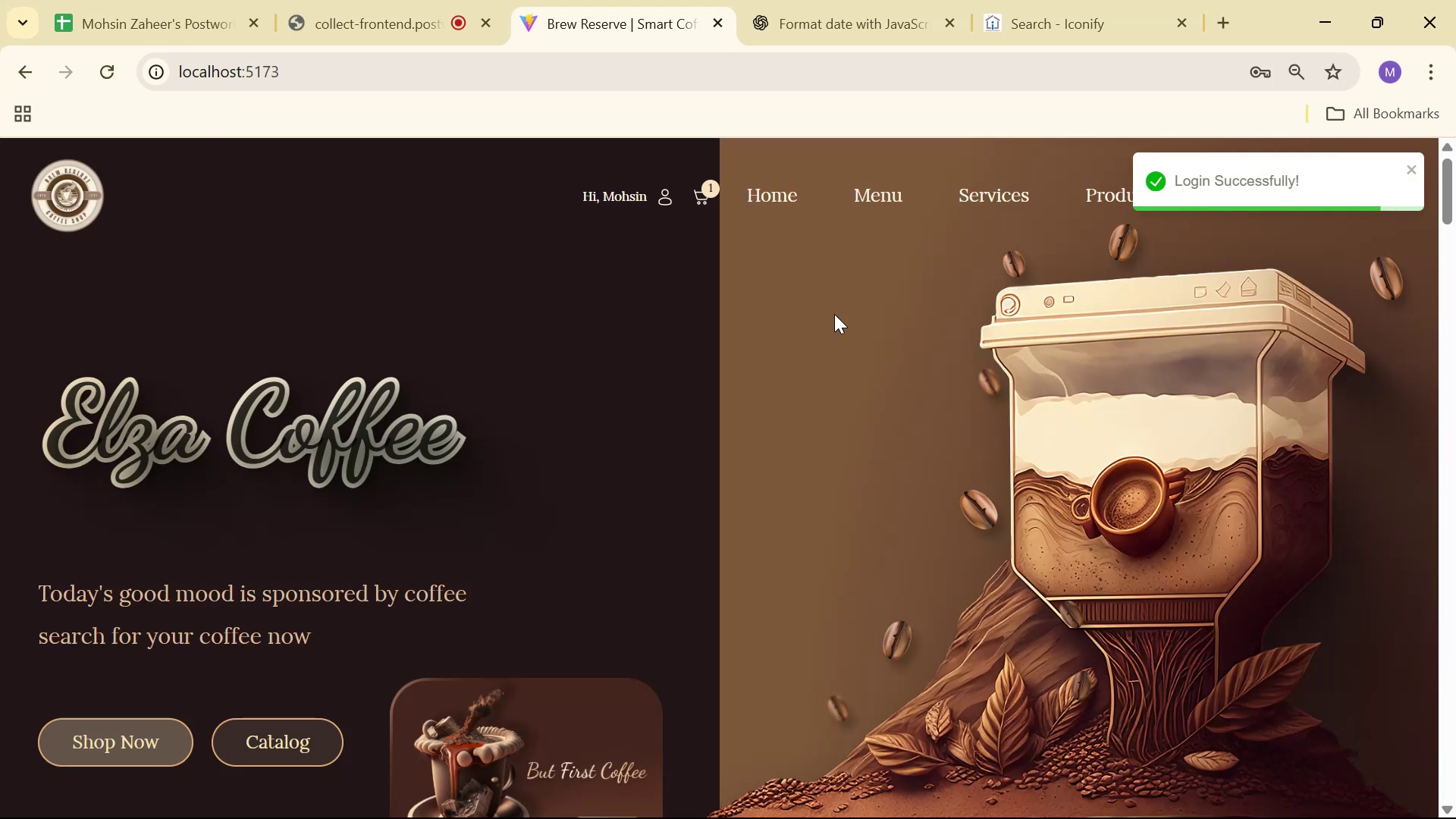 
left_click([644, 199])
 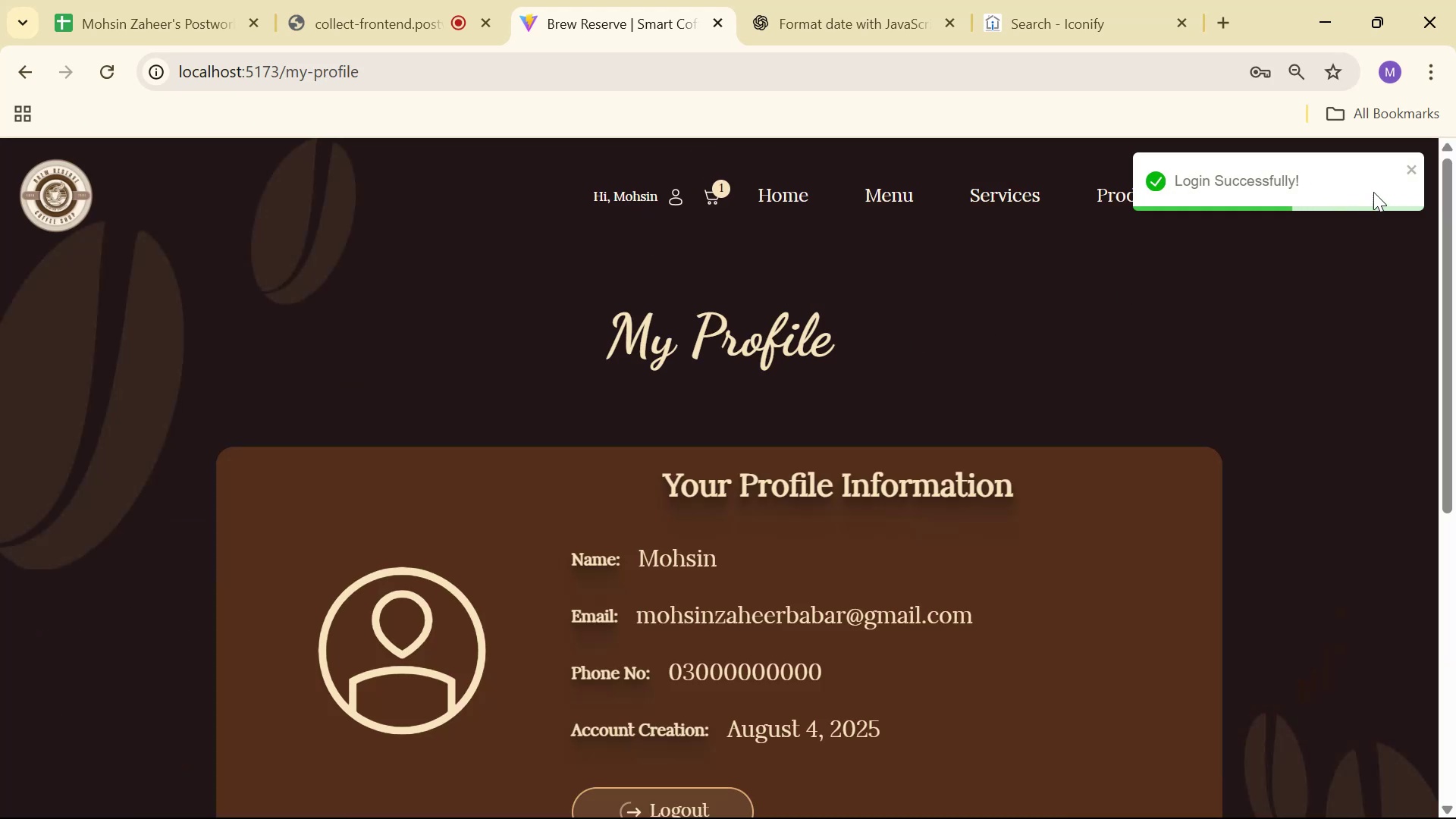 
left_click([1407, 171])
 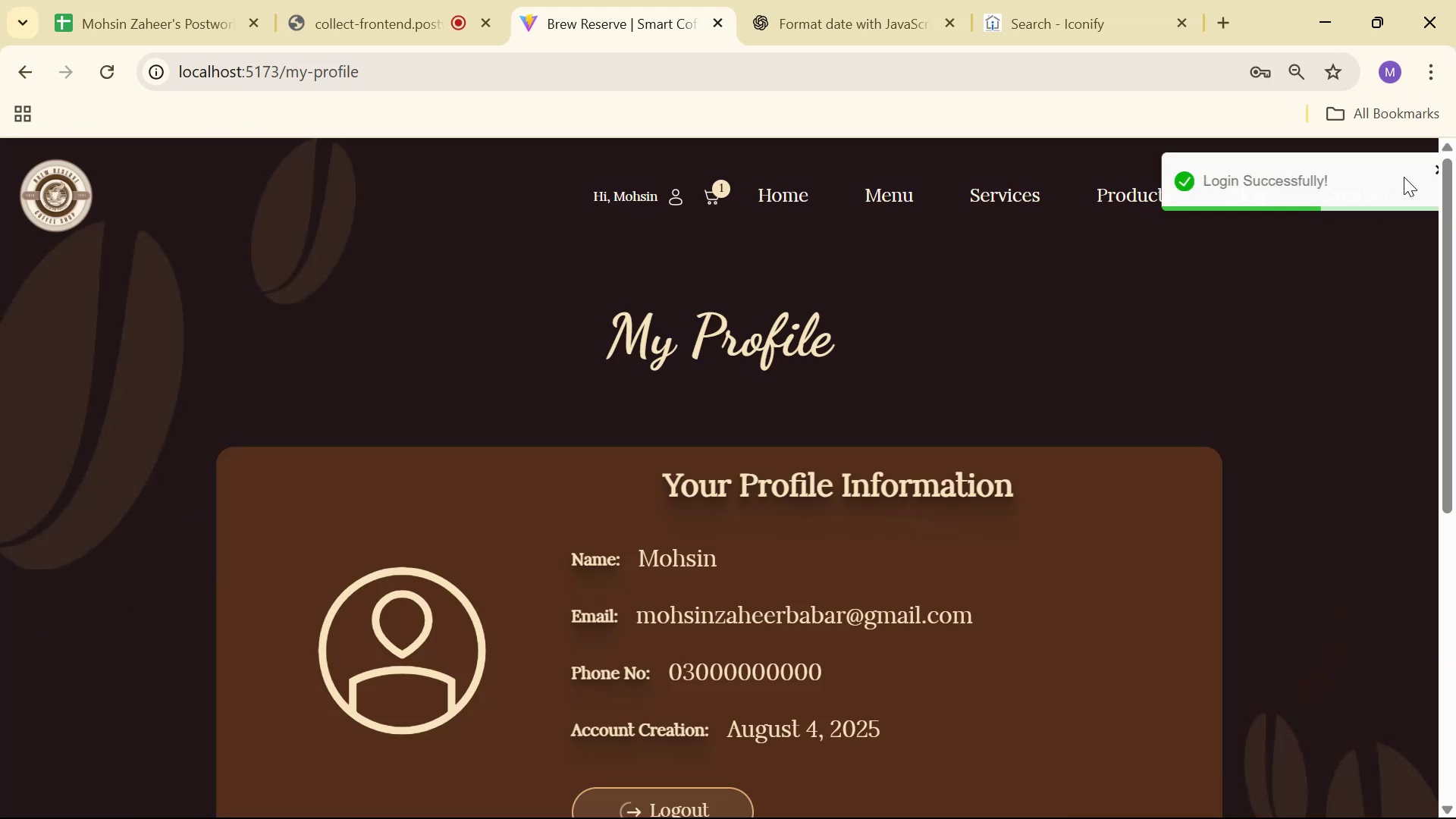 
scroll: coordinate [1218, 345], scroll_direction: none, amount: 0.0
 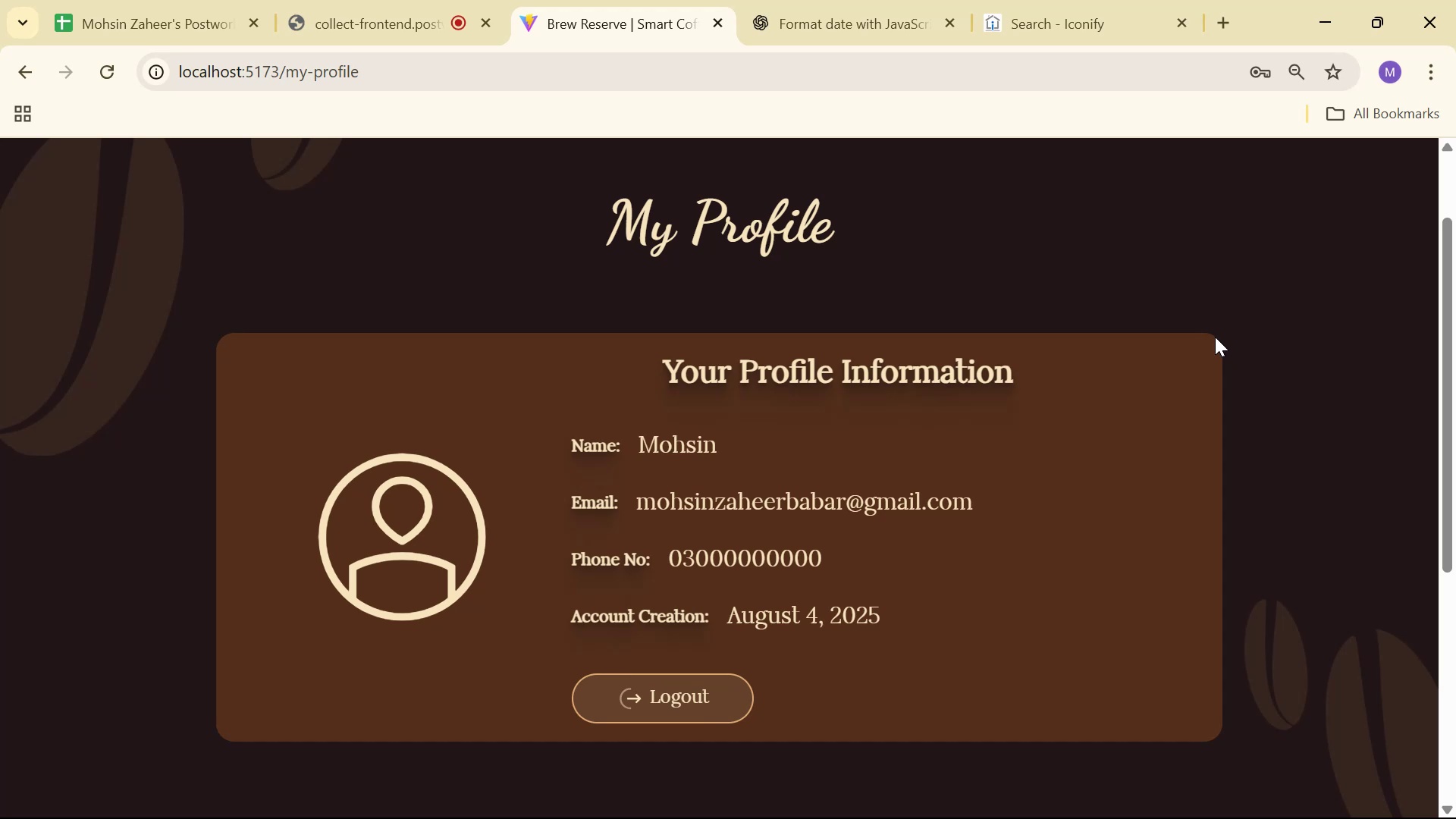 
scroll: coordinate [1217, 335], scroll_direction: up, amount: 1.0
 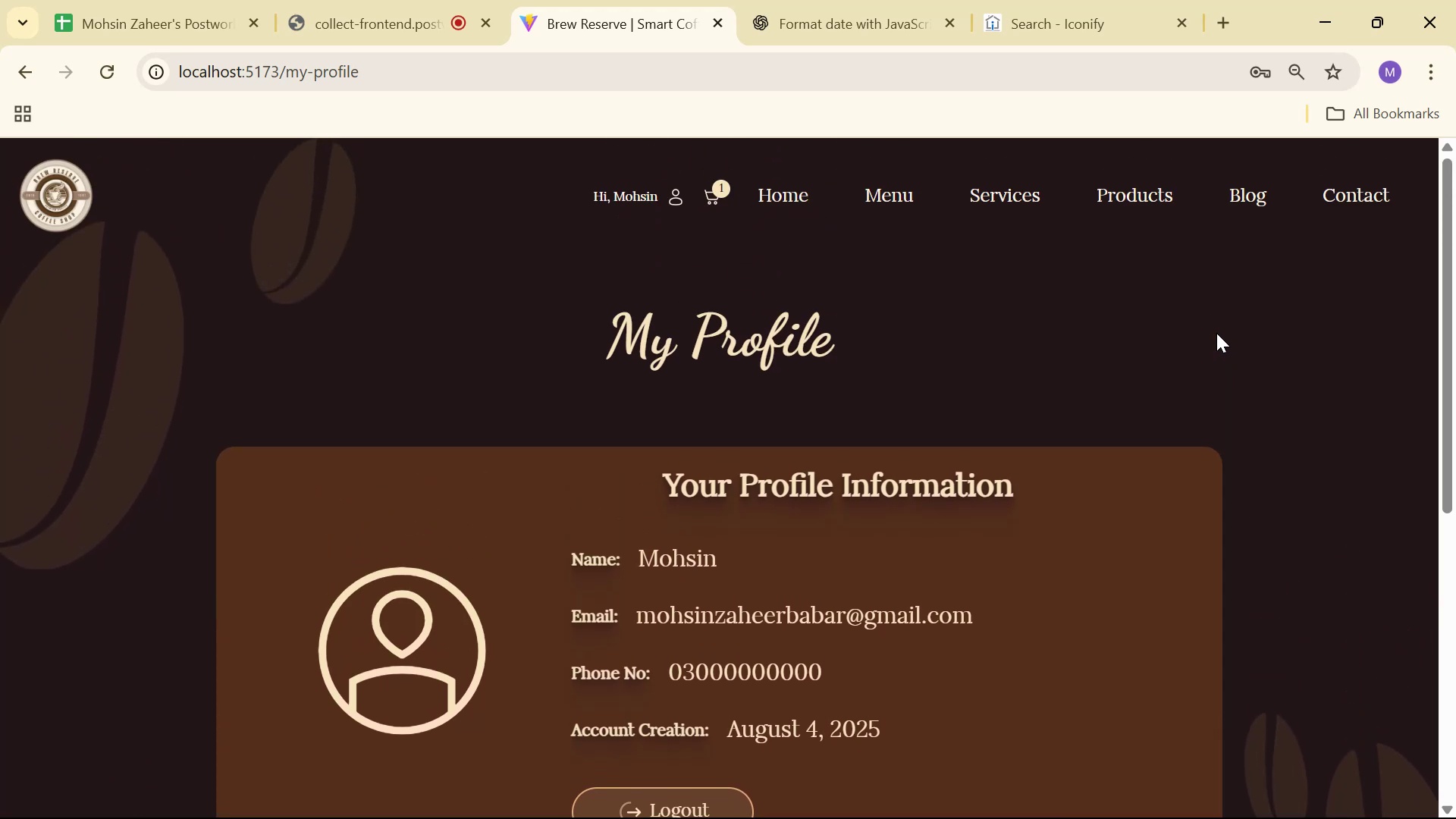 
scroll: coordinate [1216, 331], scroll_direction: down, amount: 1.0
 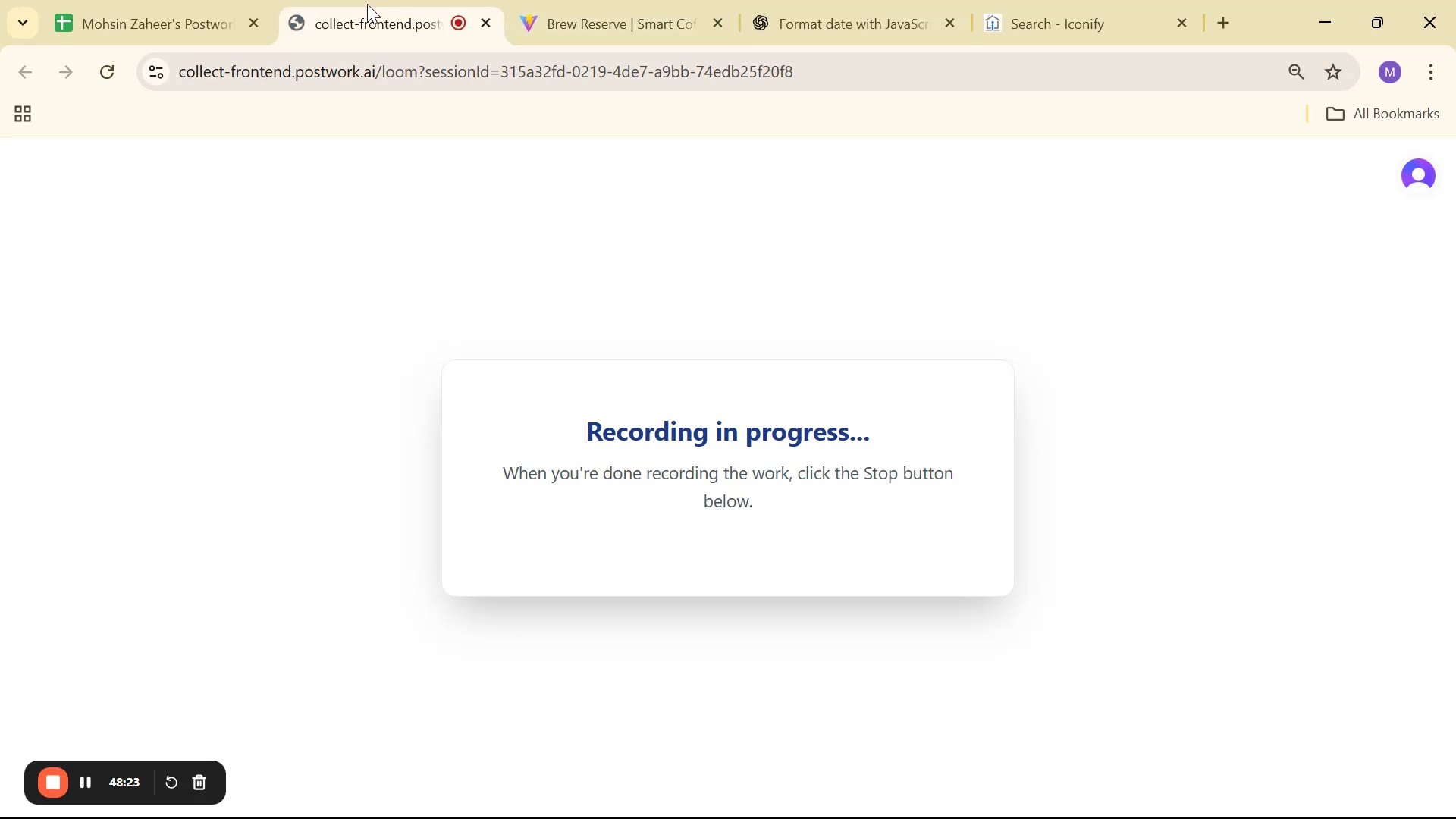 
left_click([566, 0])
 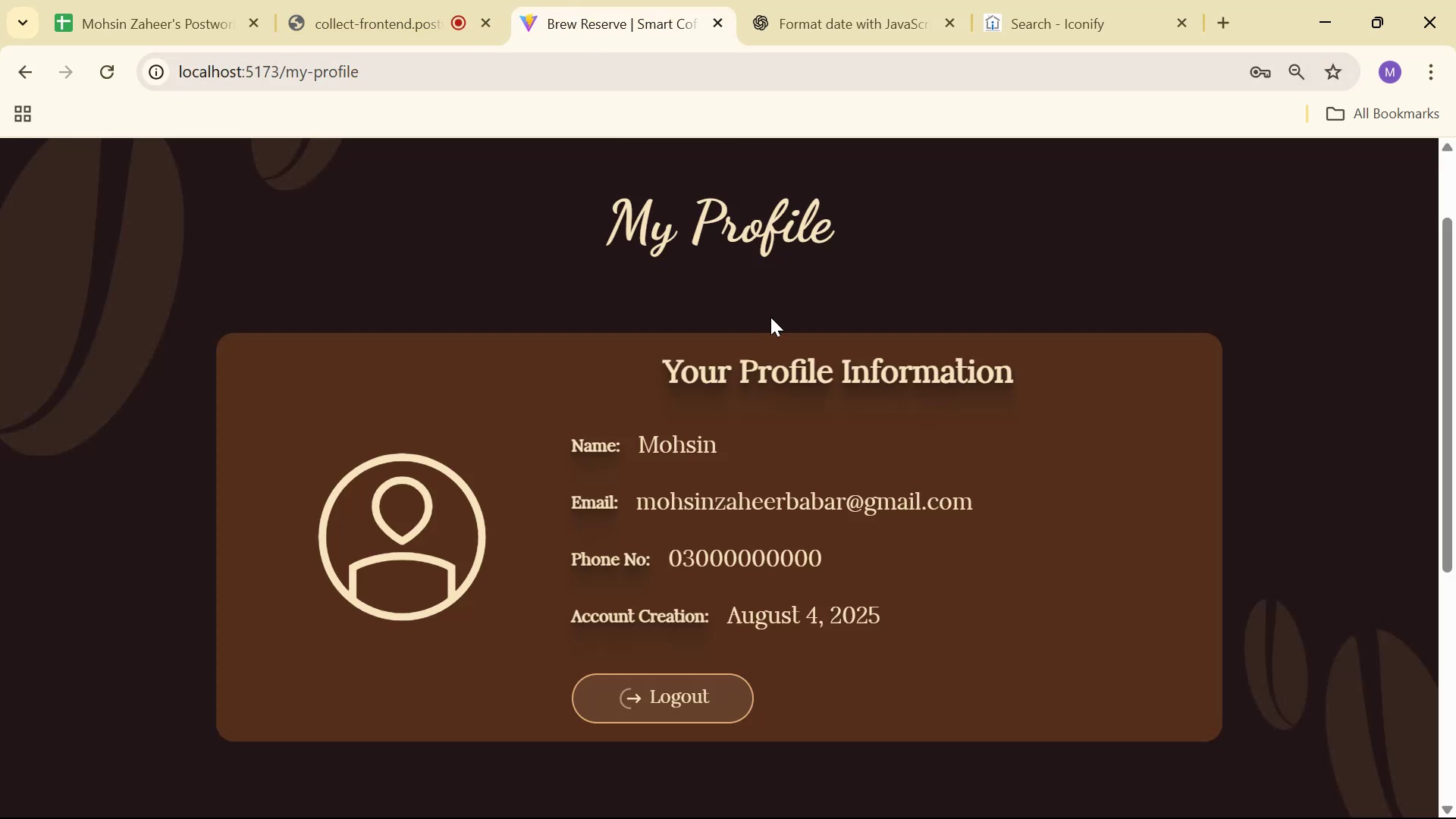 
right_click([961, 288])
 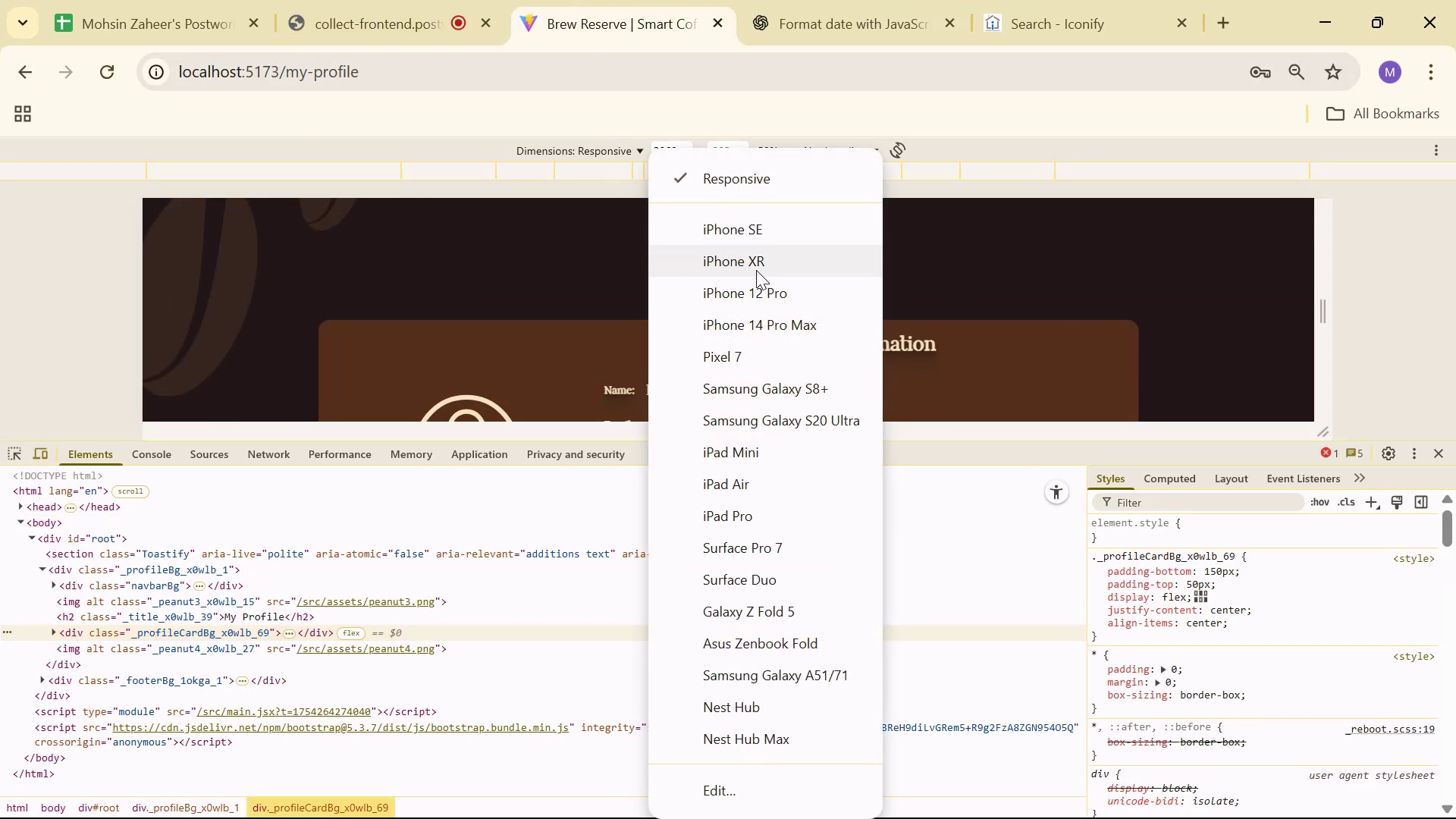 
wait(5.73)
 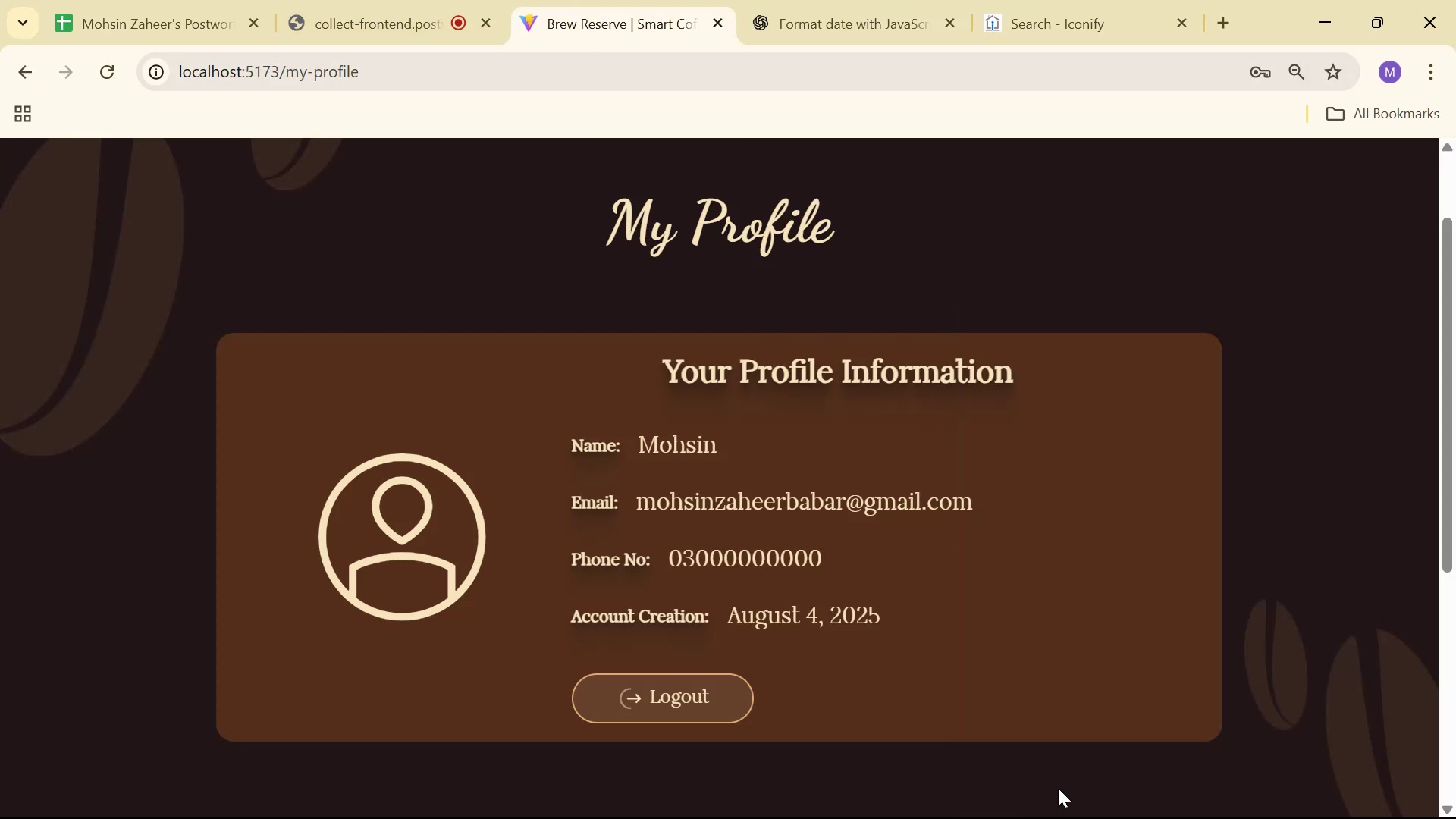 
left_click_drag(start_coordinate=[725, 441], to_coordinate=[725, 632])
 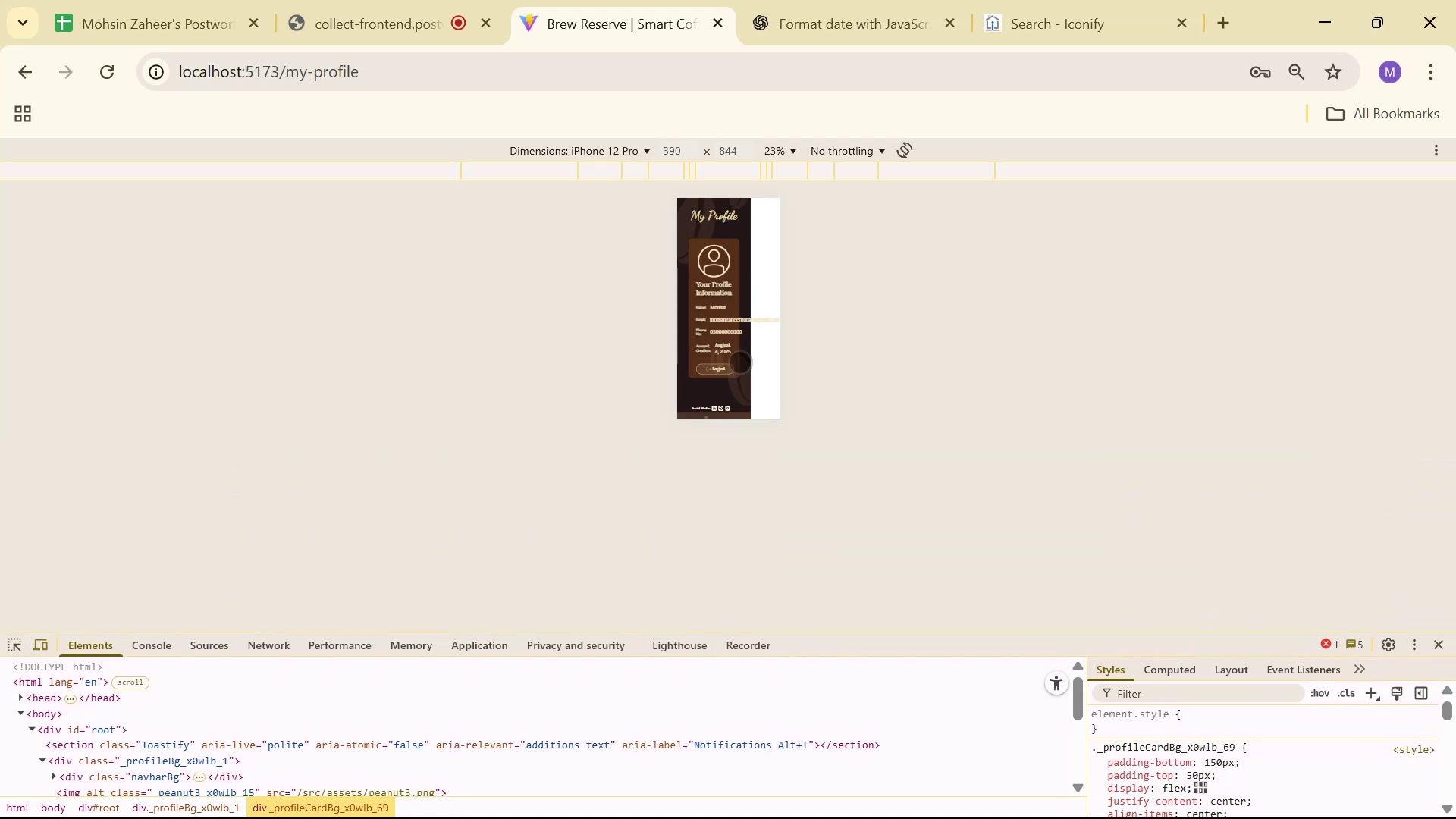 
scroll: coordinate [736, 334], scroll_direction: up, amount: 3.0
 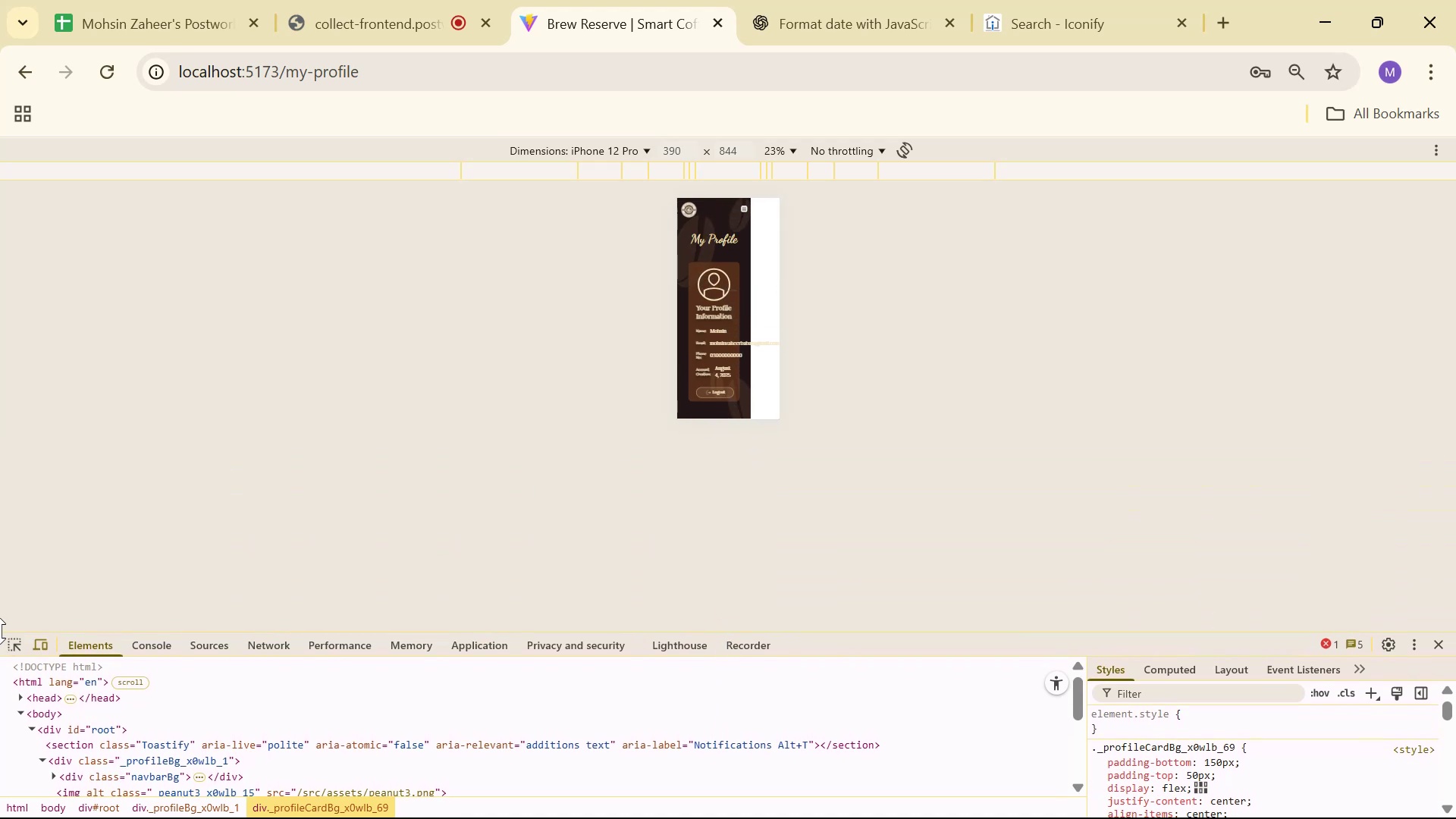 
left_click([18, 645])
 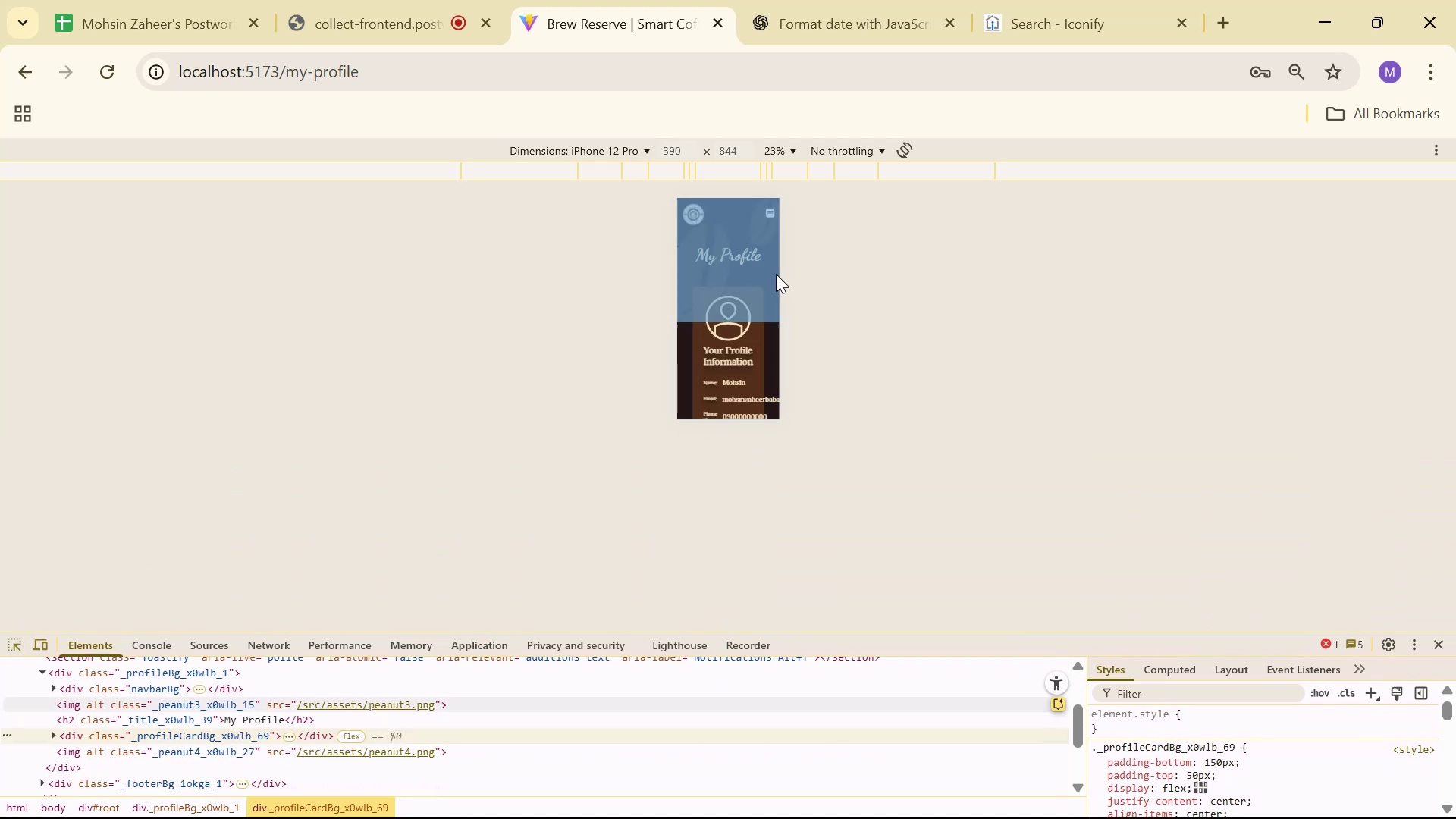 
scroll: coordinate [773, 328], scroll_direction: down, amount: 19.0
 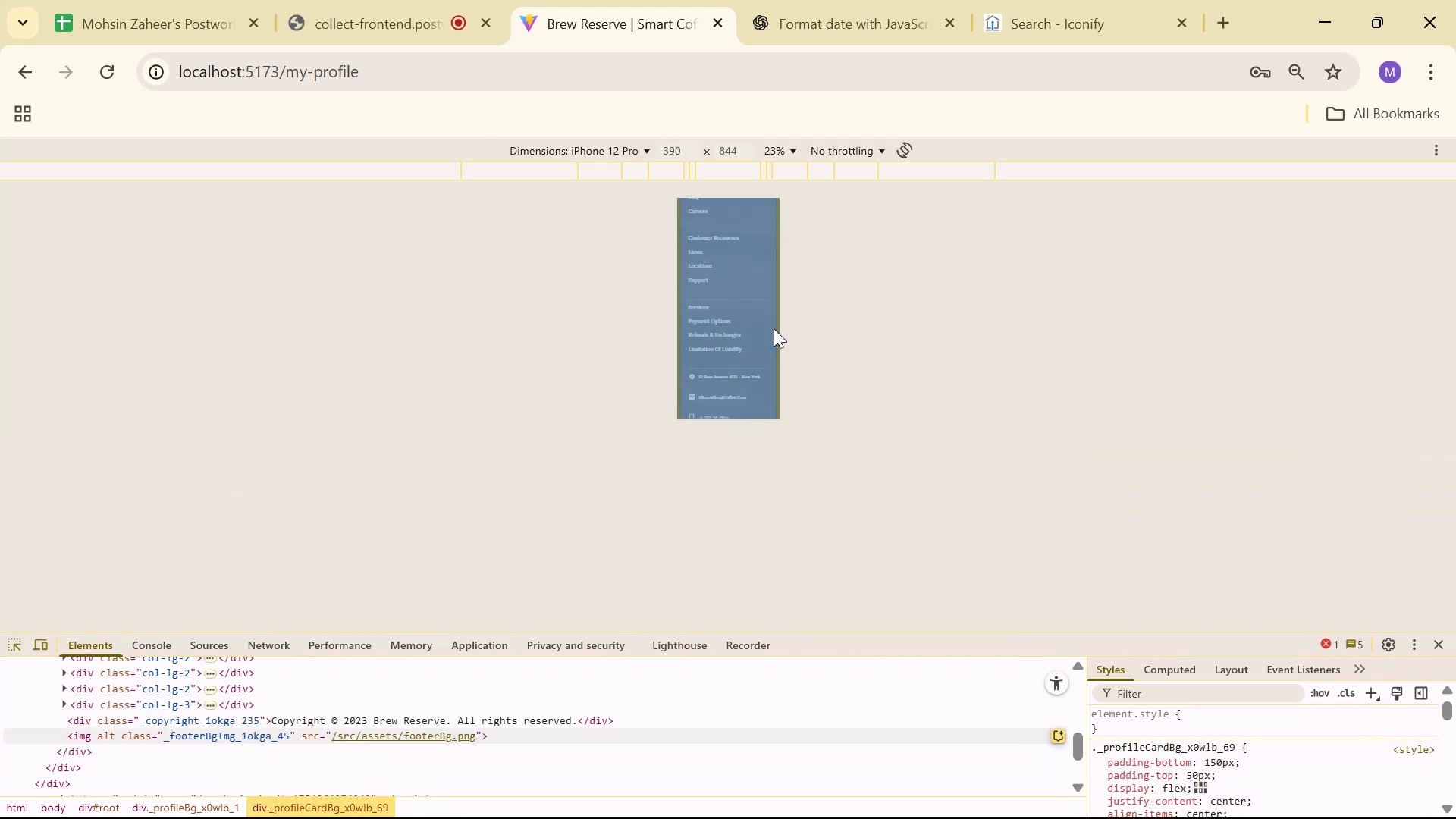 
scroll: coordinate [770, 337], scroll_direction: up, amount: 1.0
 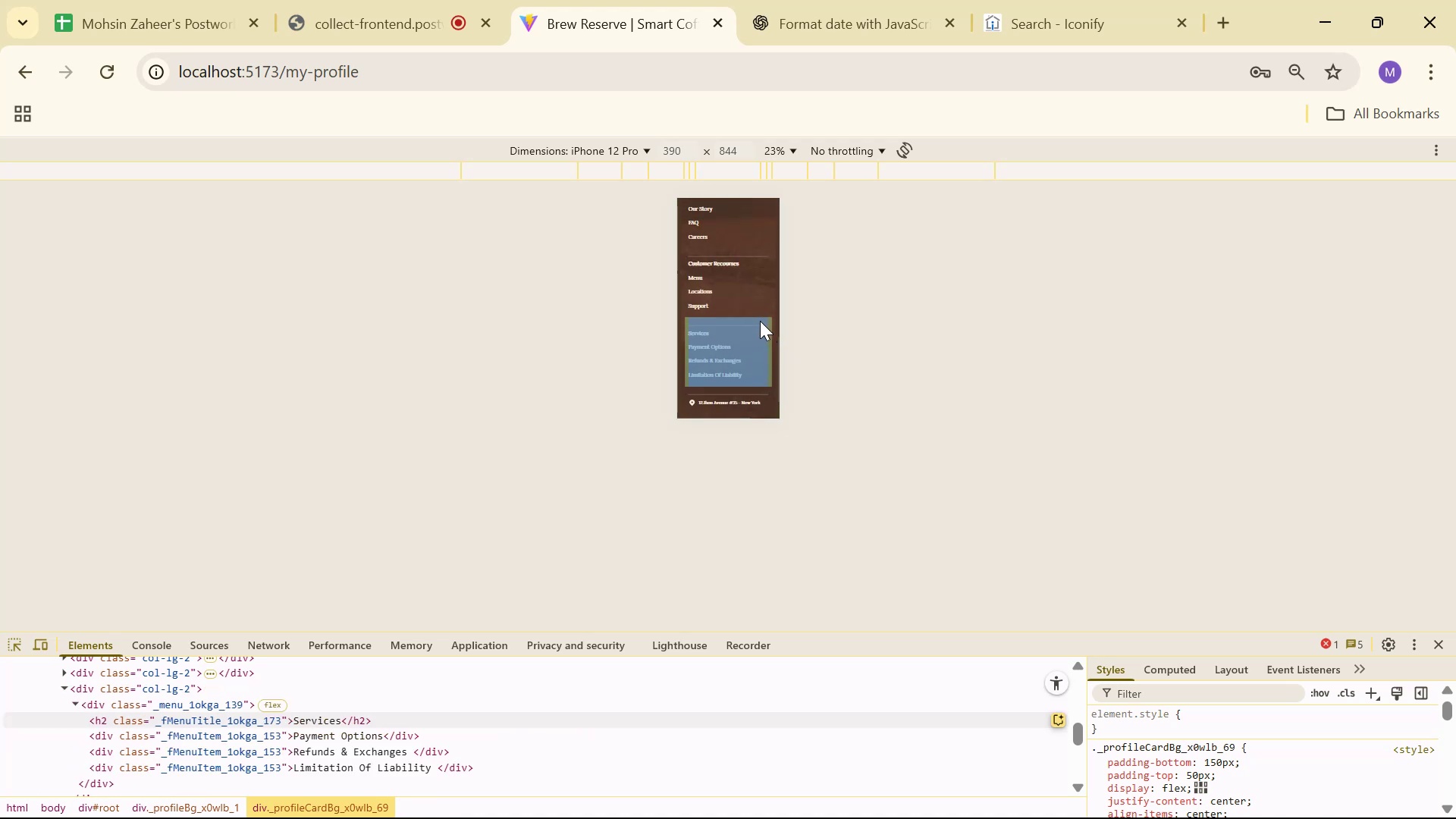 
key(Control+ControlLeft)
 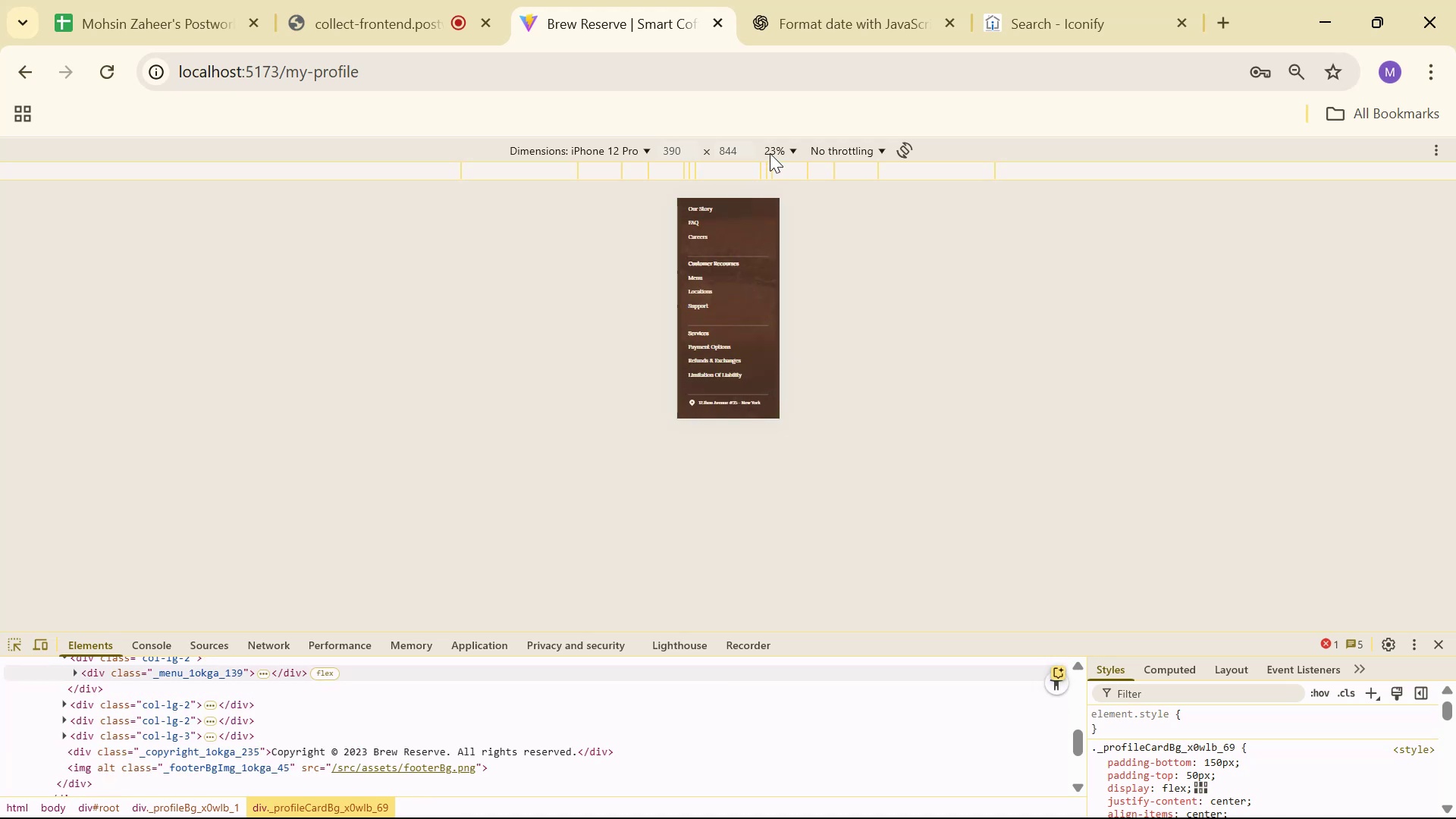 
left_click([779, 143])
 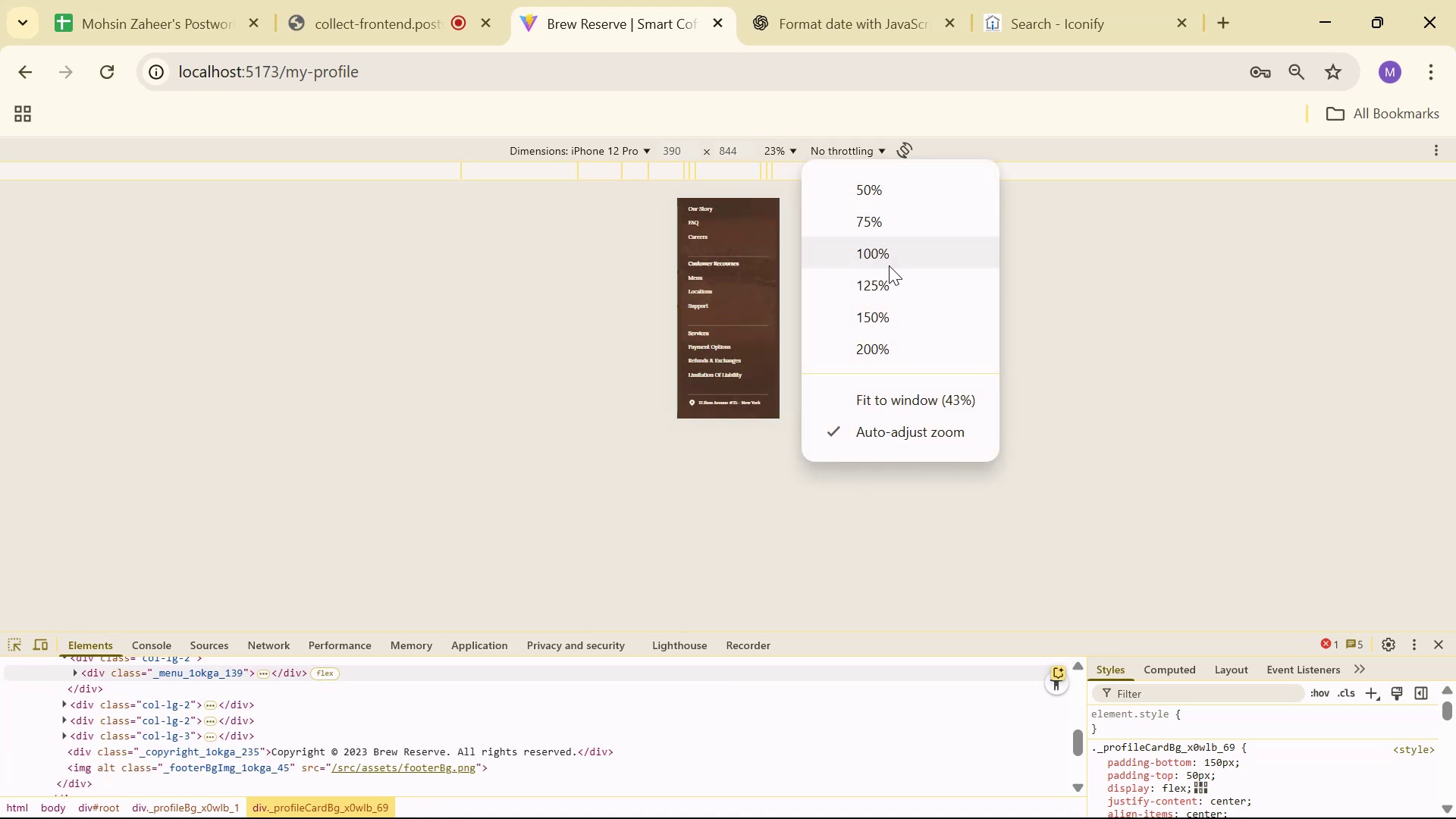 
left_click([888, 253])
 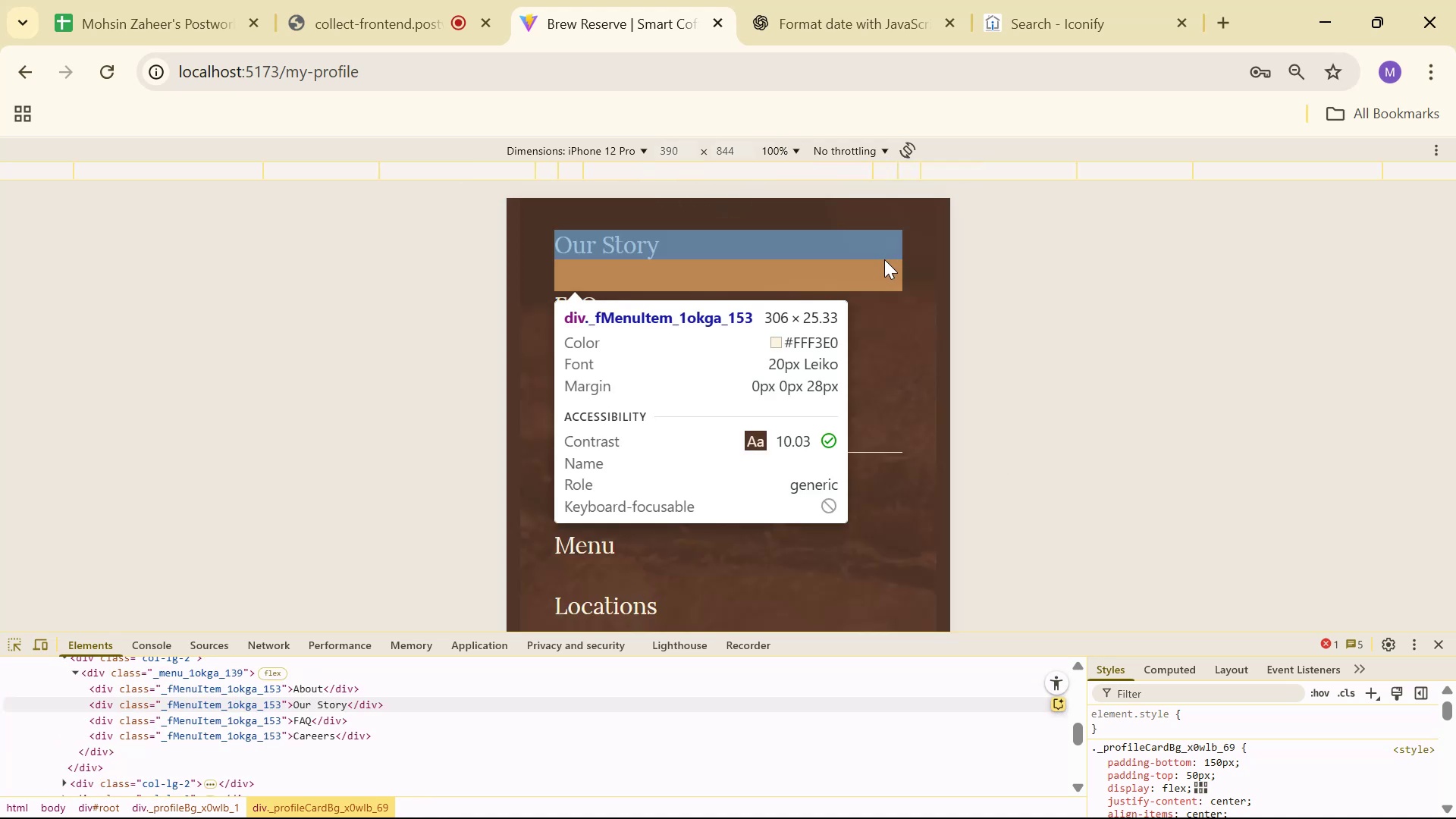 
scroll: coordinate [872, 293], scroll_direction: up, amount: 18.0
 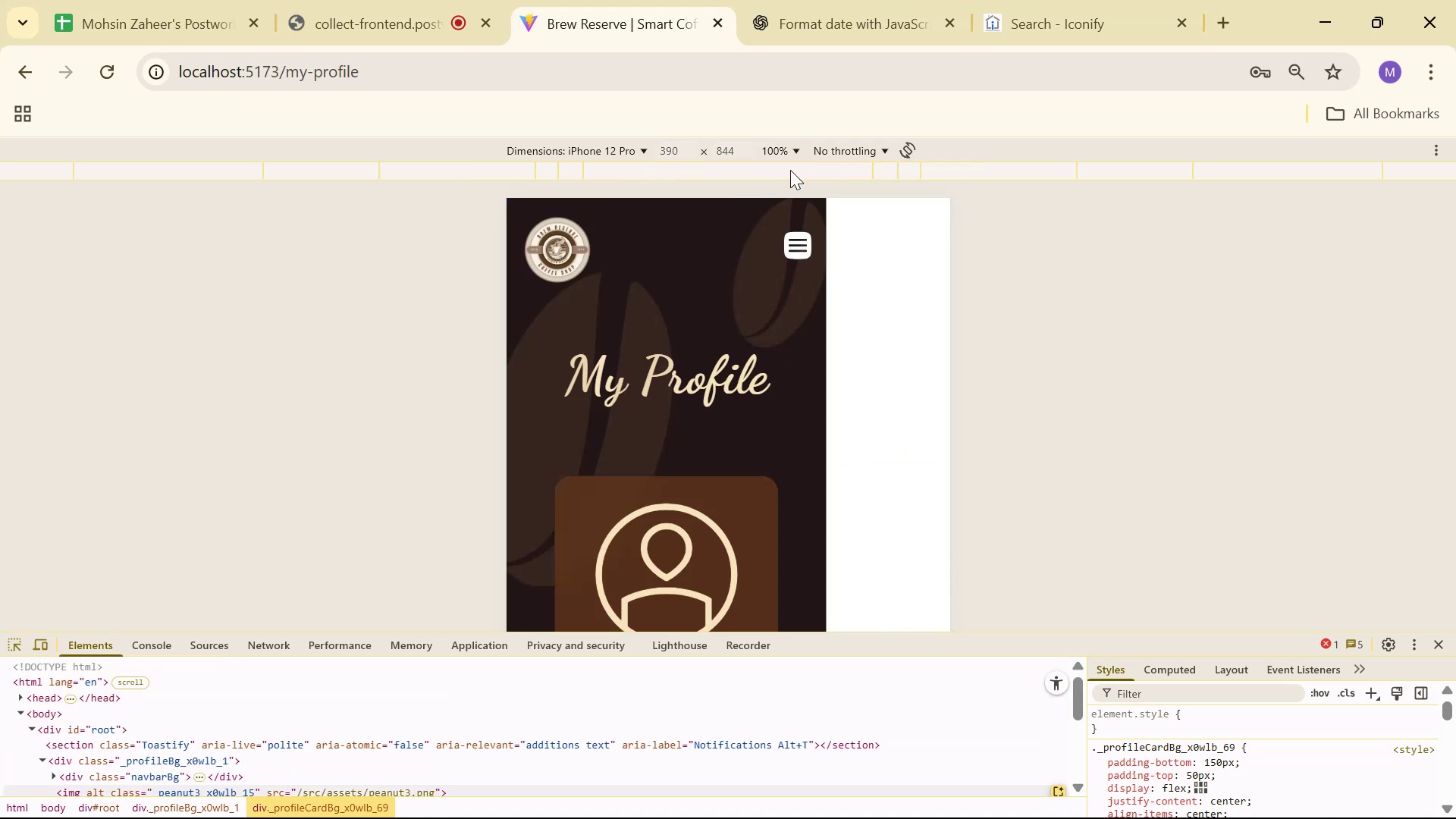 
left_click([791, 156])
 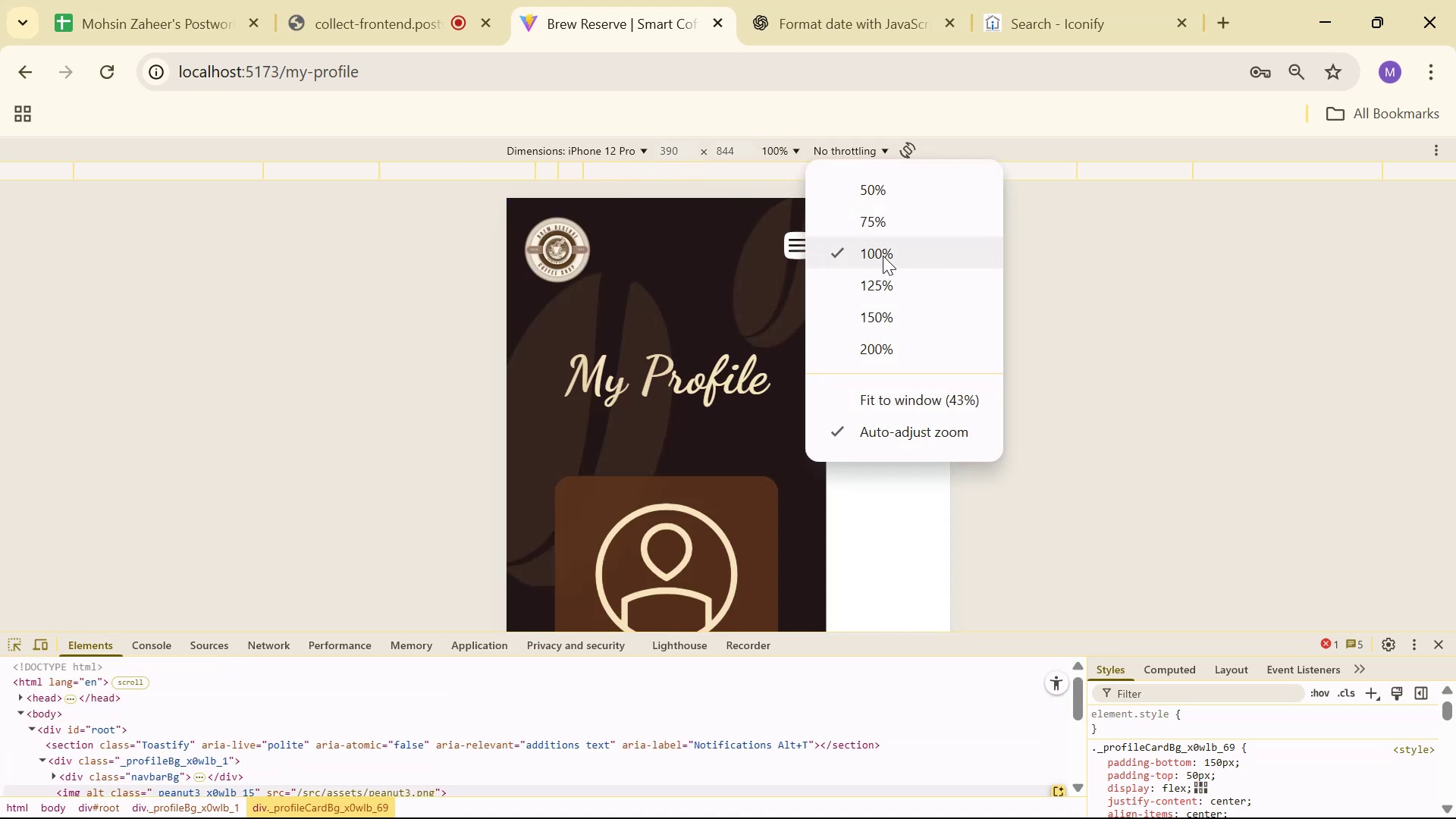 
left_click([884, 221])
 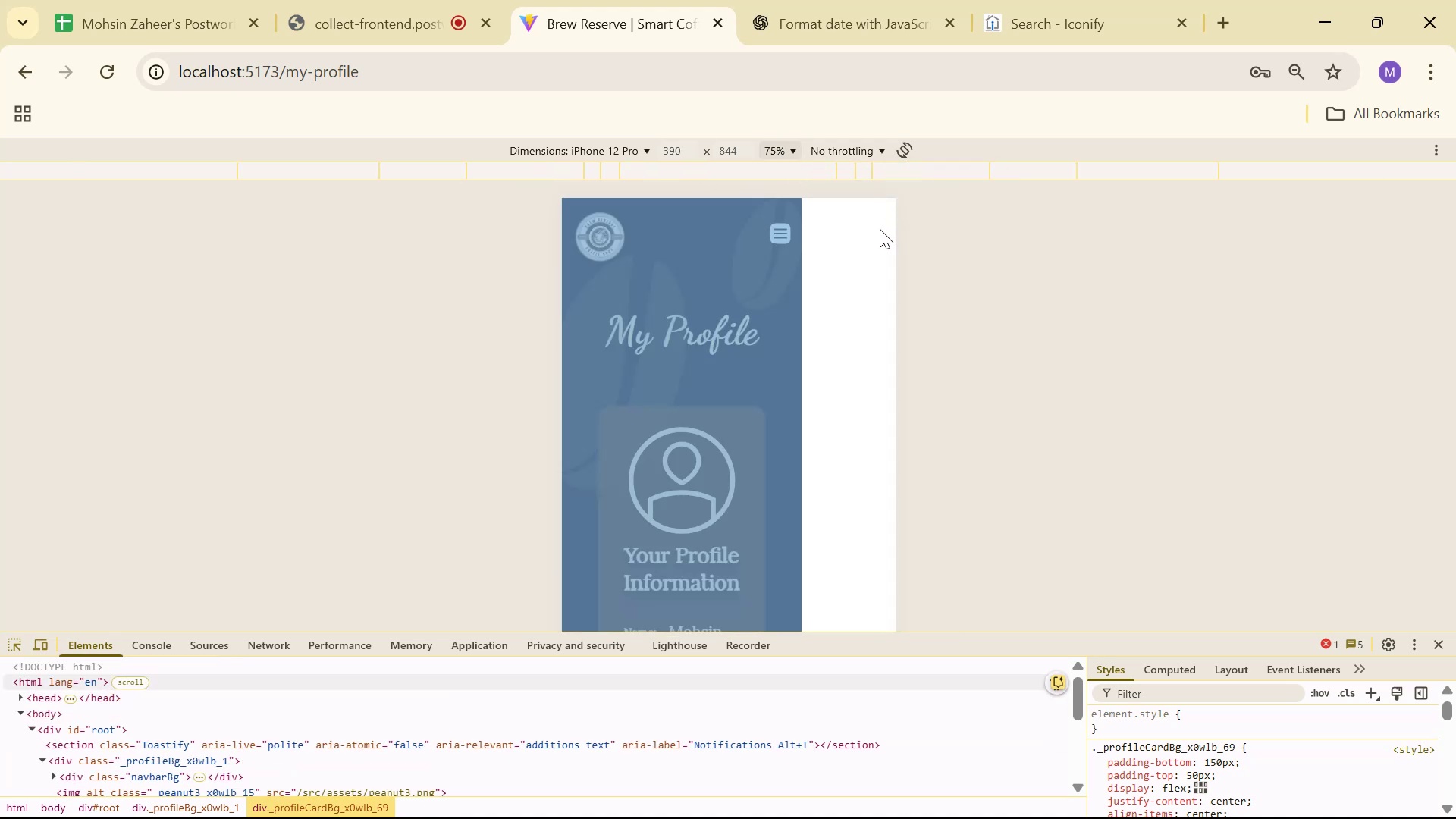 
scroll: coordinate [831, 381], scroll_direction: down, amount: 15.0
 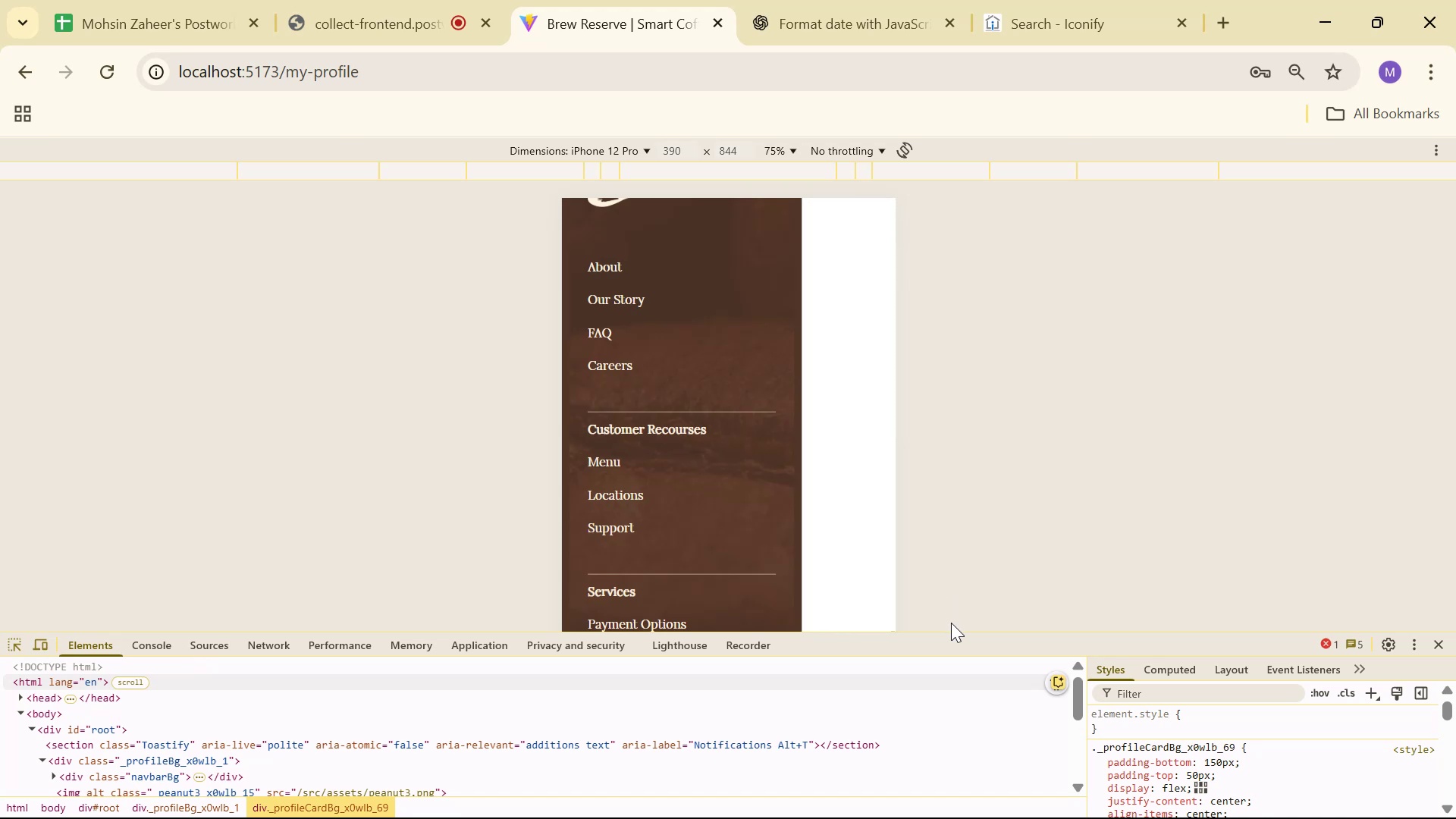 
left_click_drag(start_coordinate=[952, 632], to_coordinate=[962, 626])
 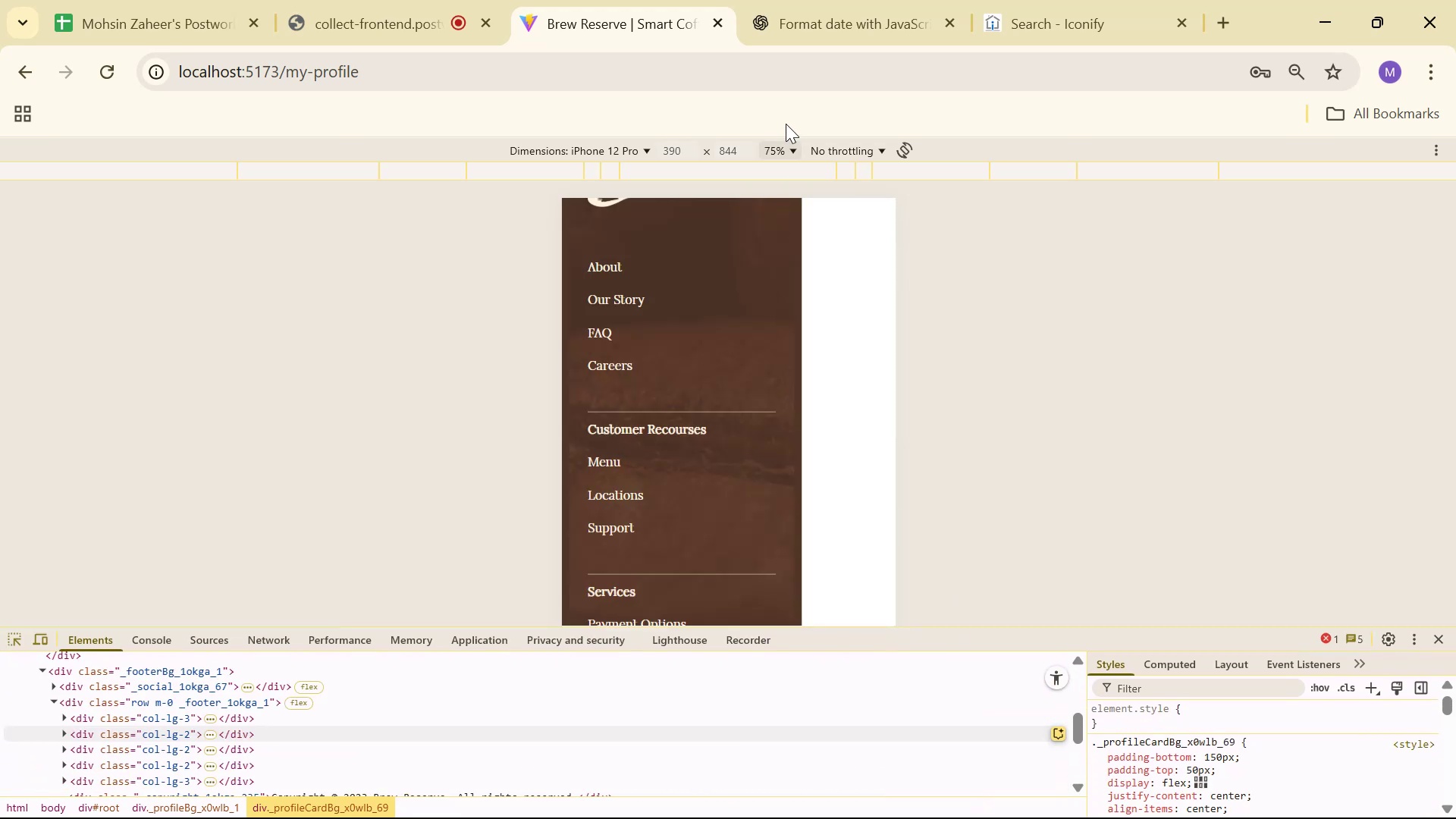 
left_click([793, 143])
 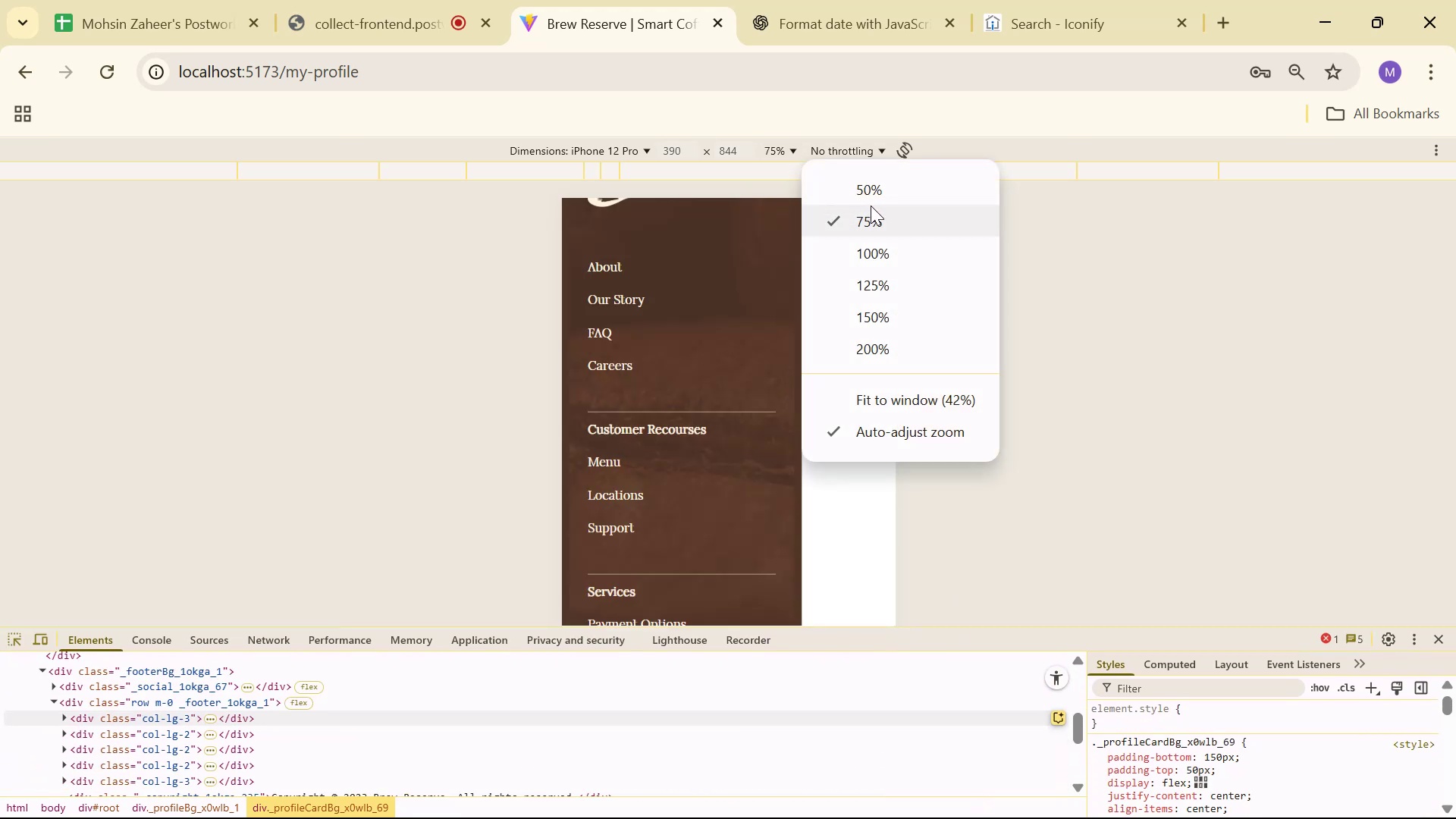 
left_click([875, 186])
 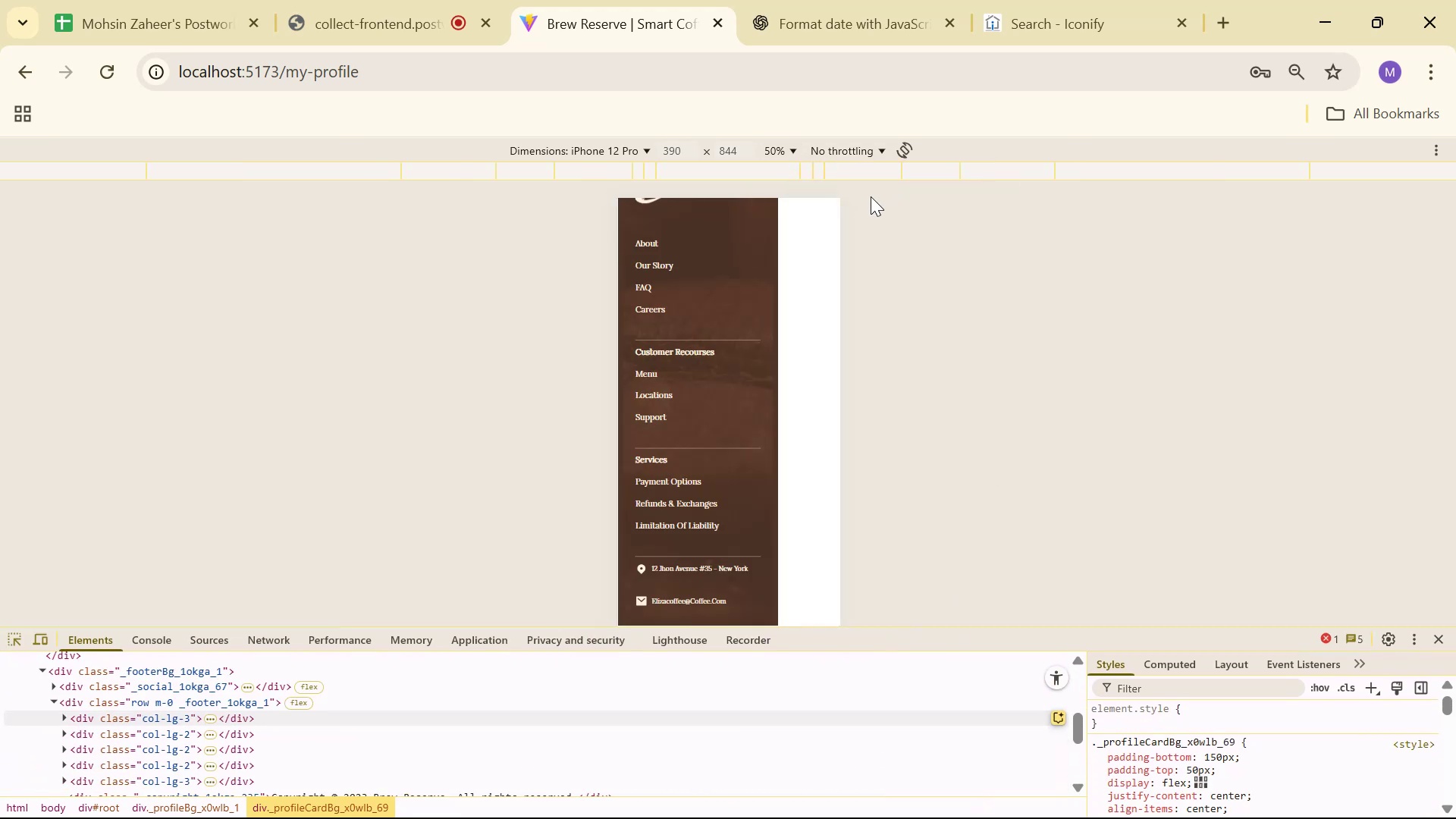 
scroll: coordinate [793, 362], scroll_direction: up, amount: 11.0
 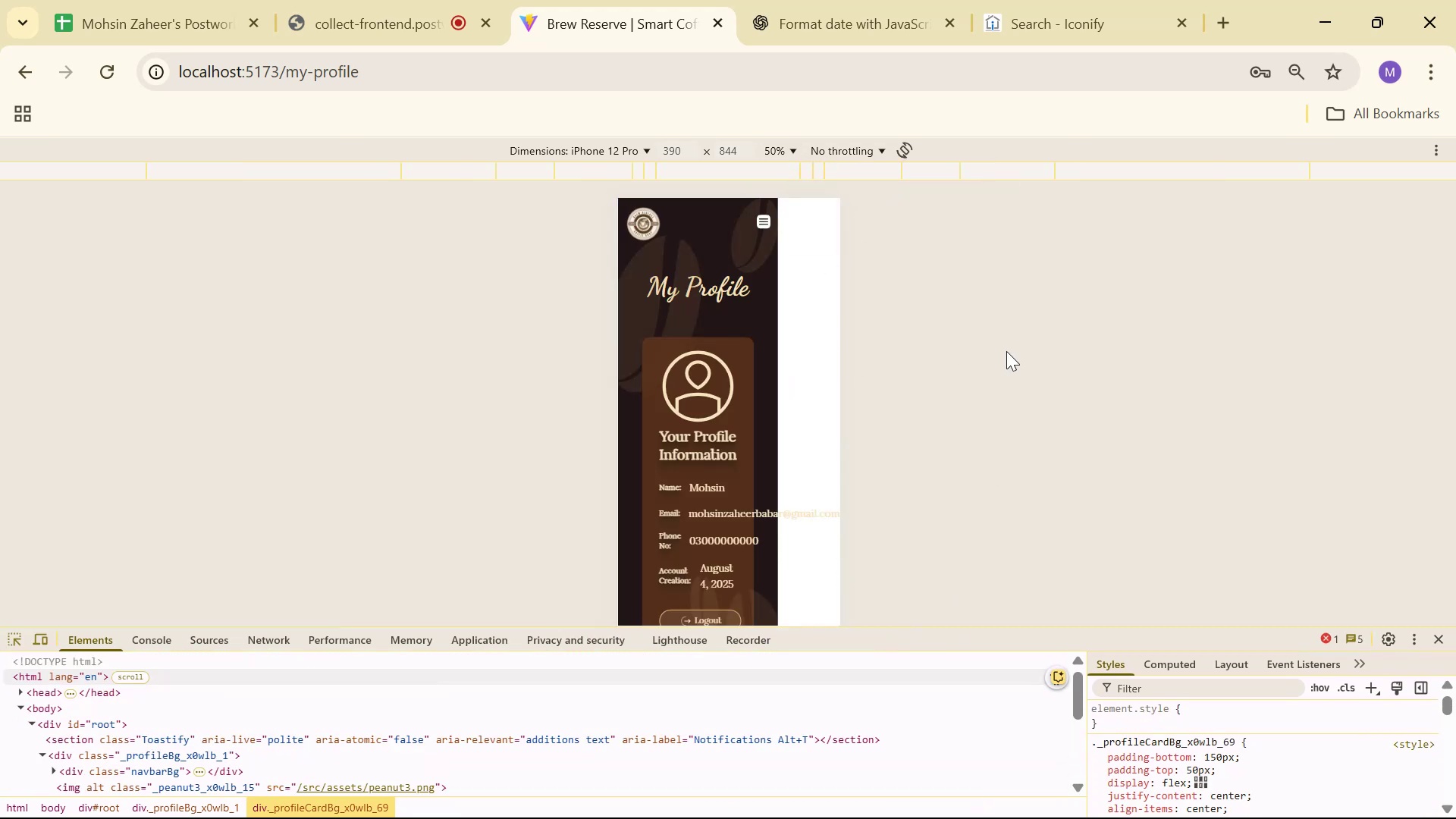 
scroll: coordinate [794, 347], scroll_direction: down, amount: 3.0
 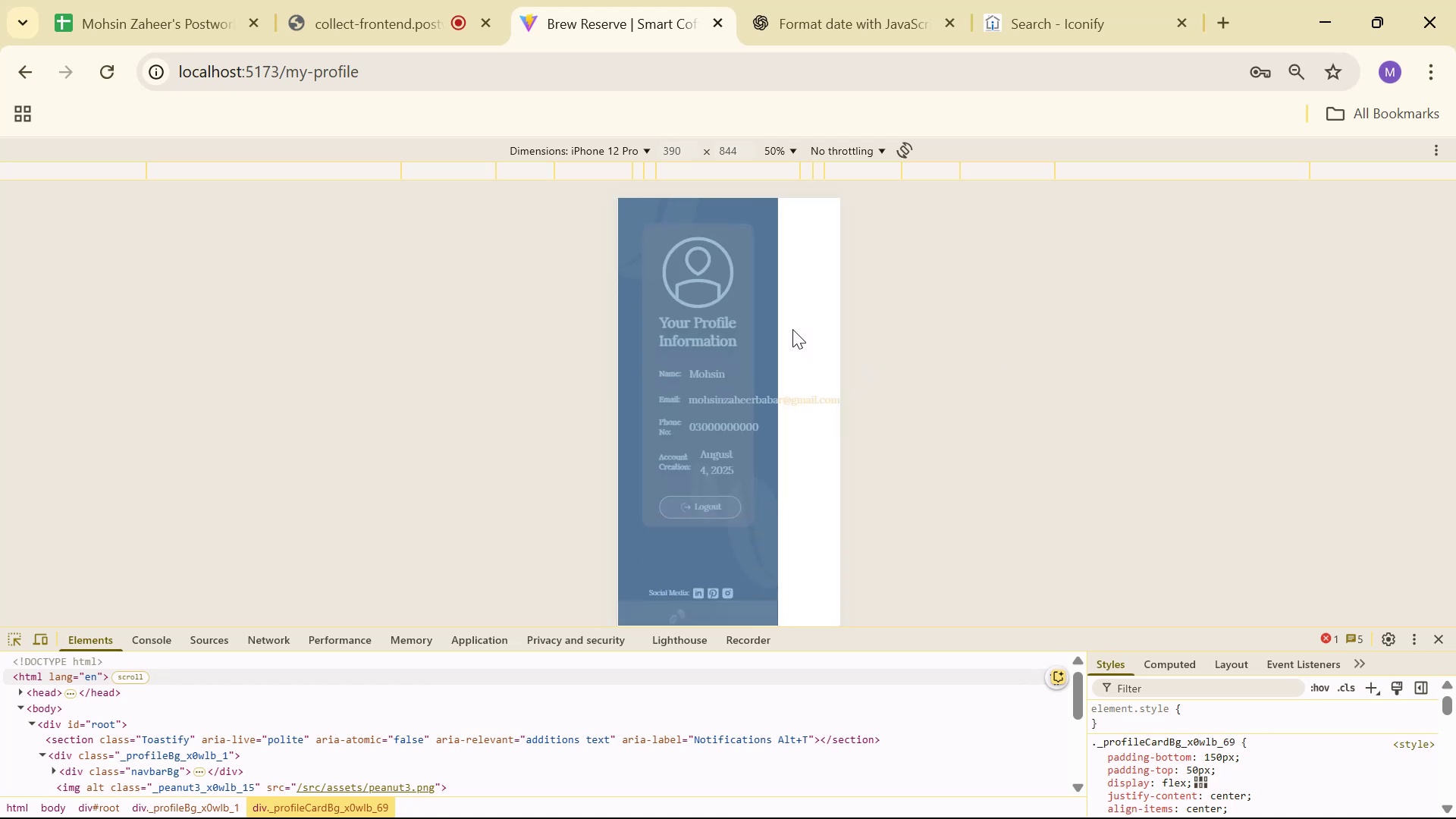 
wait(5.9)
 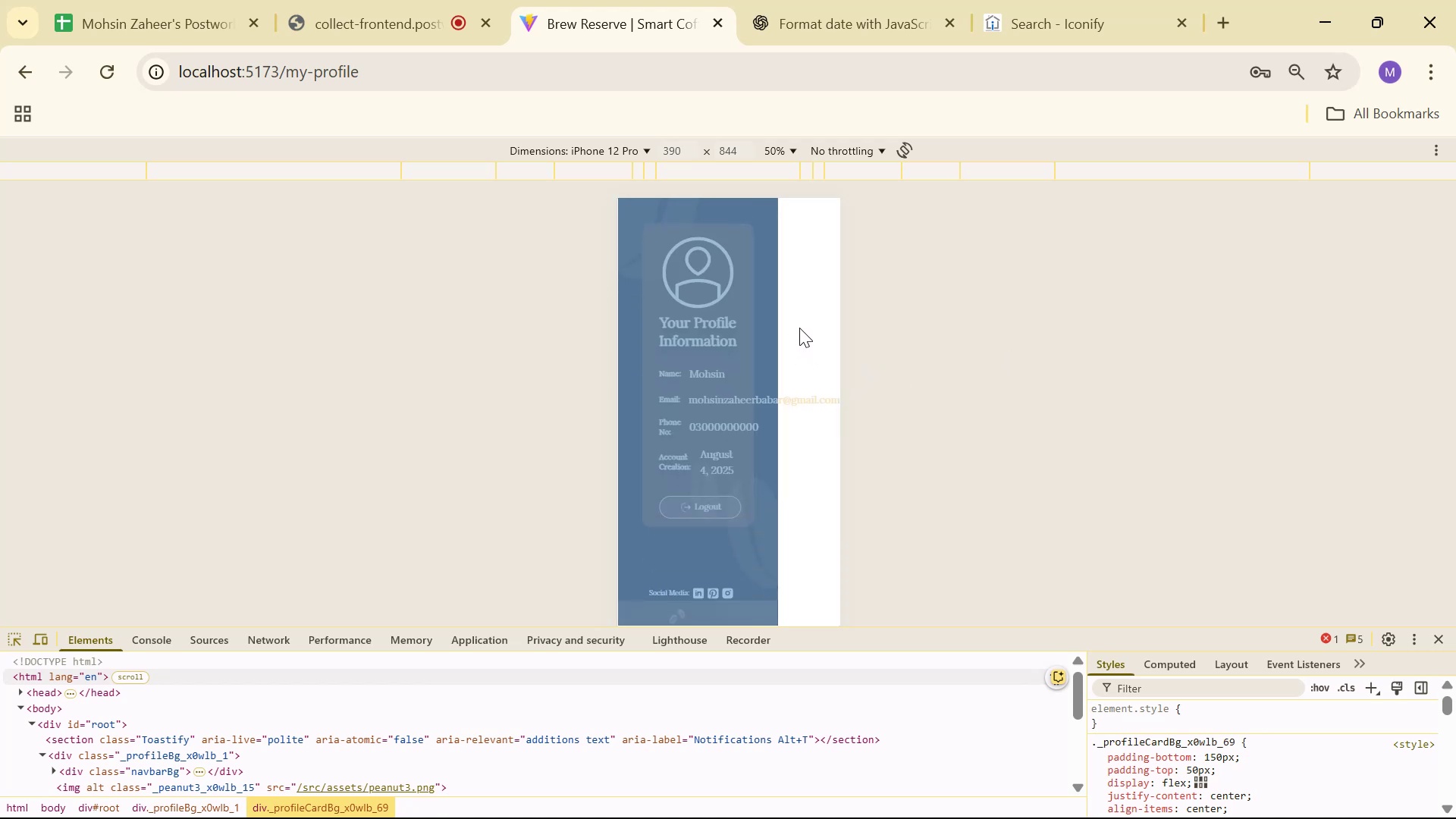 
scroll: coordinate [789, 329], scroll_direction: up, amount: 1.0
 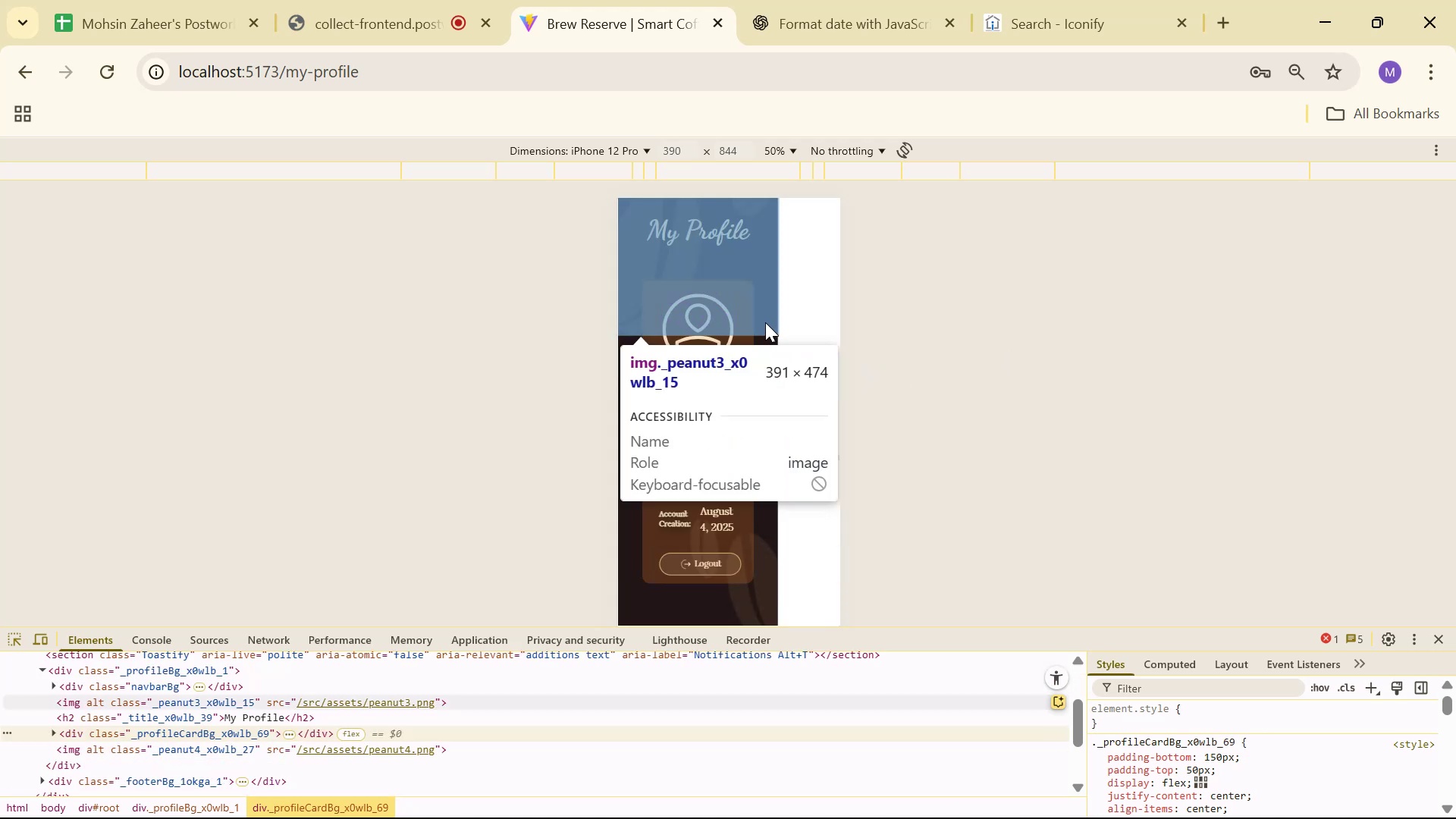 
key(Alt+AltLeft)
 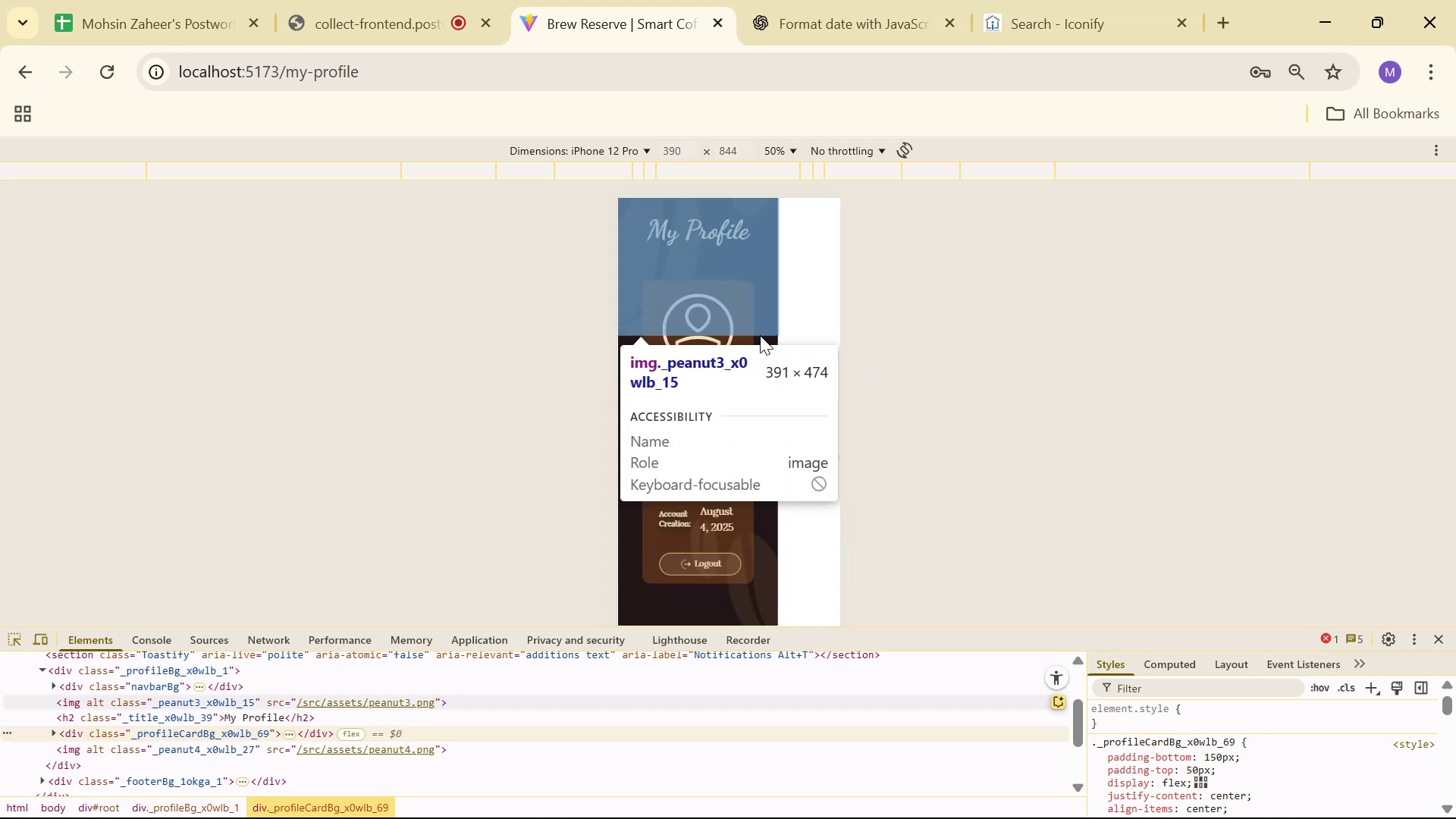 
key(Alt+Tab)
 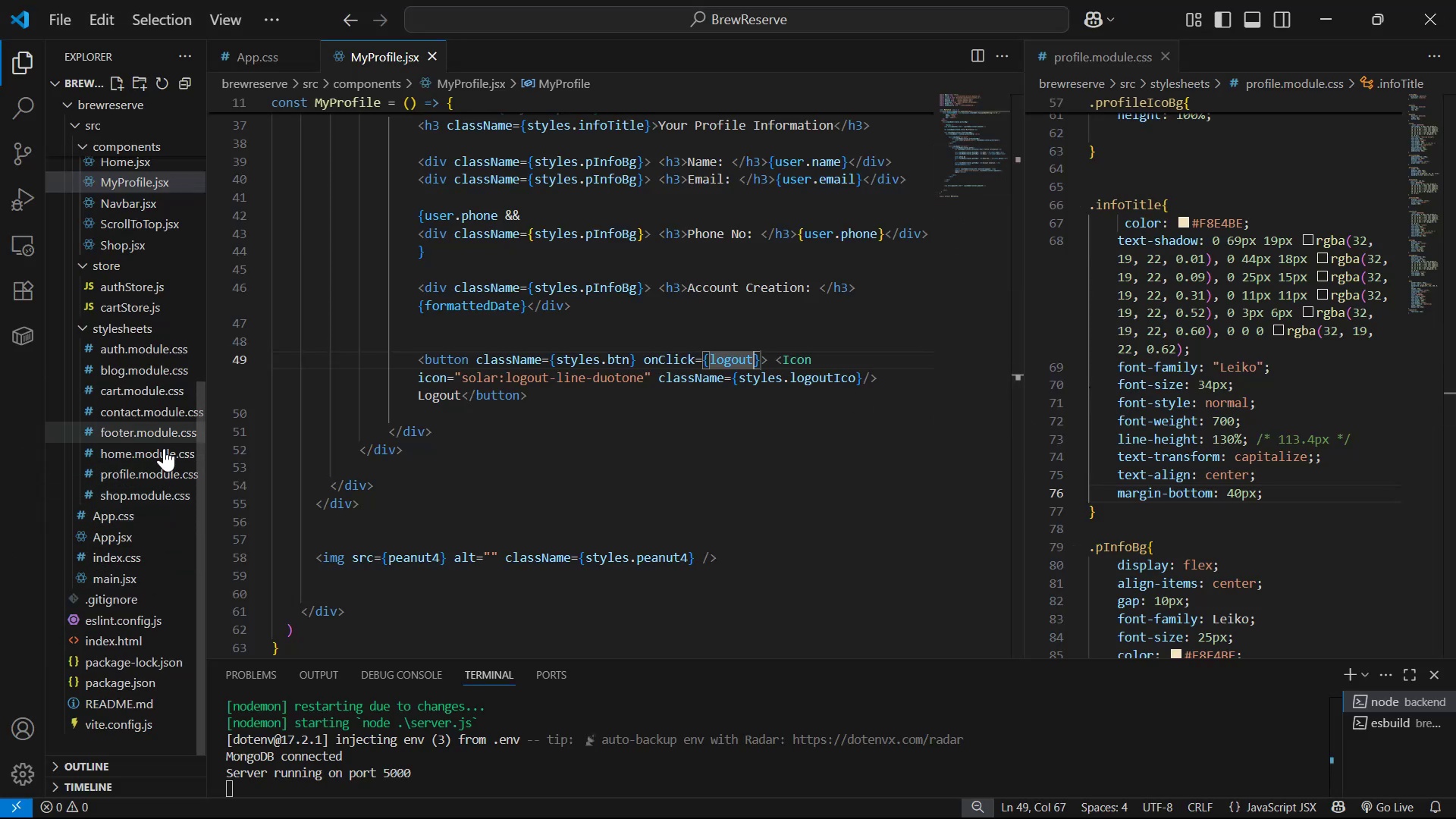 
left_click([174, 391])
 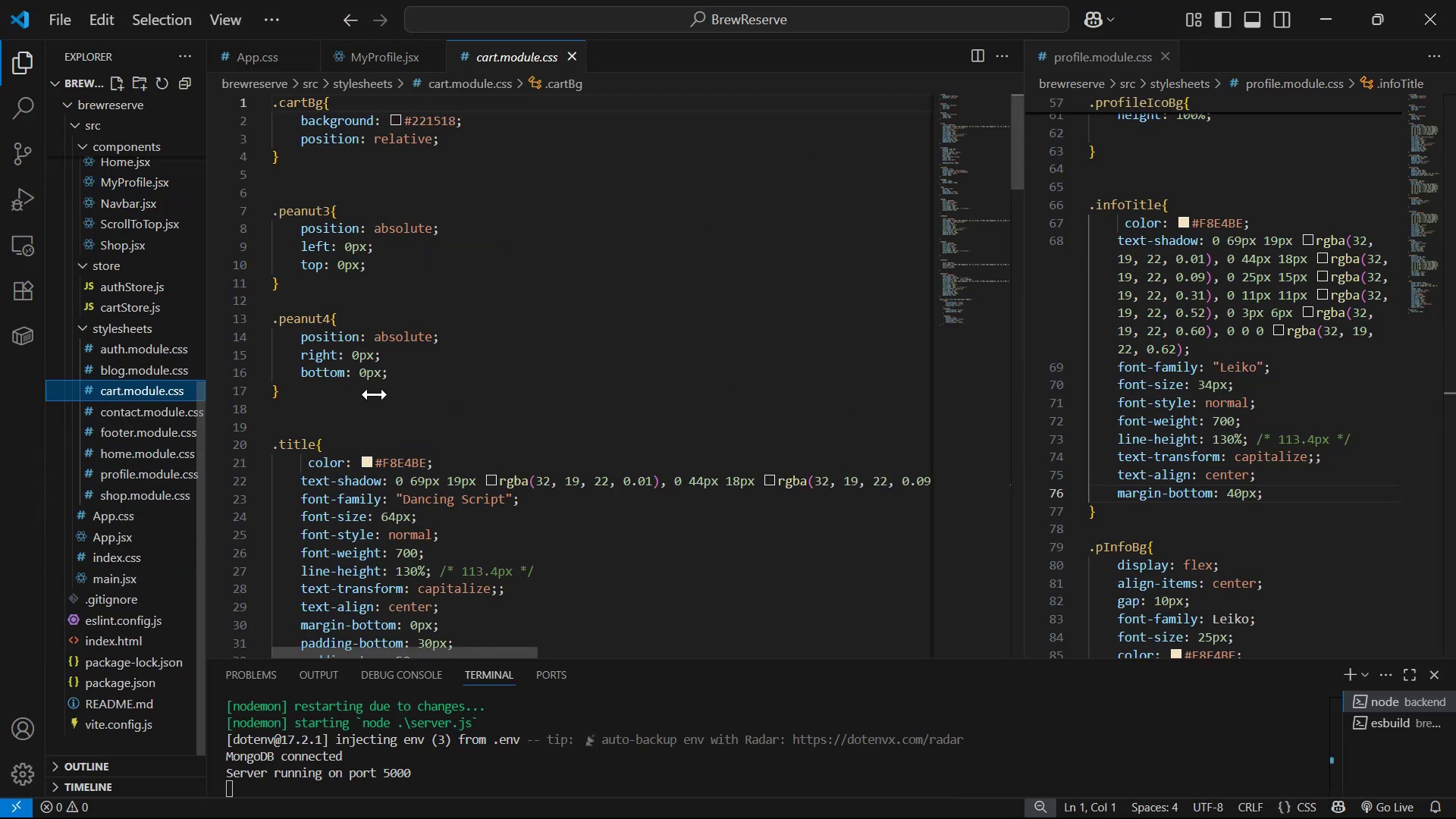 
scroll: coordinate [560, 504], scroll_direction: down, amount: 43.0
 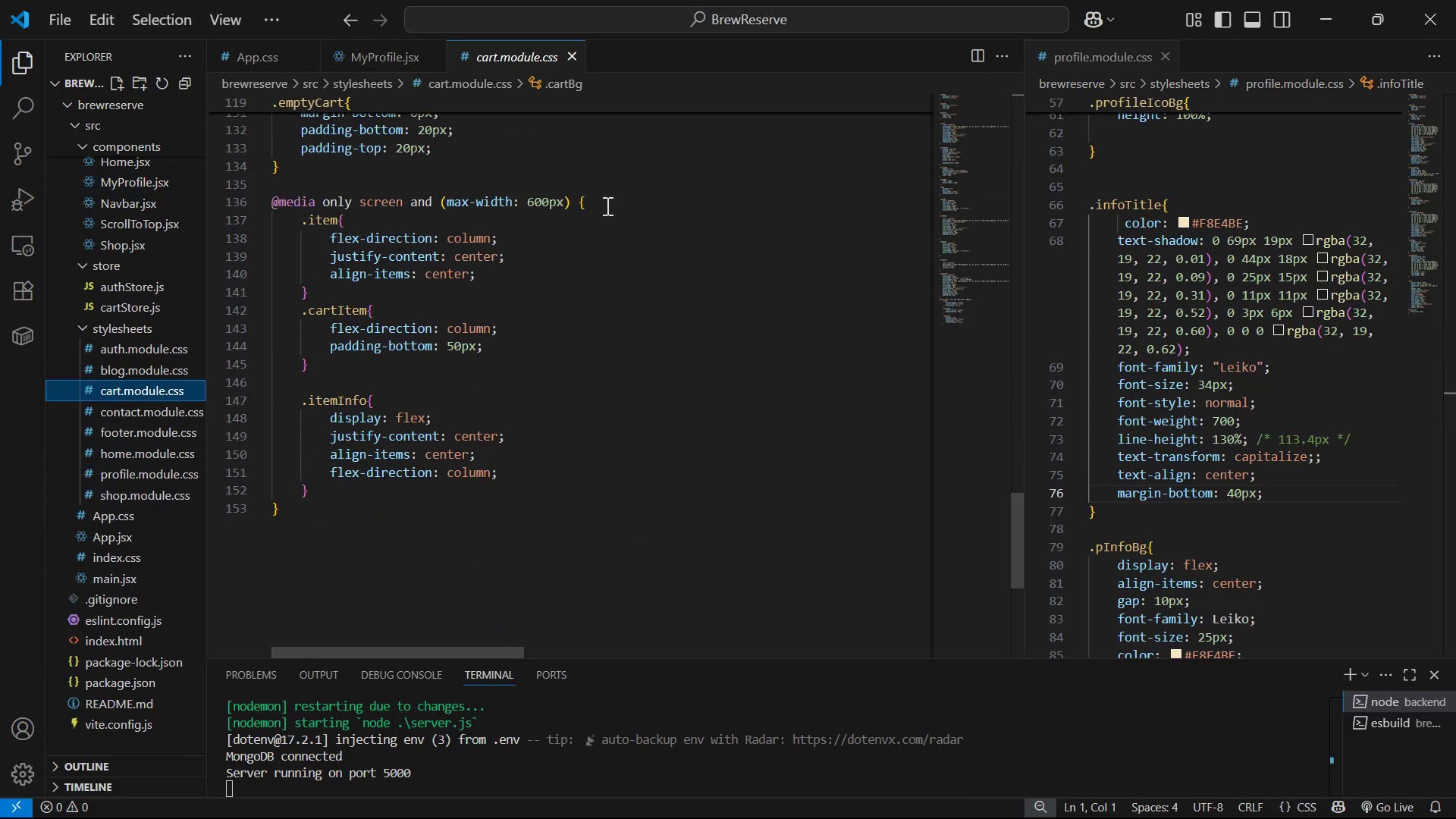 
key(Control+C)
 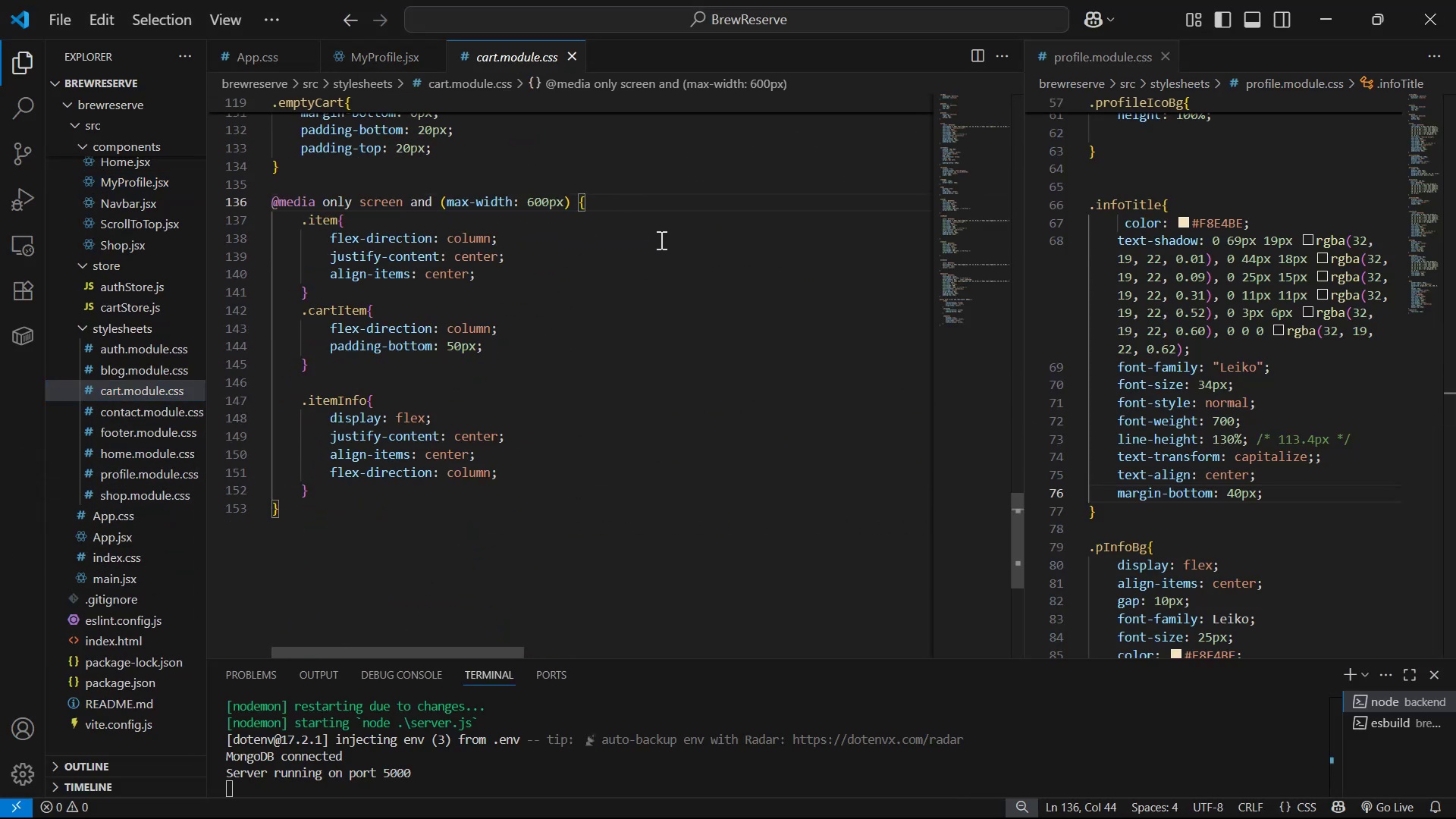 
key(Control+C)
 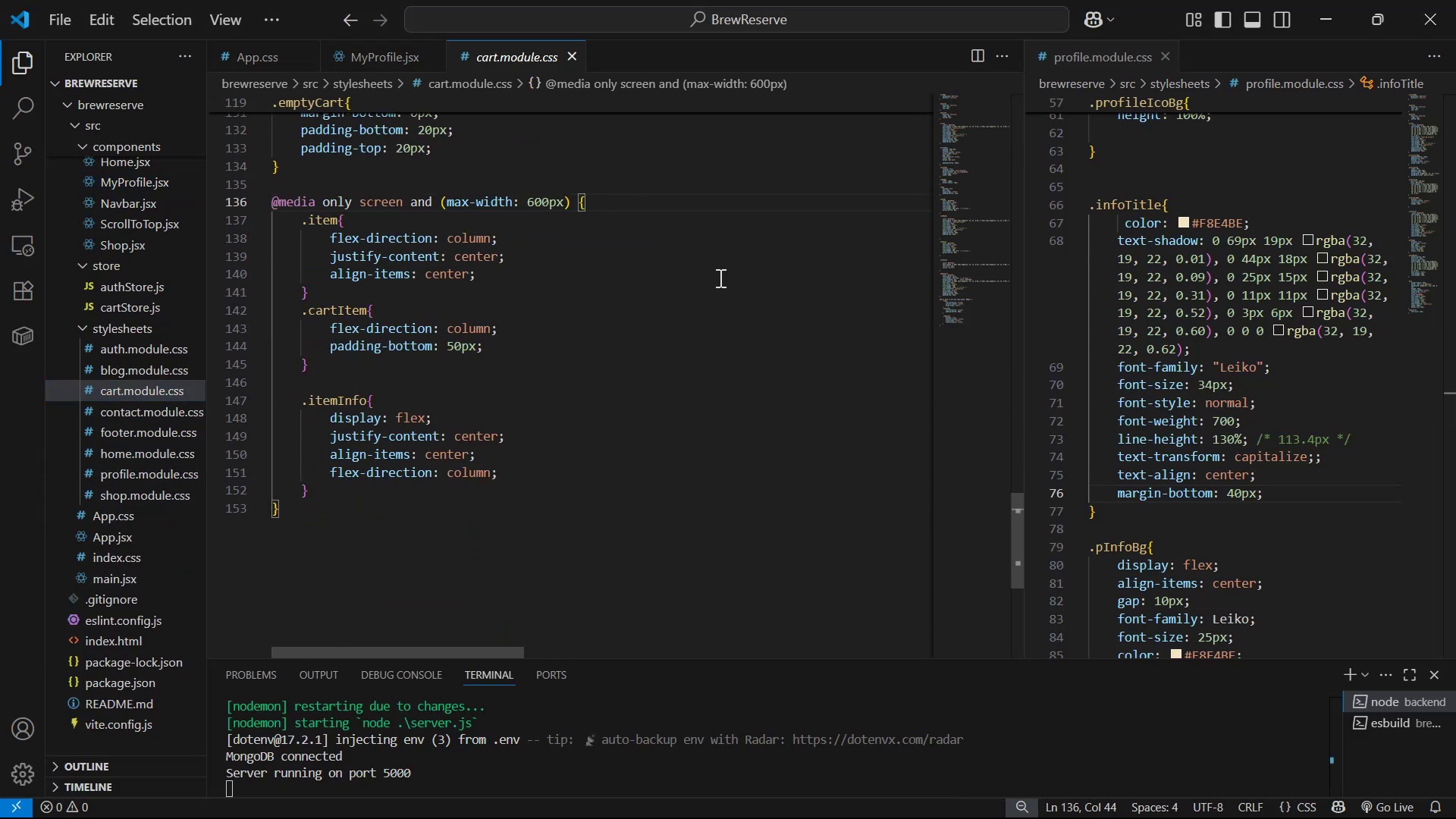 
key(Control+C)
 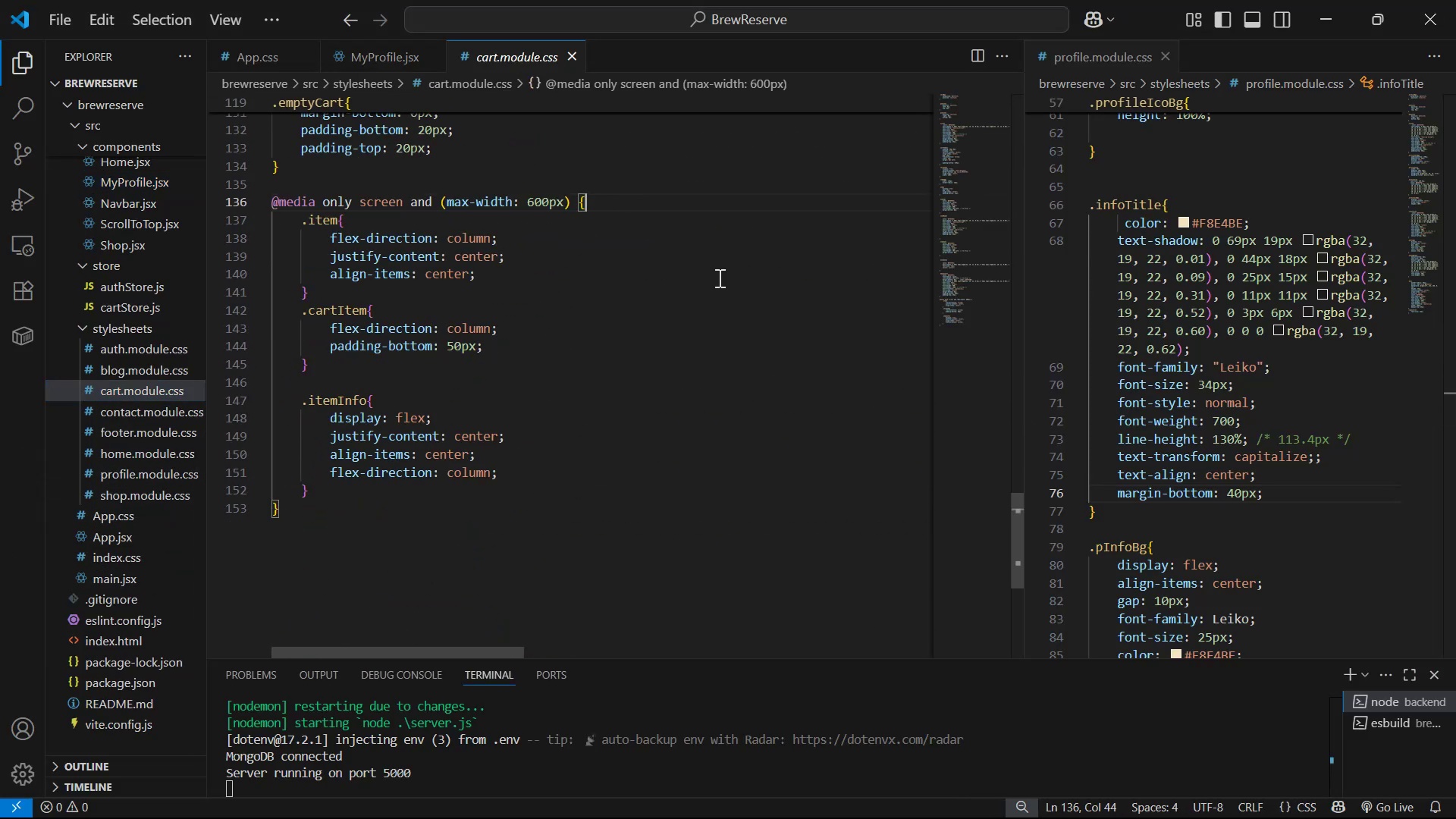 
key(Control+C)
 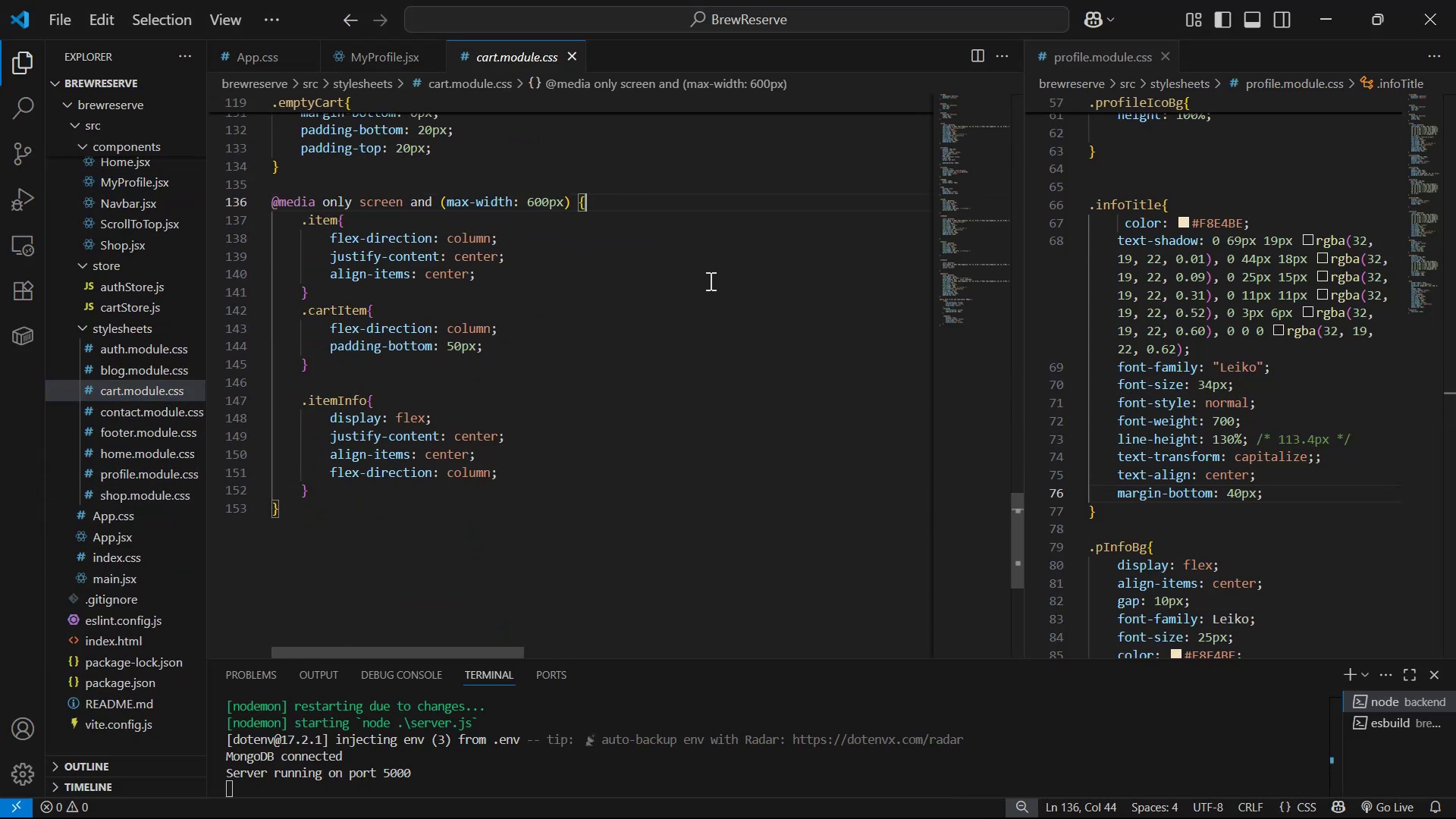 
key(Control+C)
 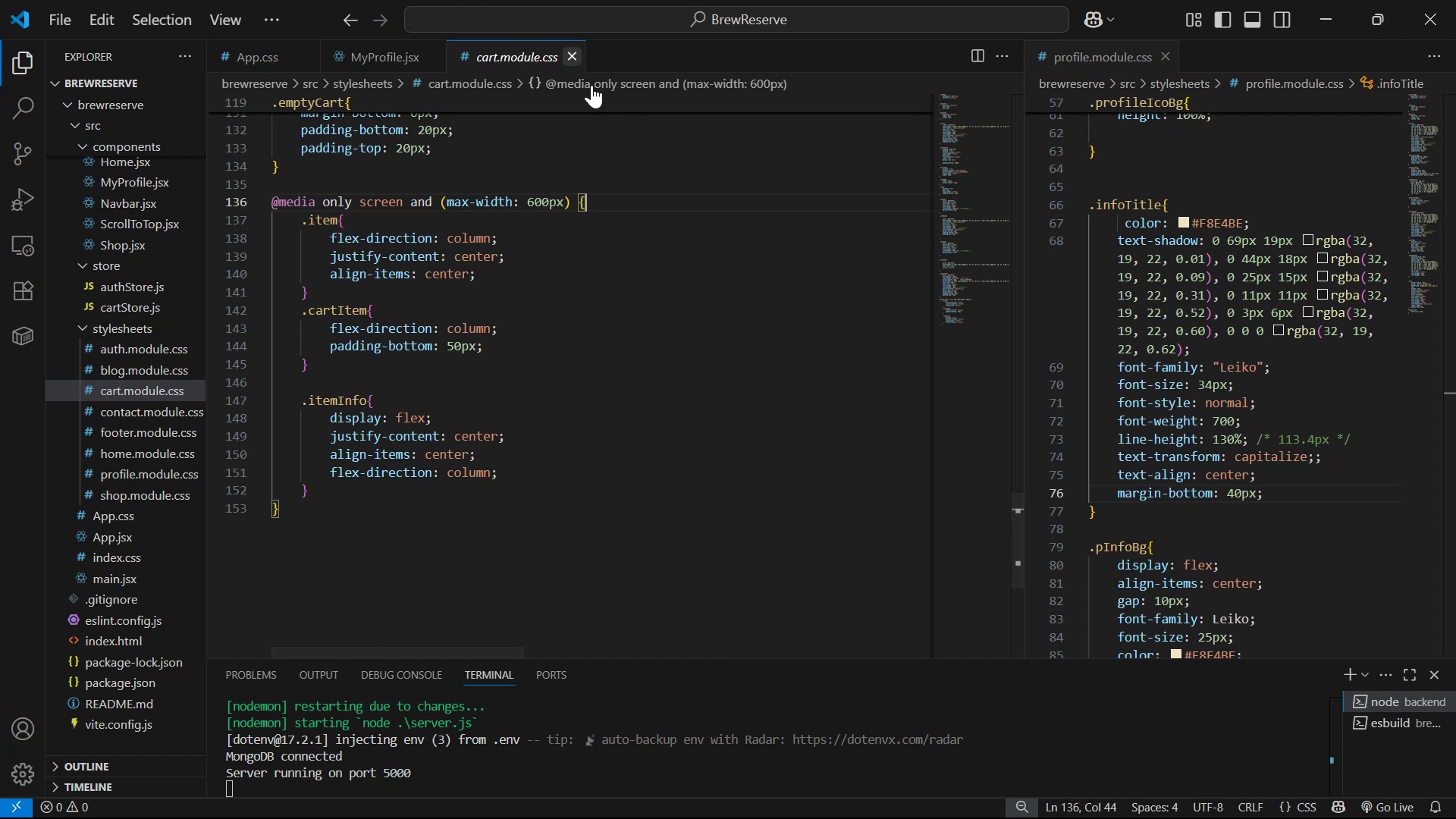 
scroll: coordinate [1222, 436], scroll_direction: down, amount: 21.0
 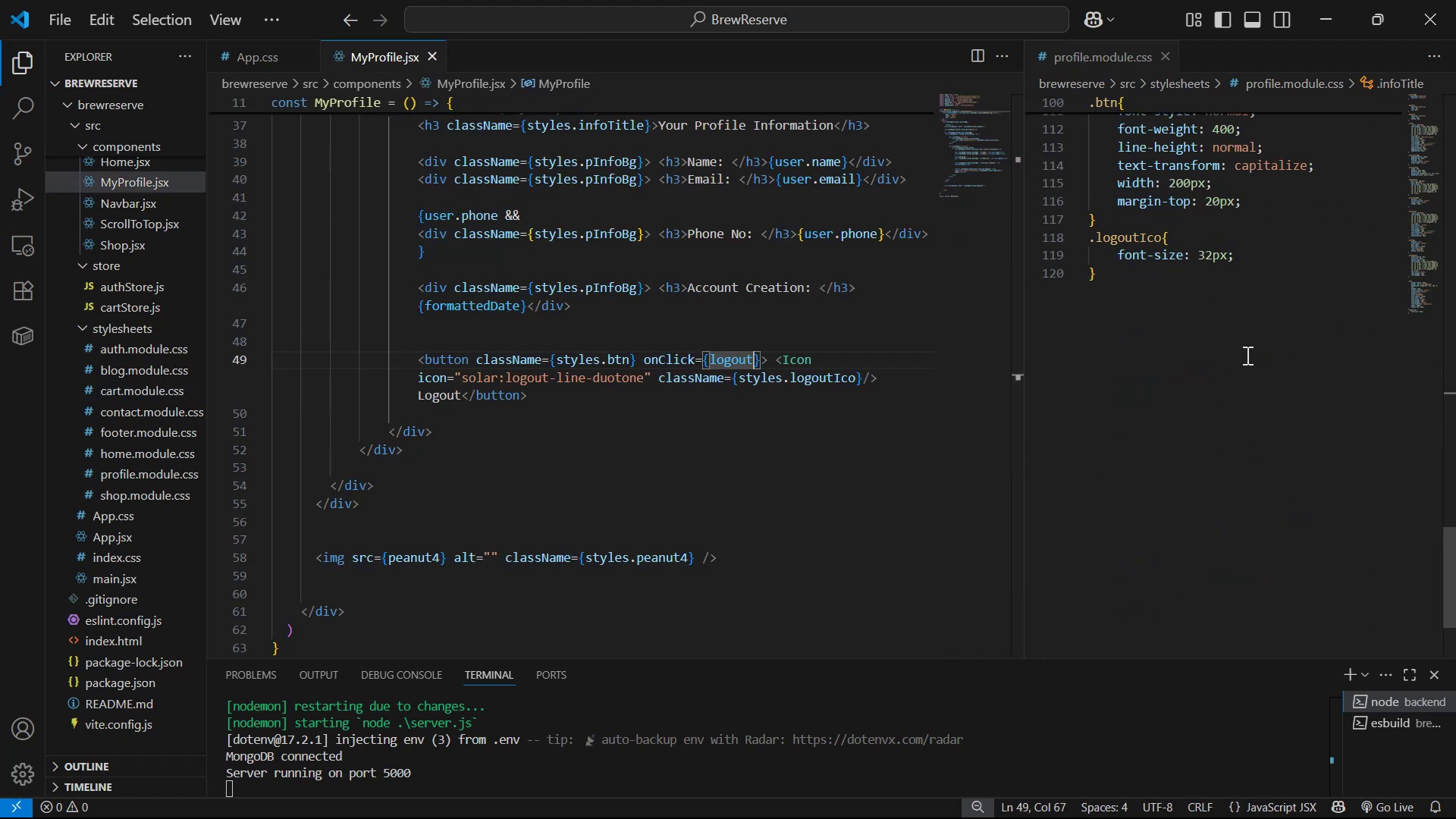 
left_click([1263, 307])
 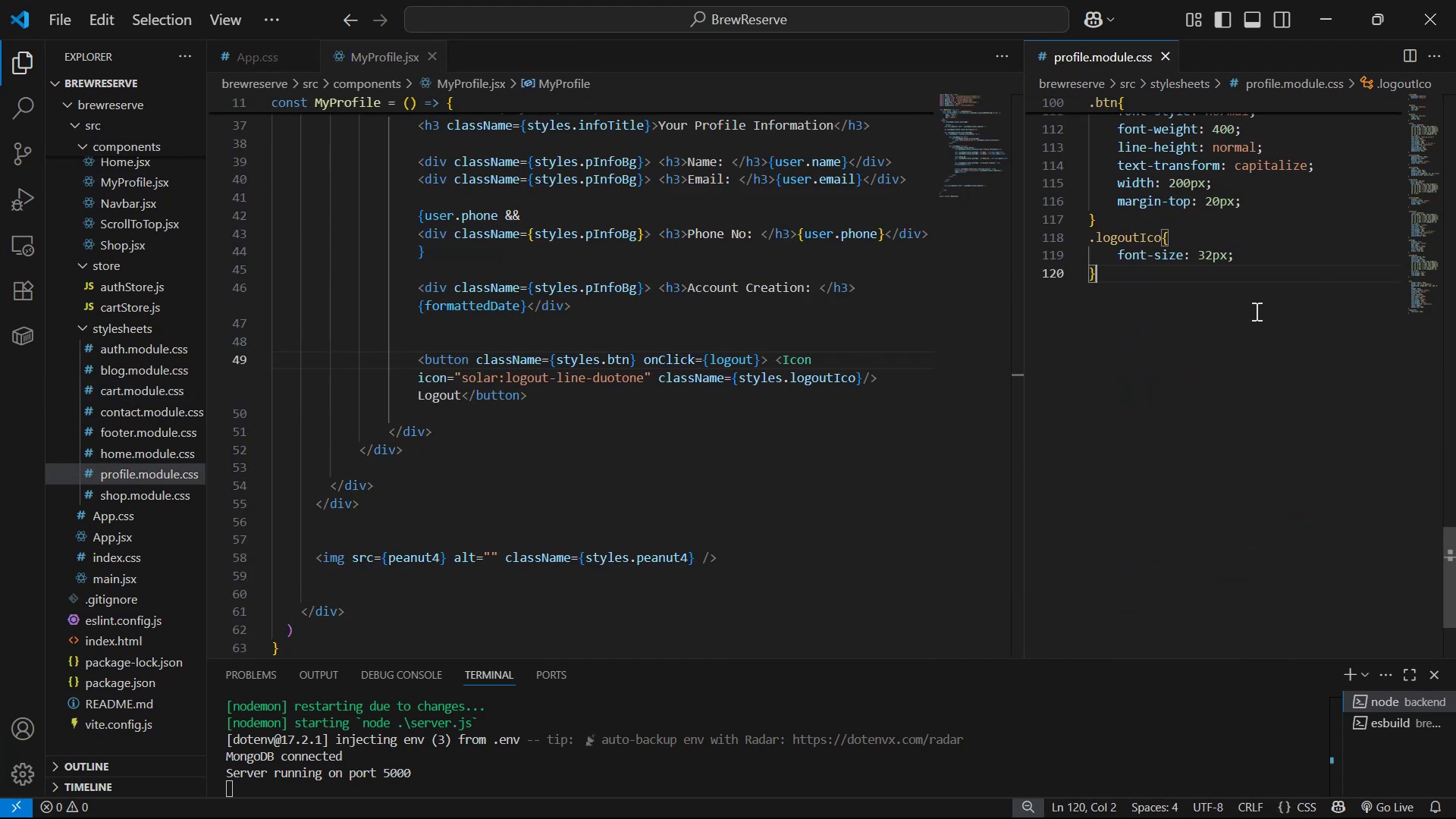 
key(Enter)
 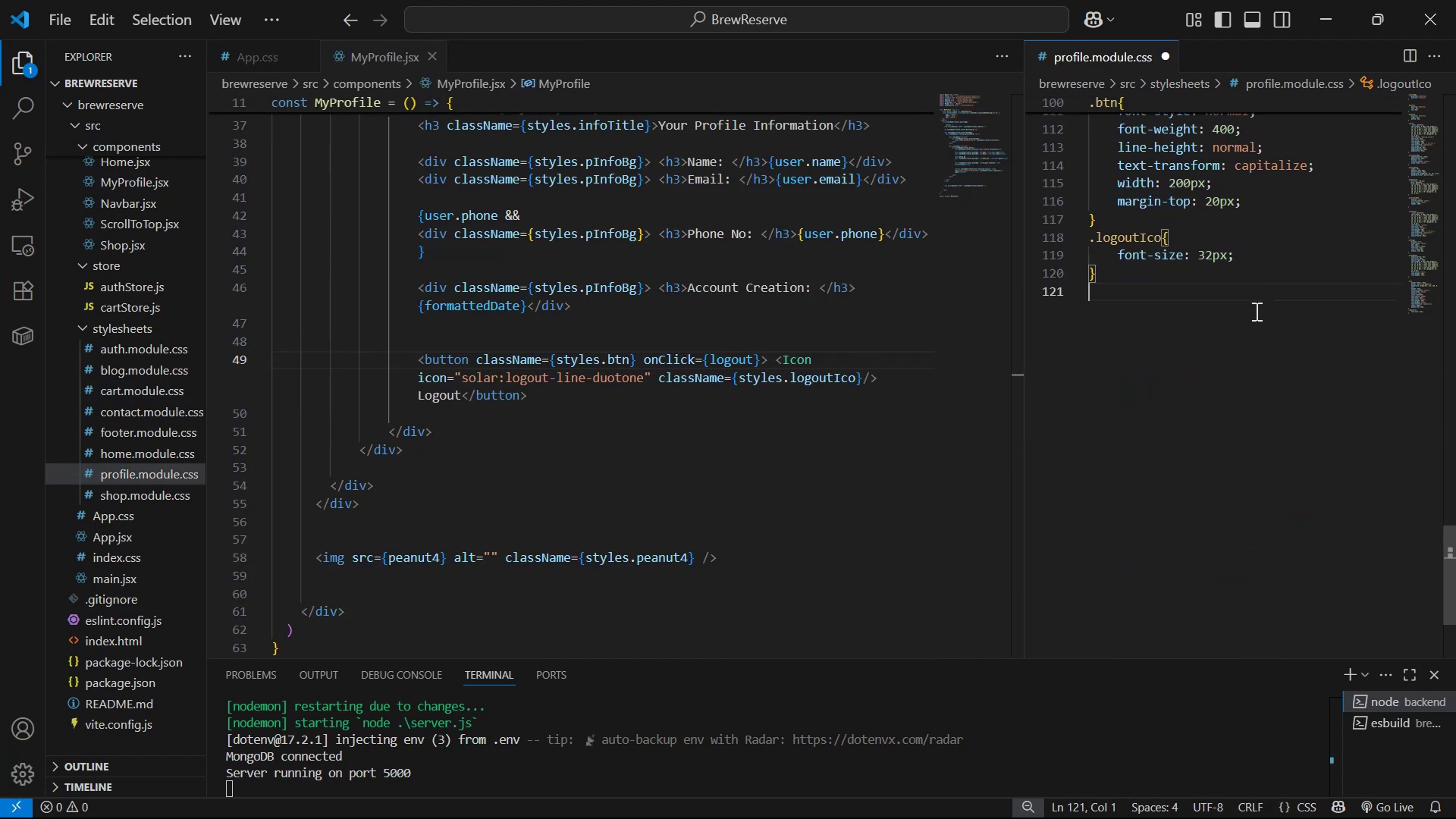 
key(Enter)
 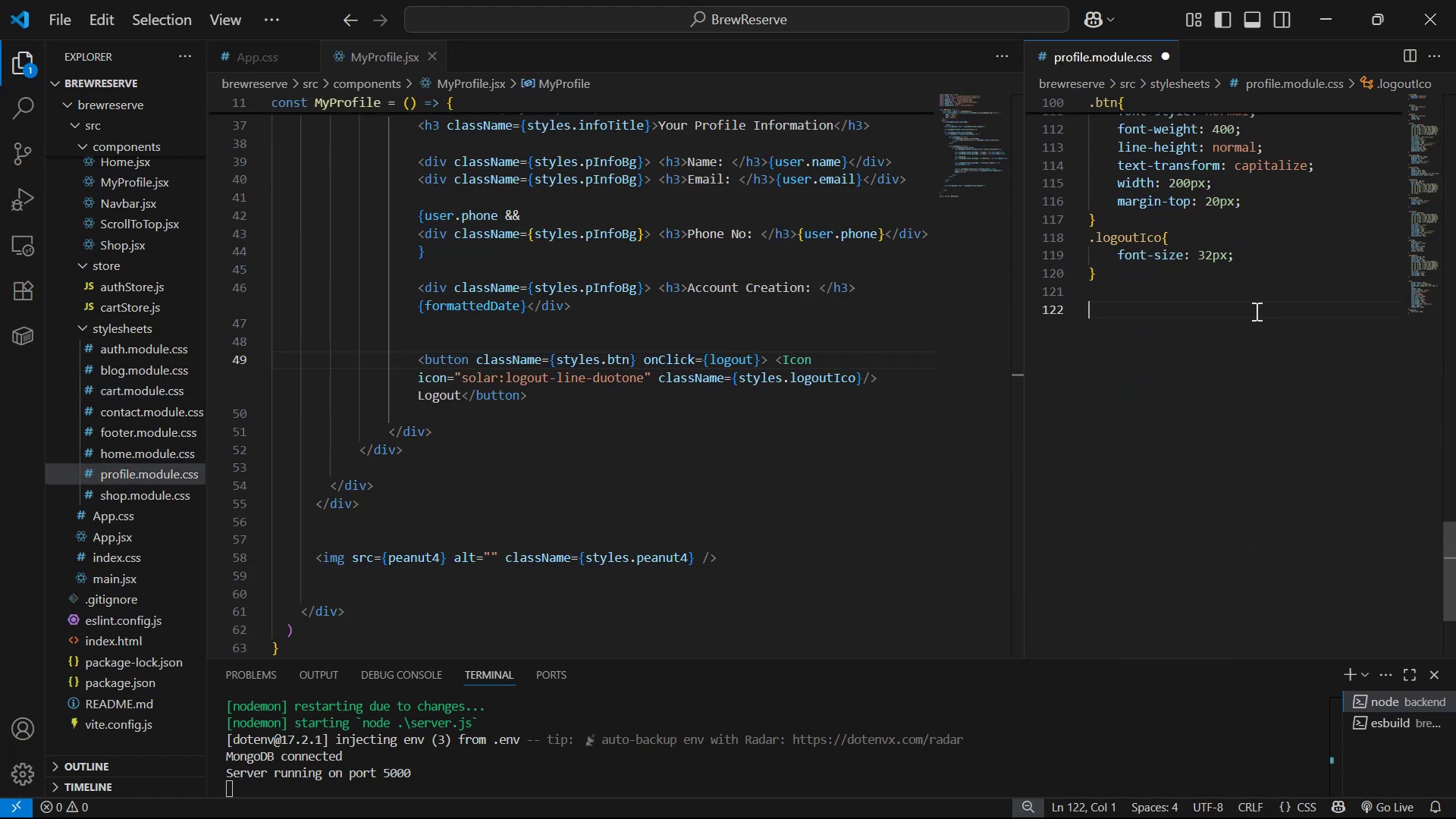 
key(Control+V)
 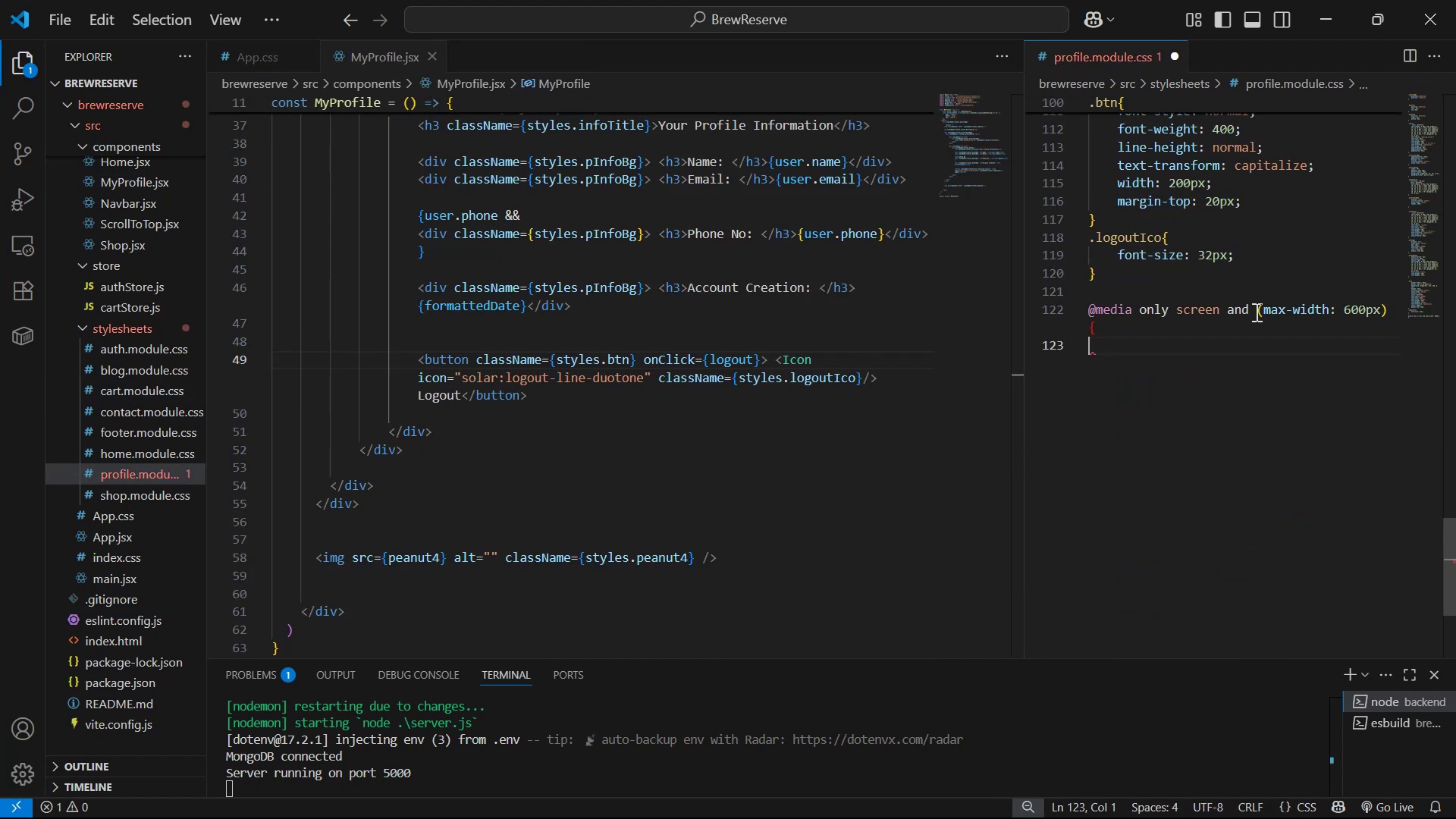 
hold_key(key=ShiftLeft, duration=0.56)
 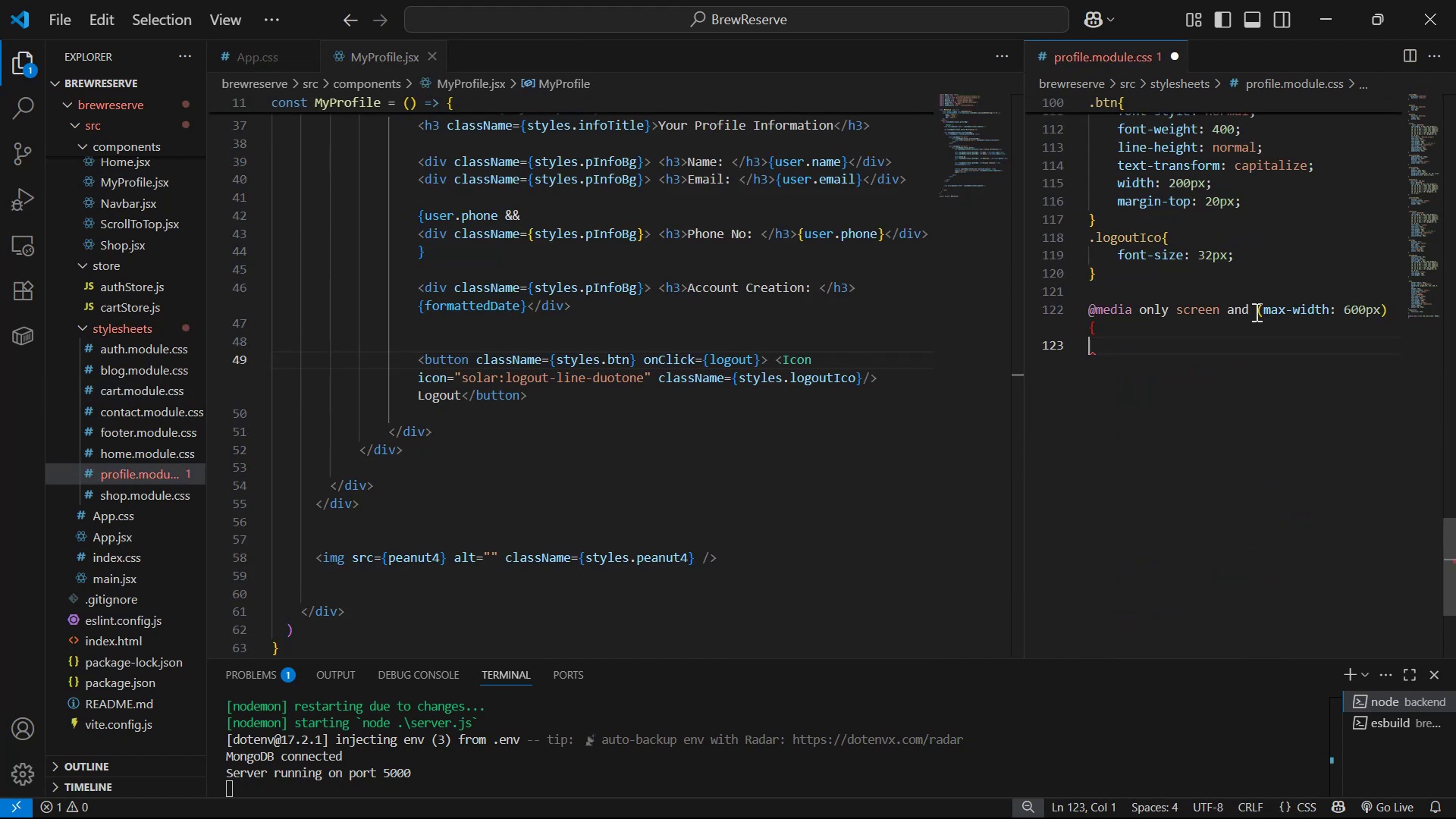 
key(Shift+BracketRight)
 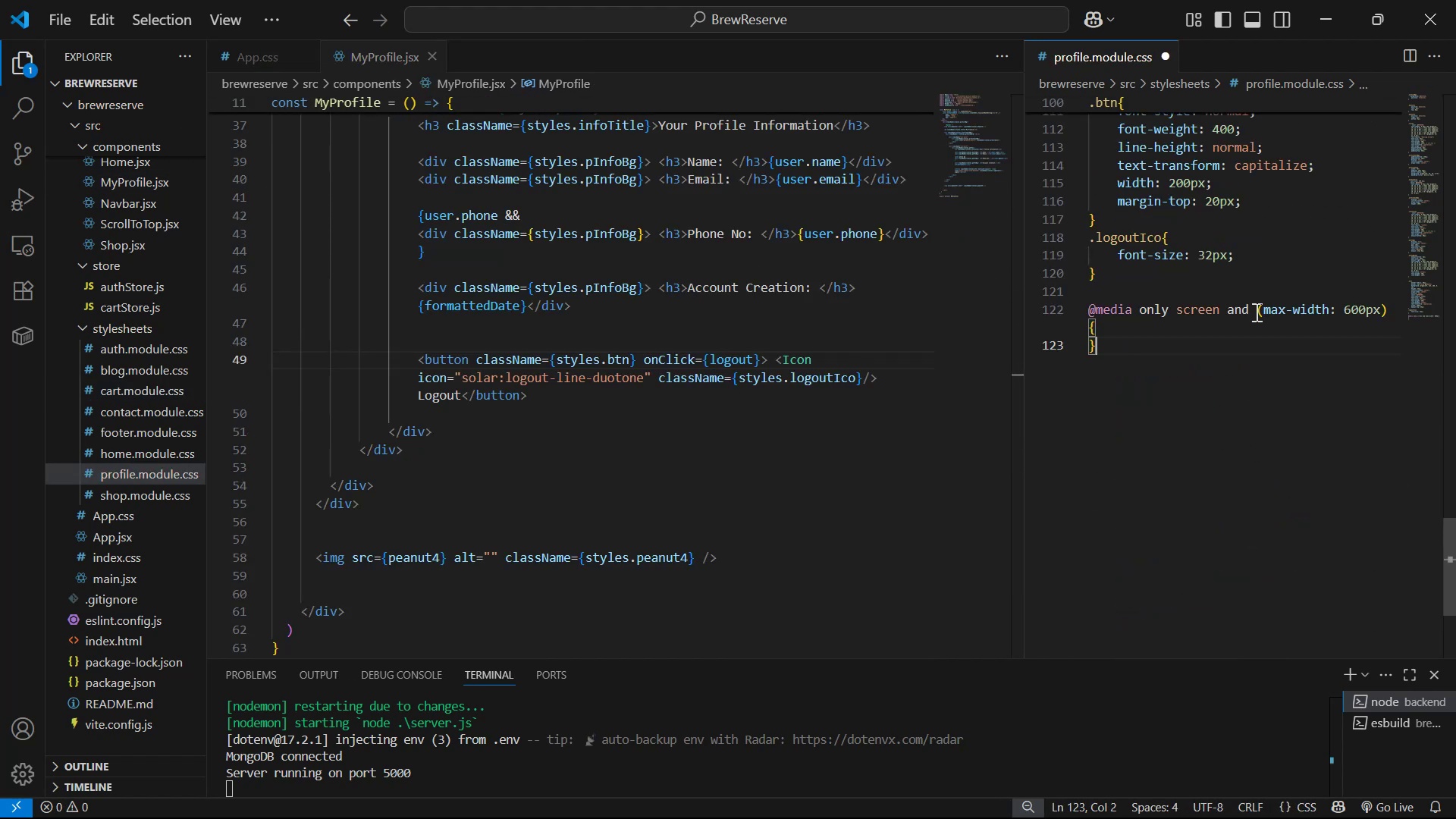 
key(Shift+ShiftRight)
 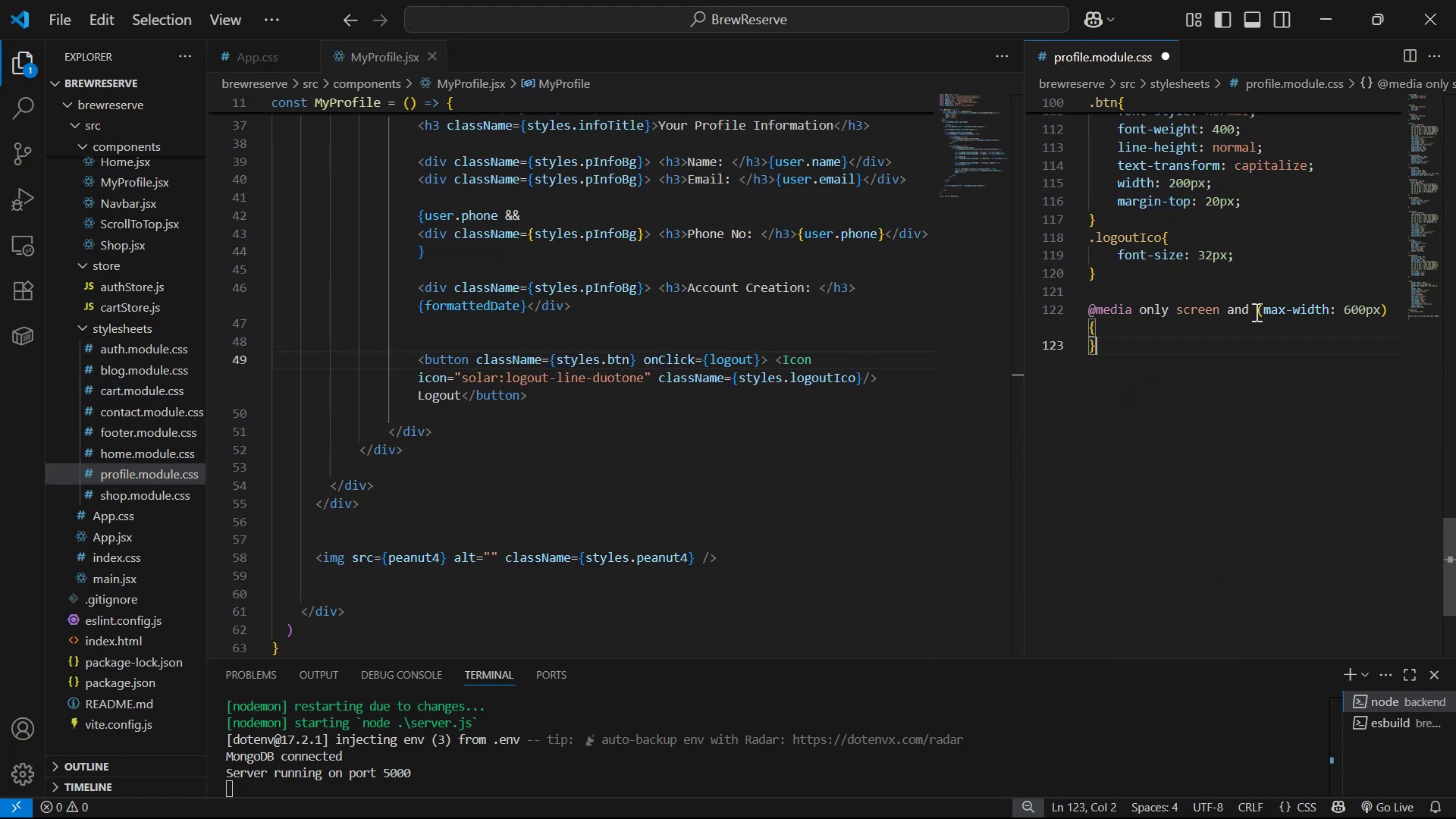 
key(ArrowDown)
 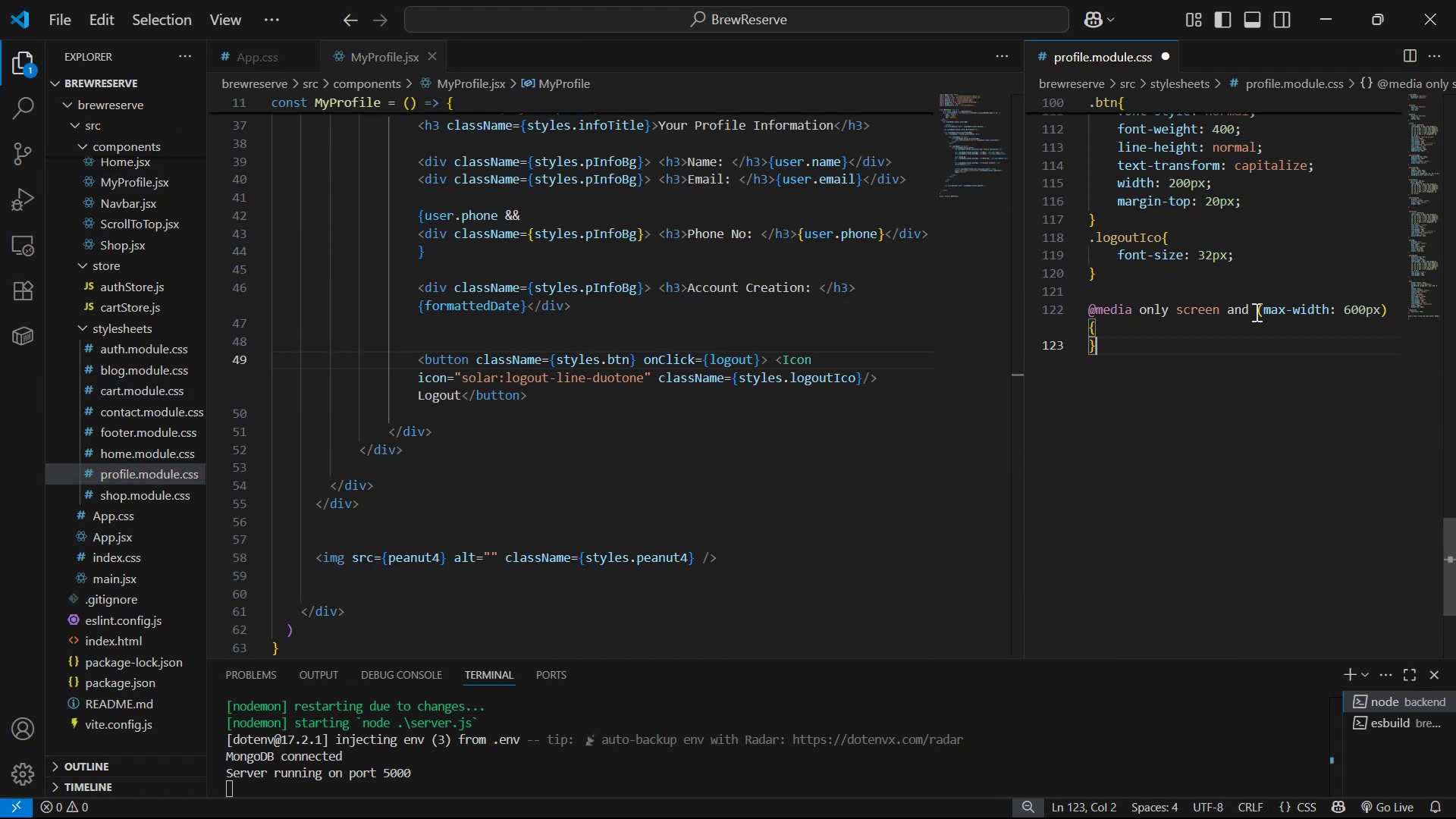 
key(ArrowUp)
 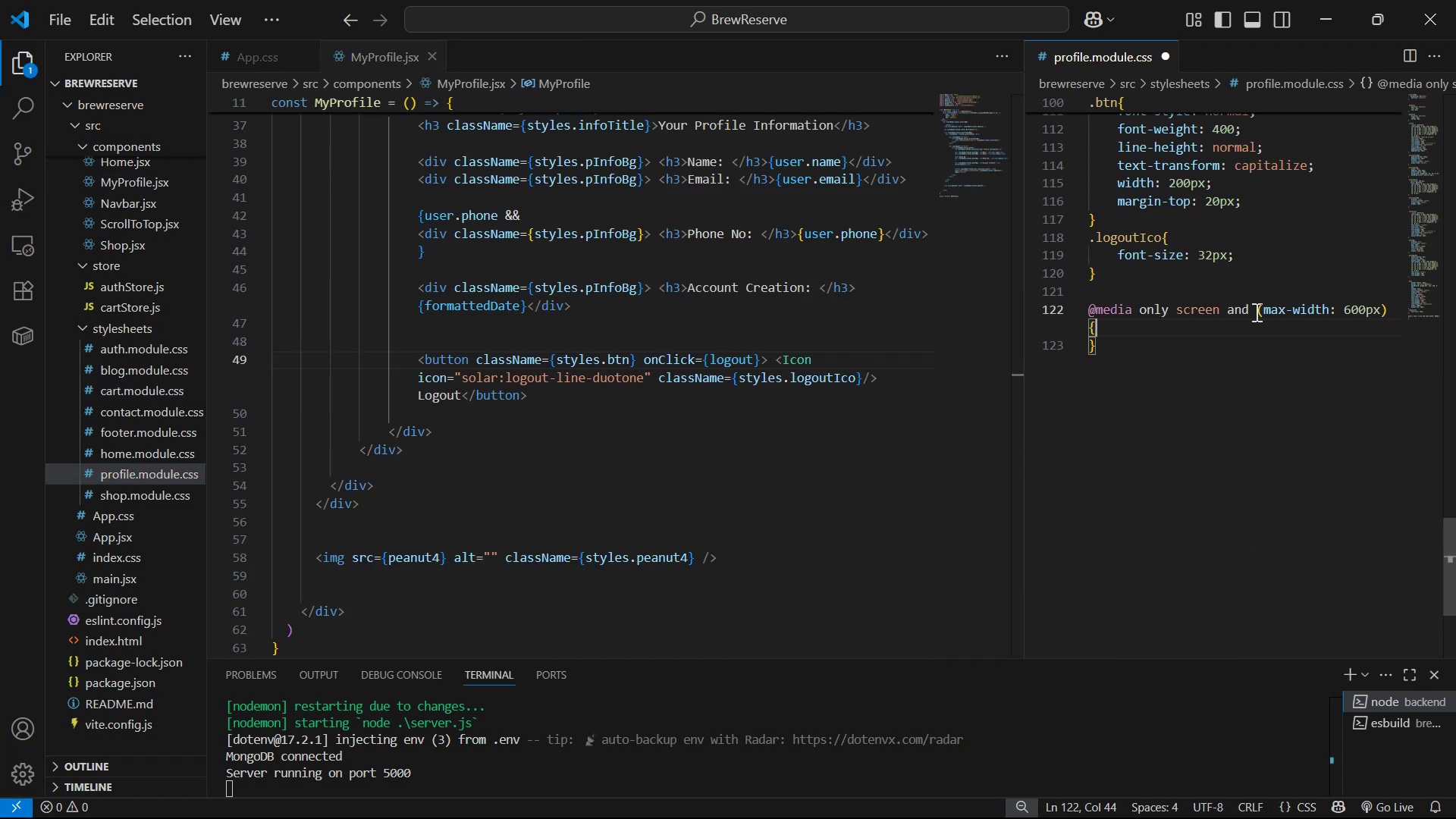 
key(Enter)
 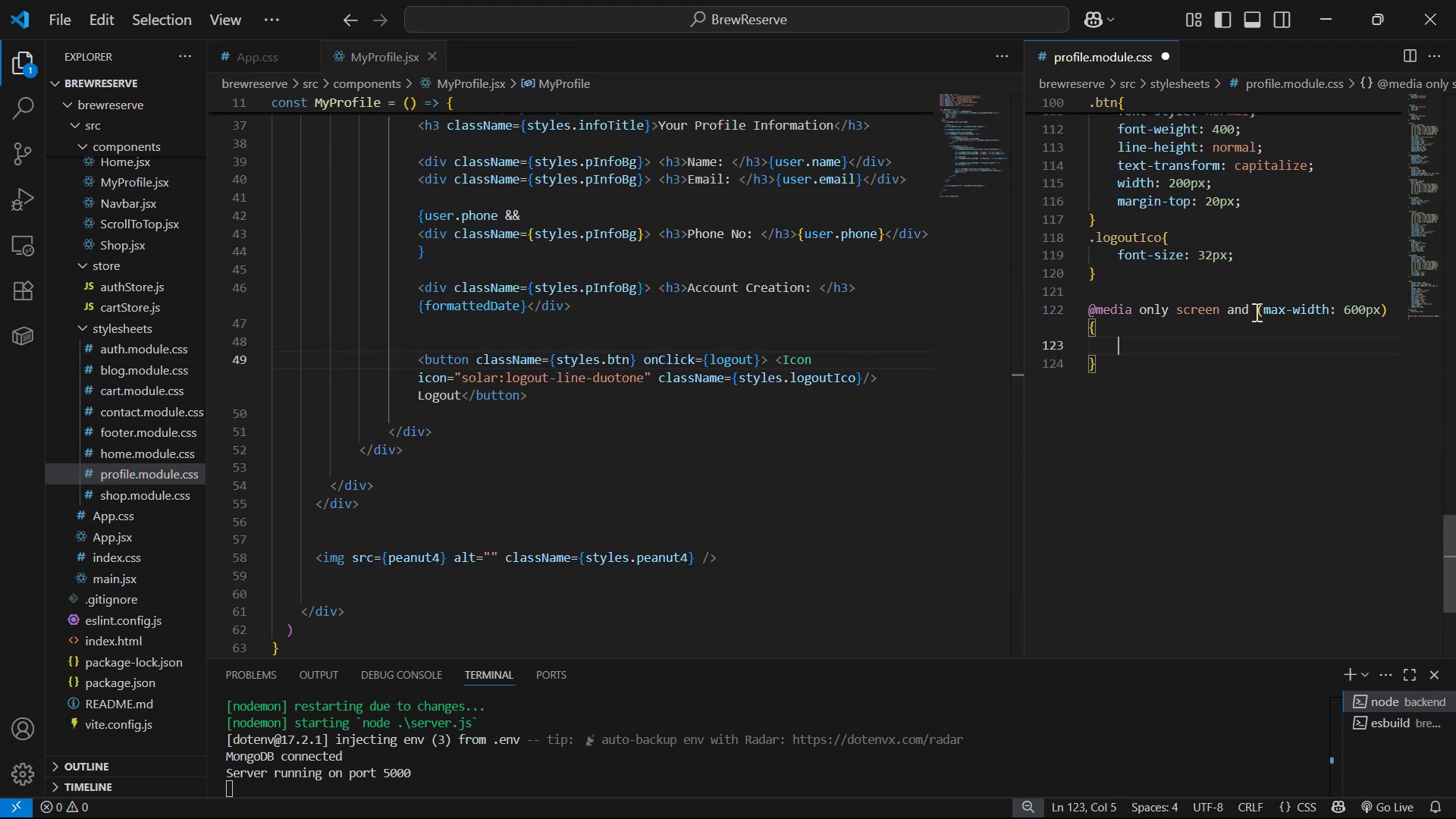 
key(Enter)
 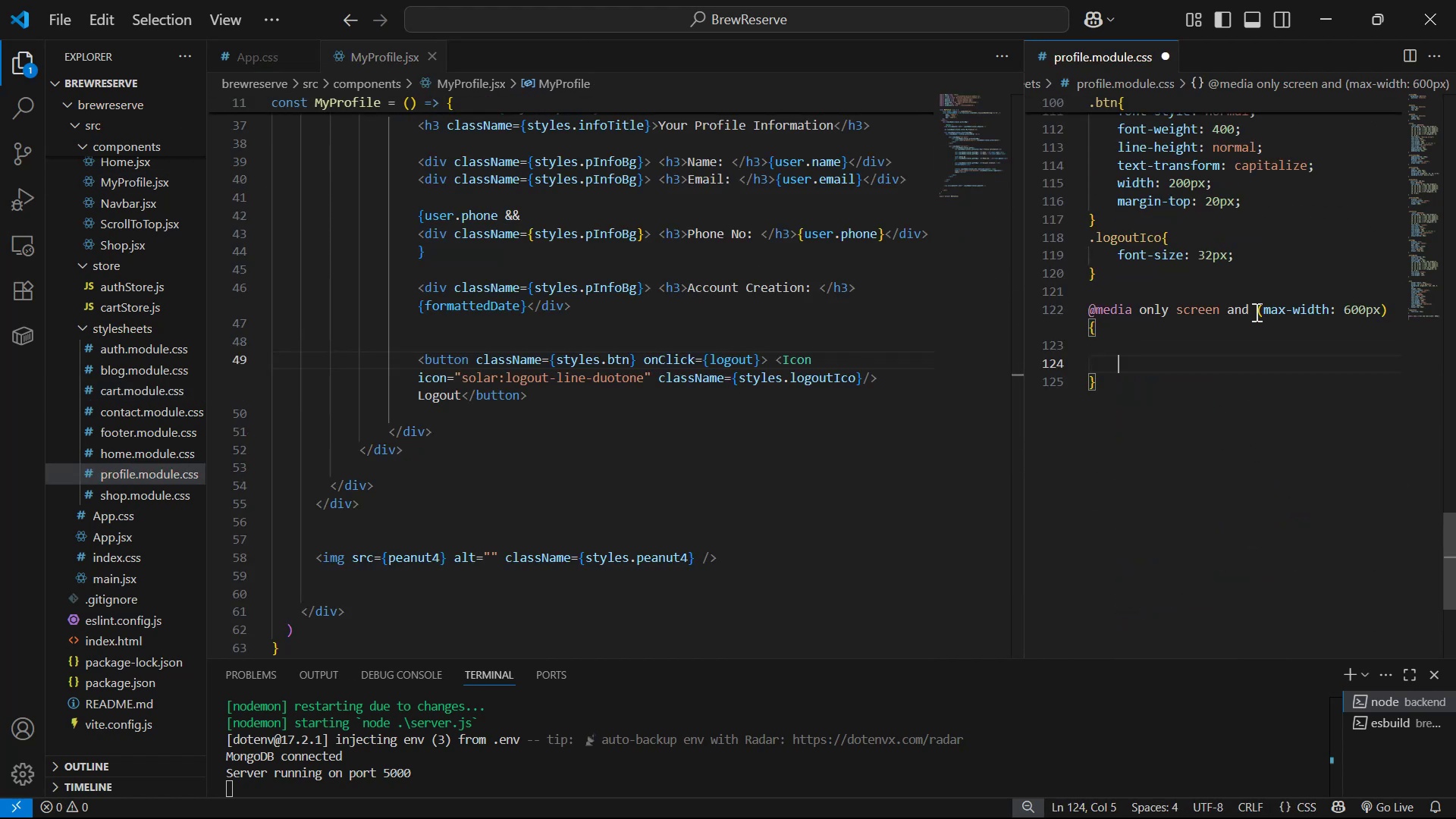 
key(Alt+AltLeft)
 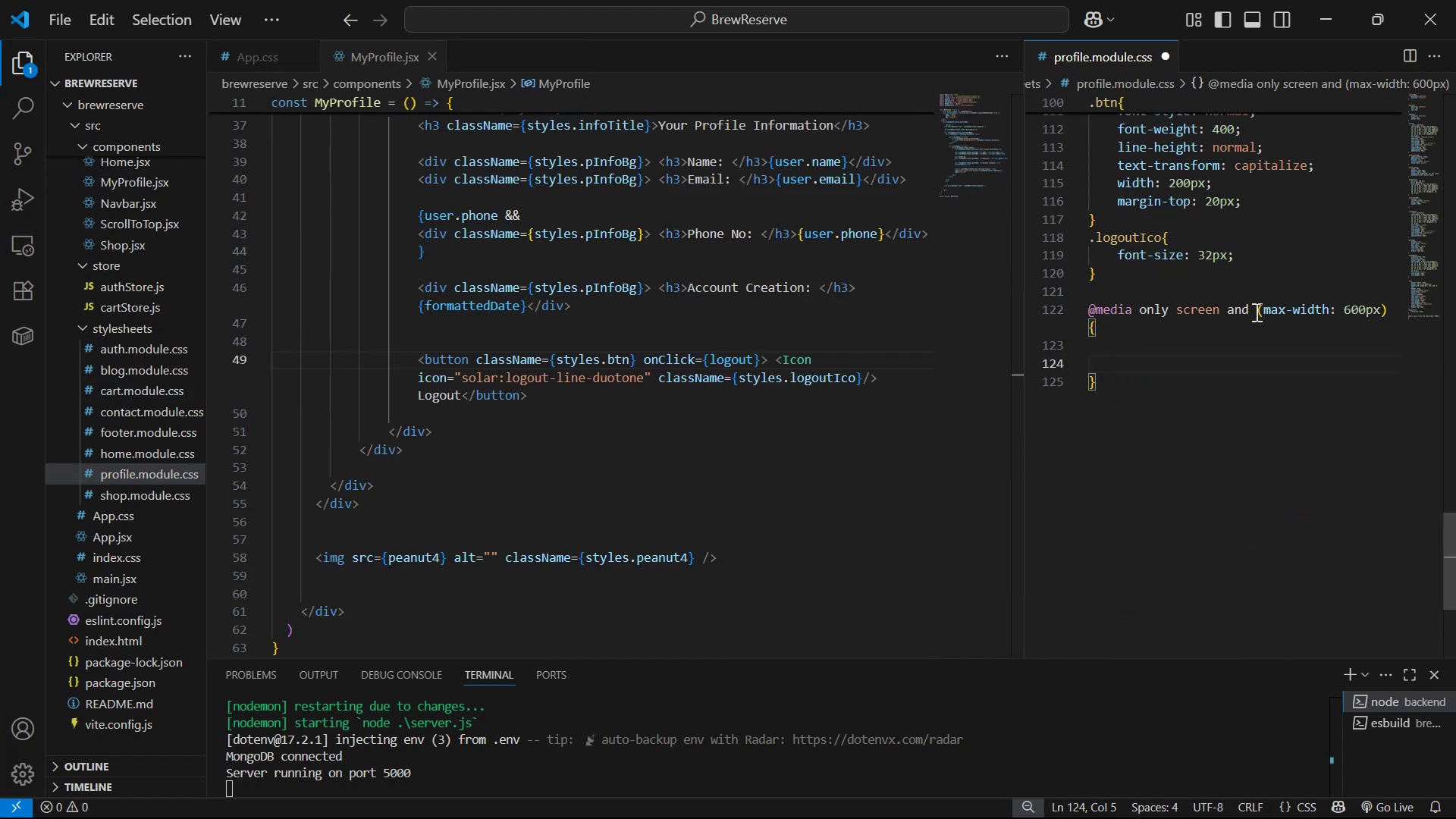 
key(Alt+Tab)
 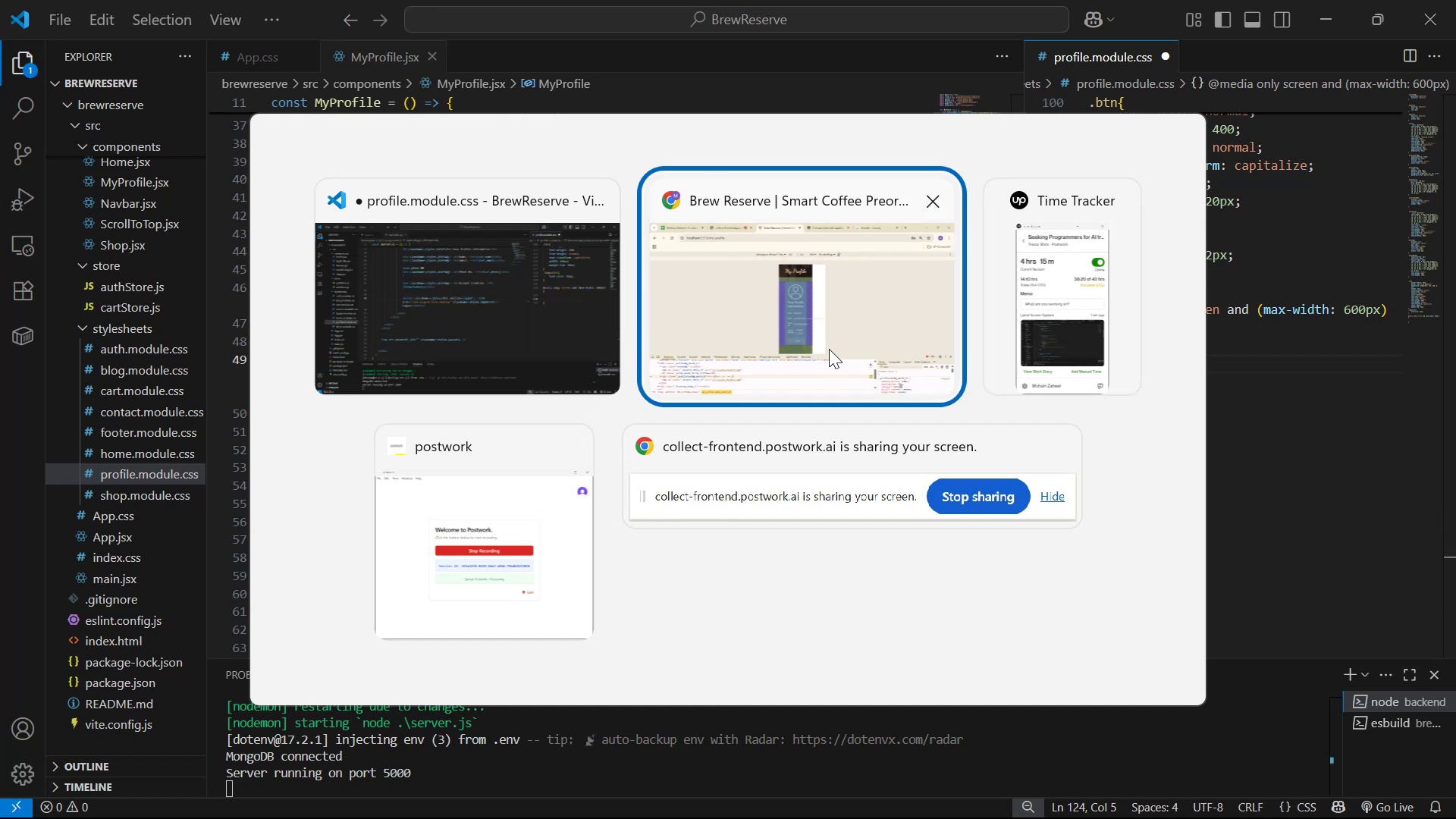 
key(Alt+AltLeft)
 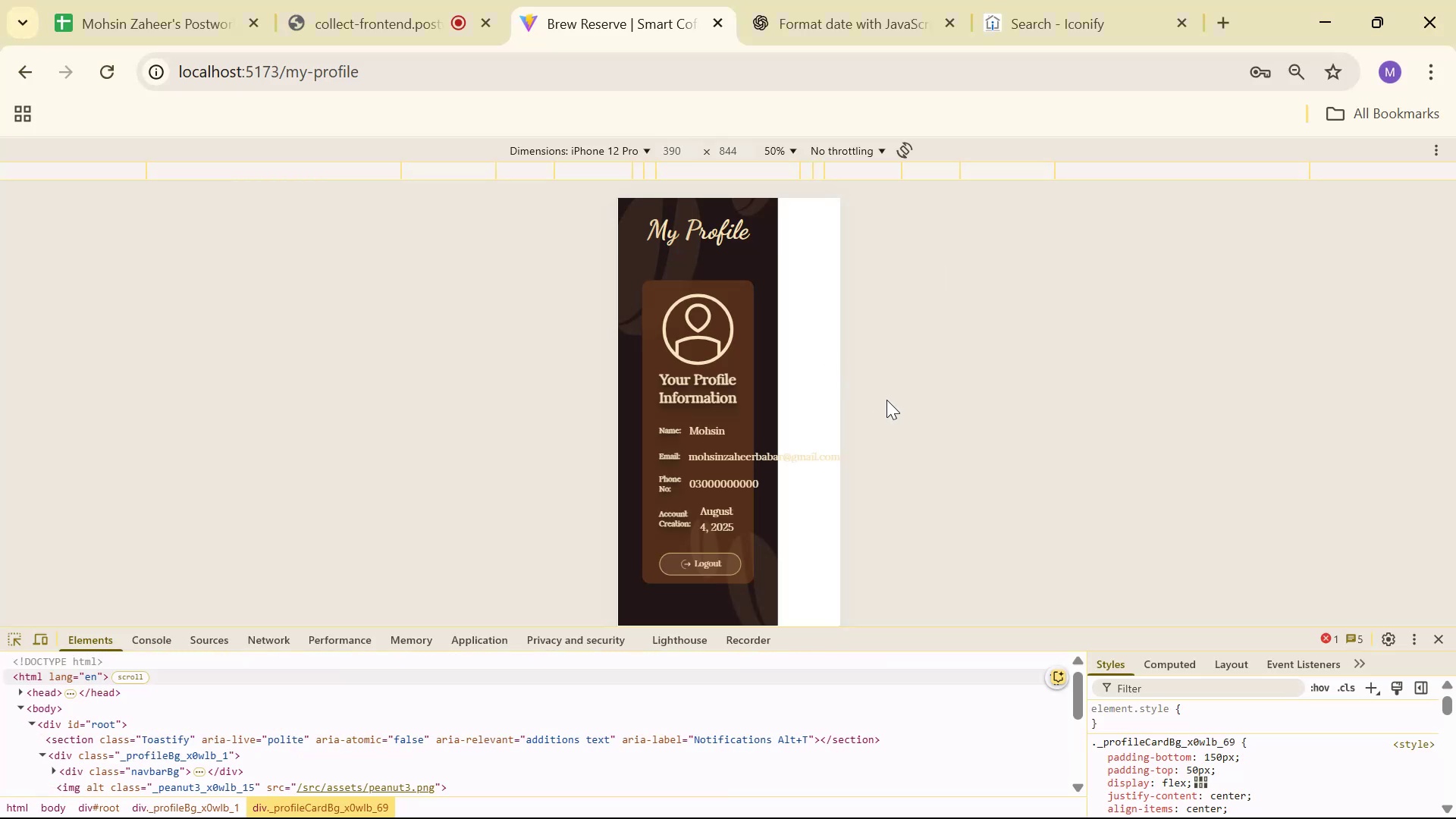 
key(Tab)
type(.pr)
 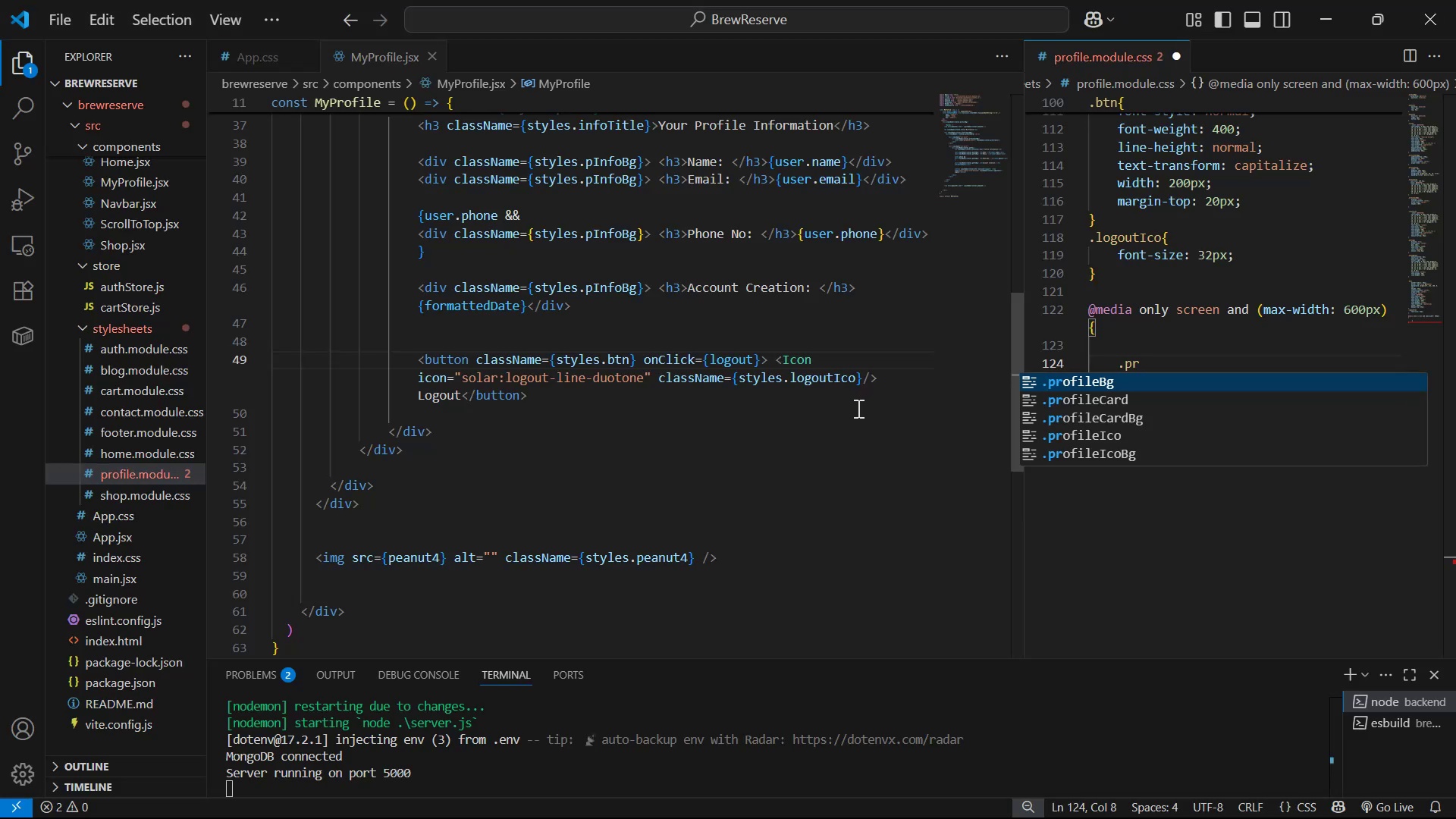 
key(ArrowDown)
 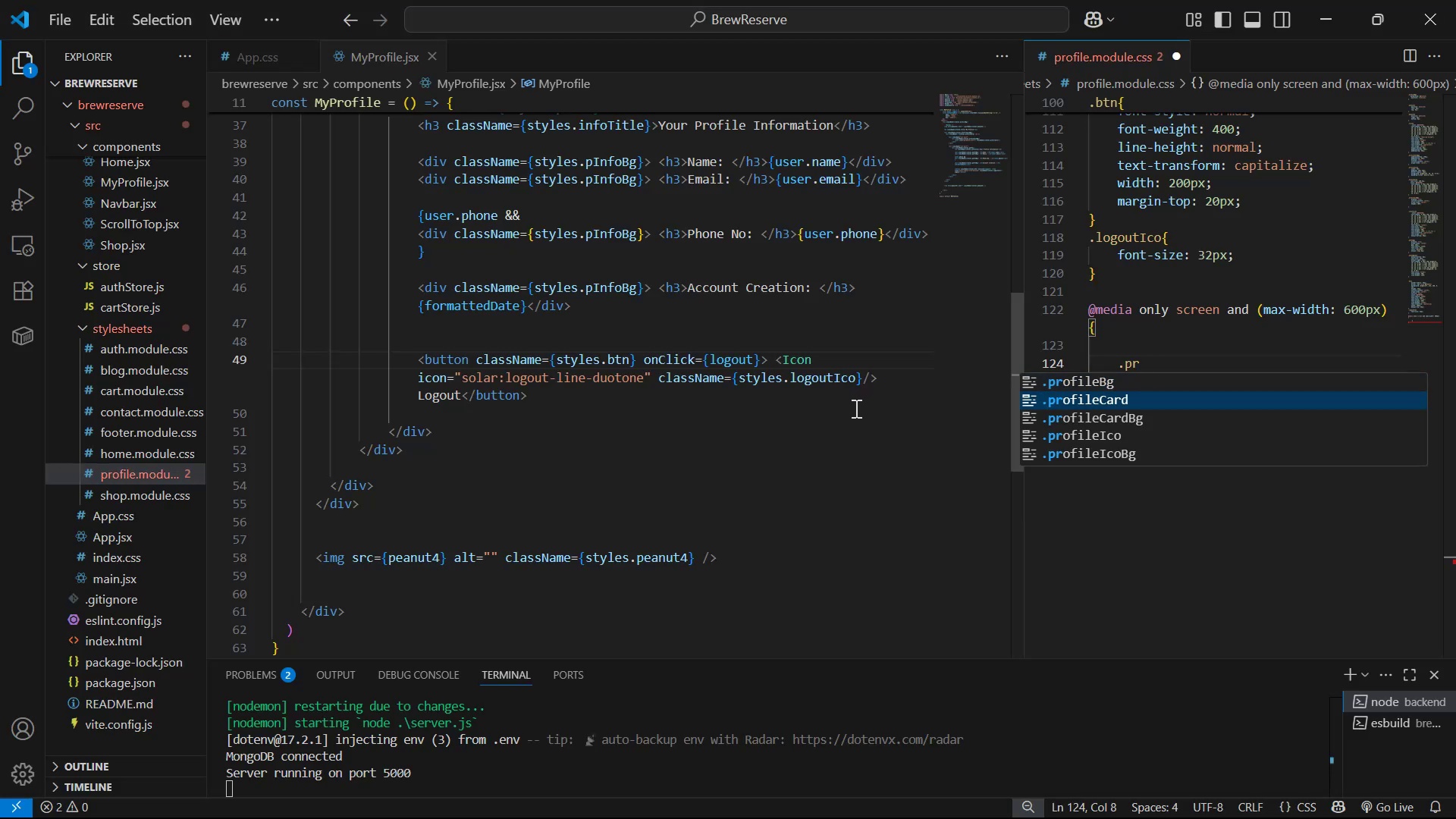 
key(Enter)
 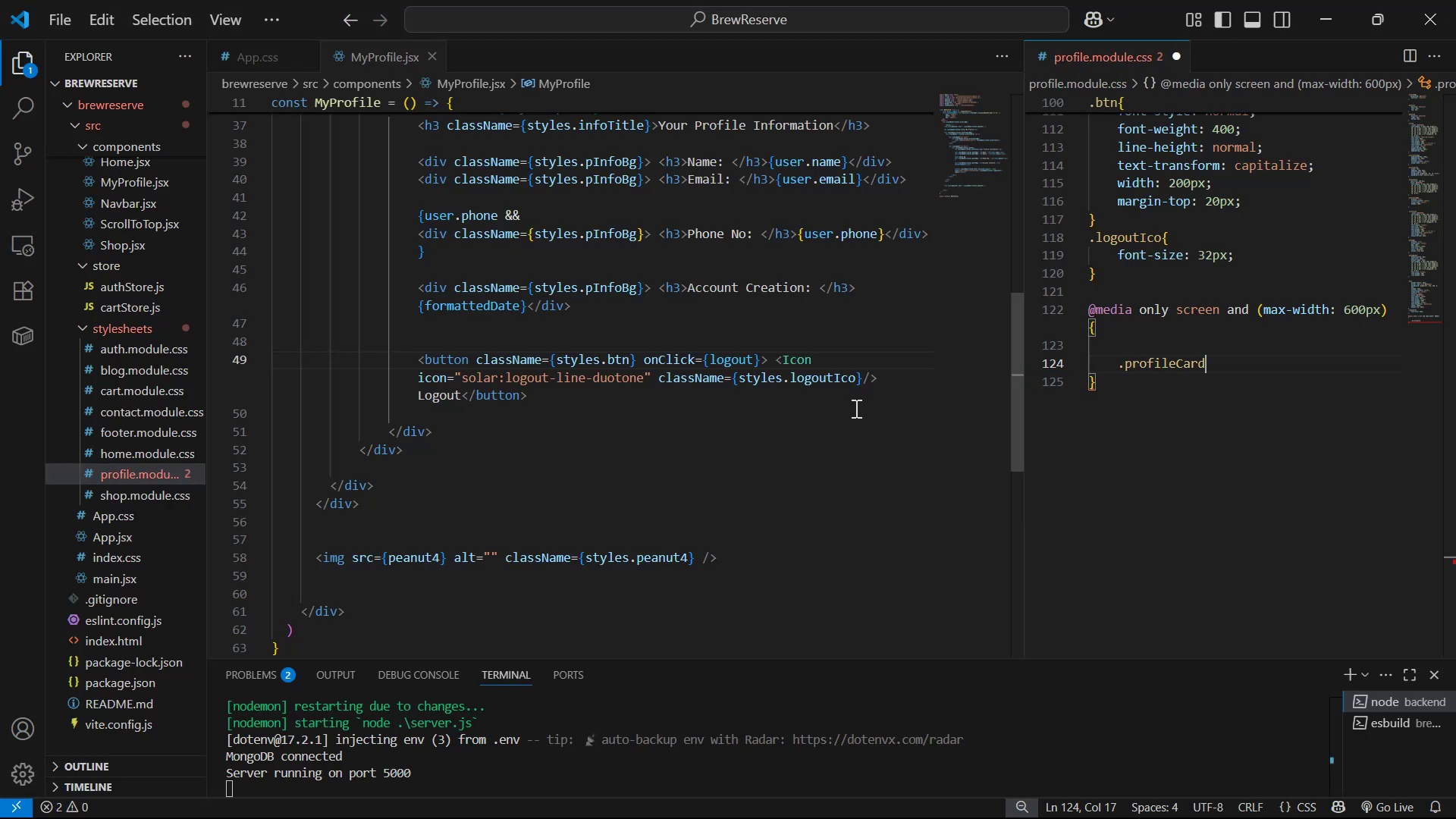 
key(Shift+ShiftLeft)
 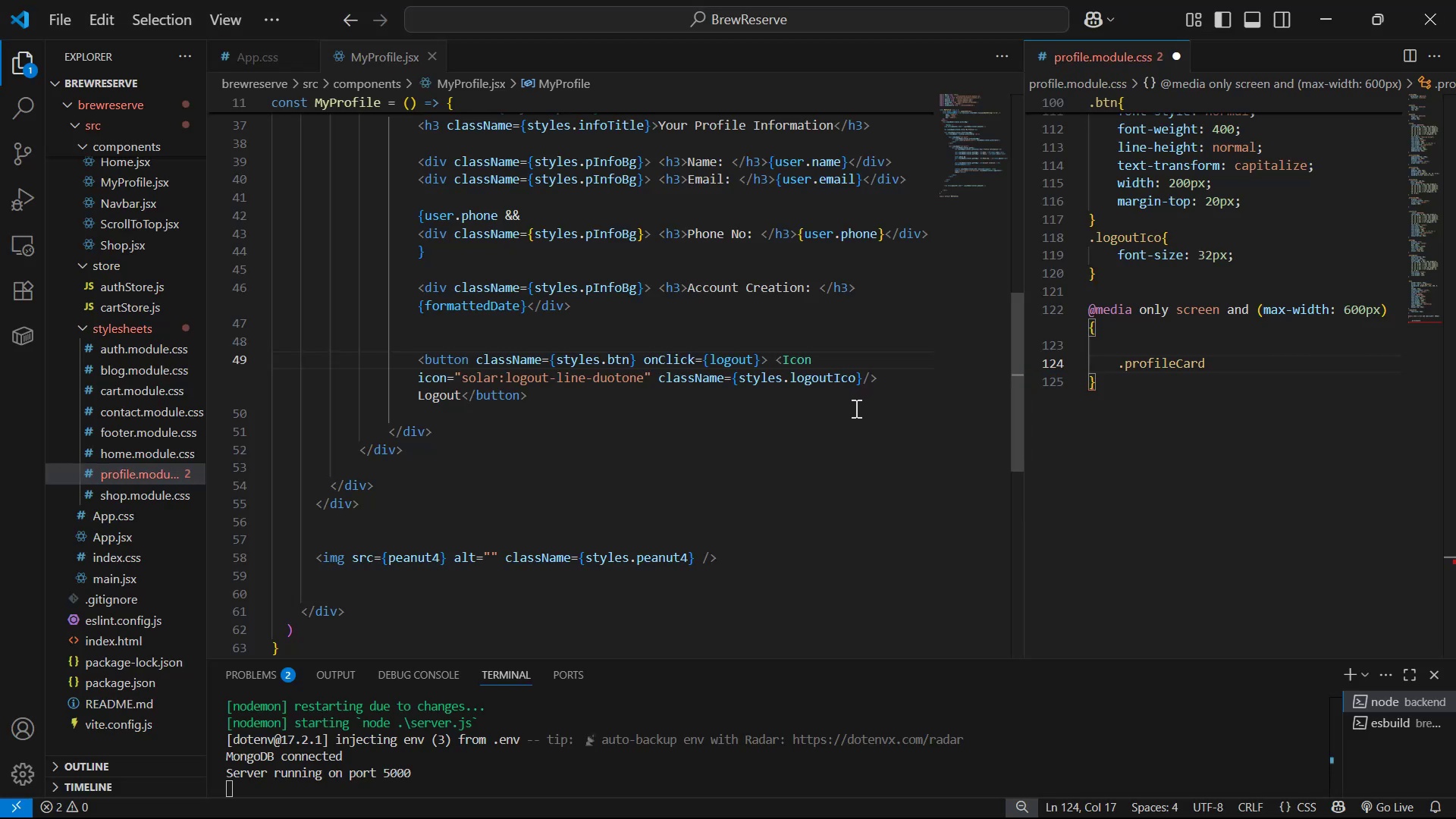 
key(Shift+BracketLeft)
 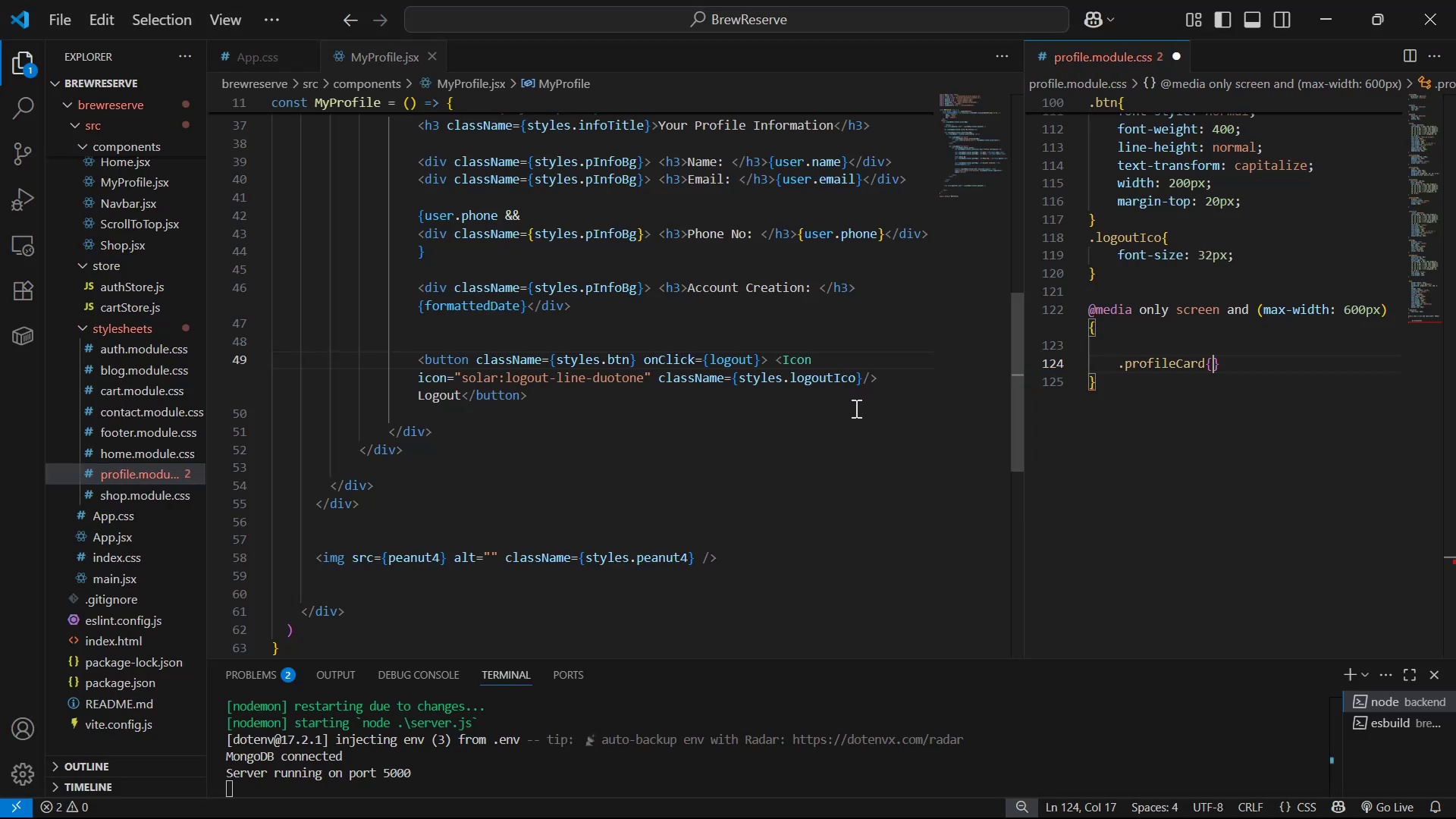 
key(Shift+Enter)
 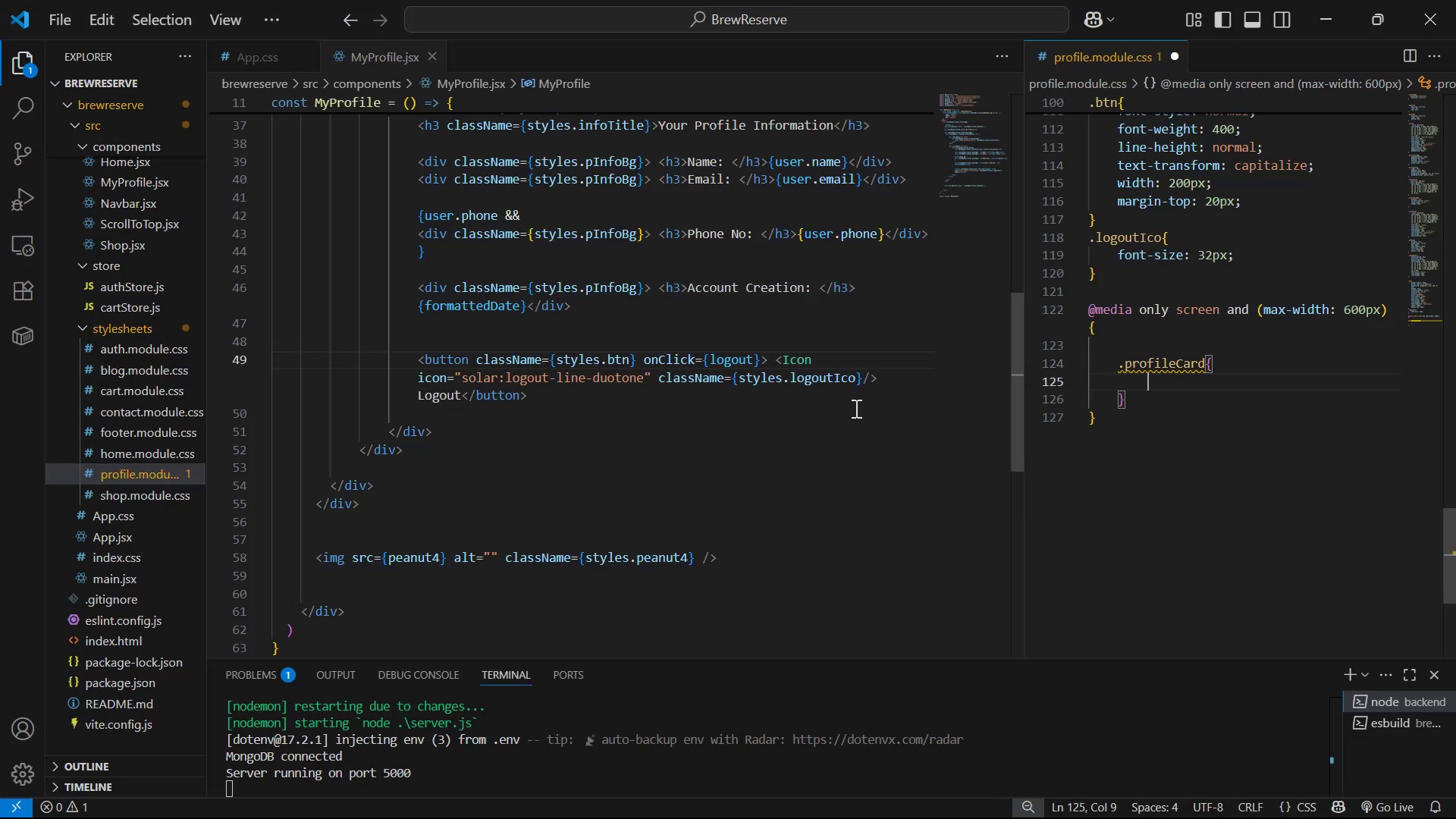 
type(wi)
 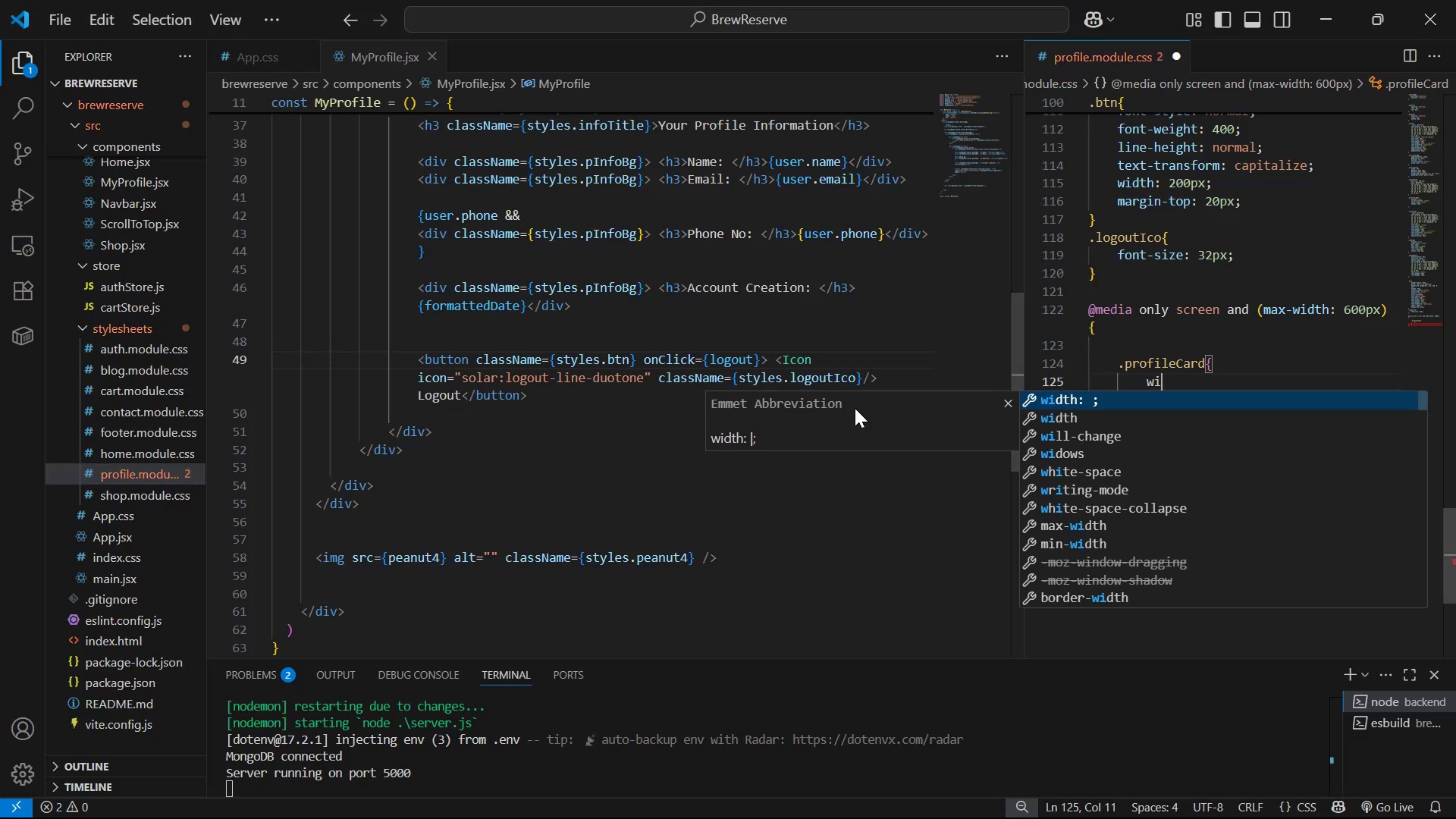 
key(Enter)
 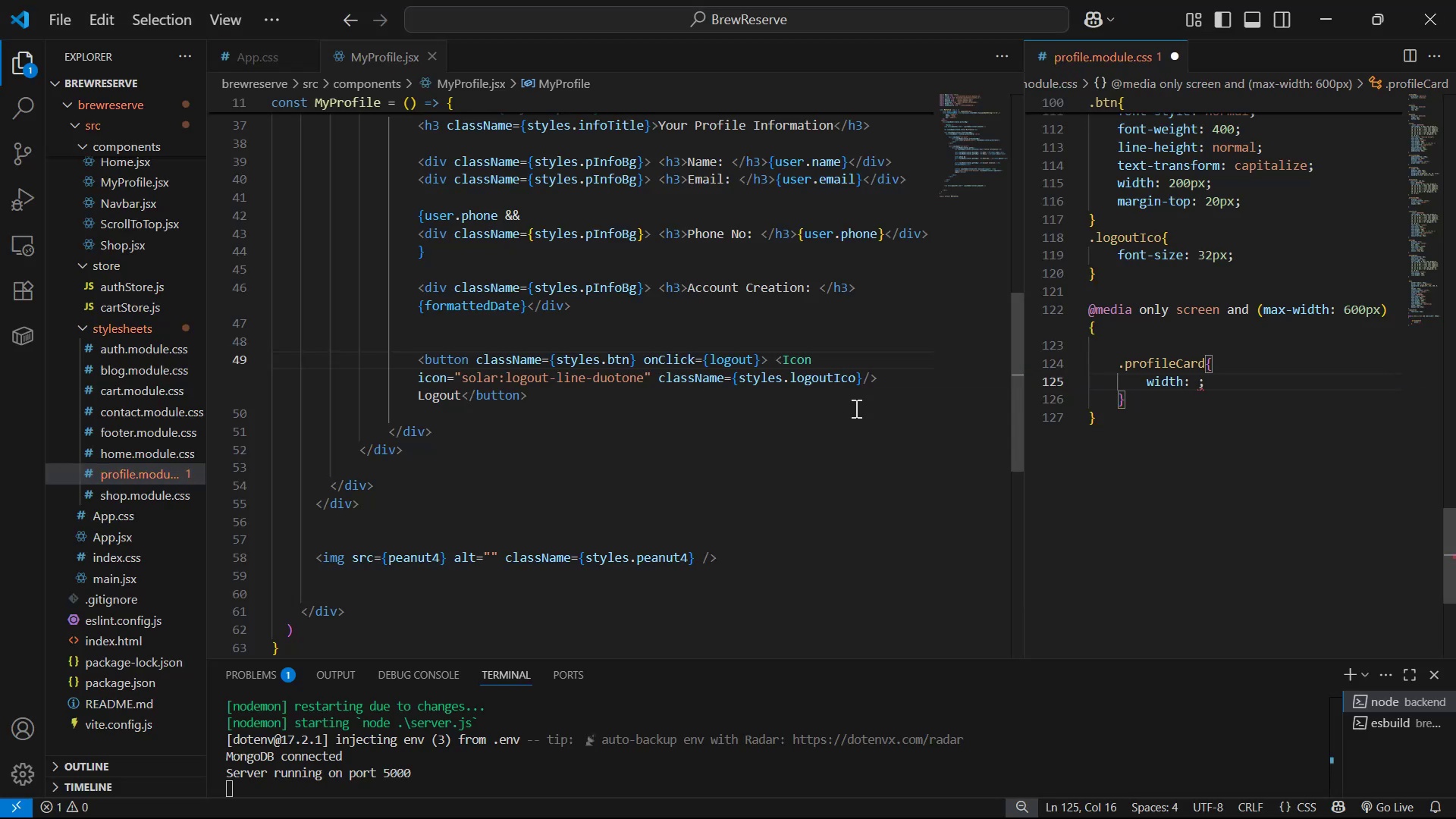 
type(90%)
 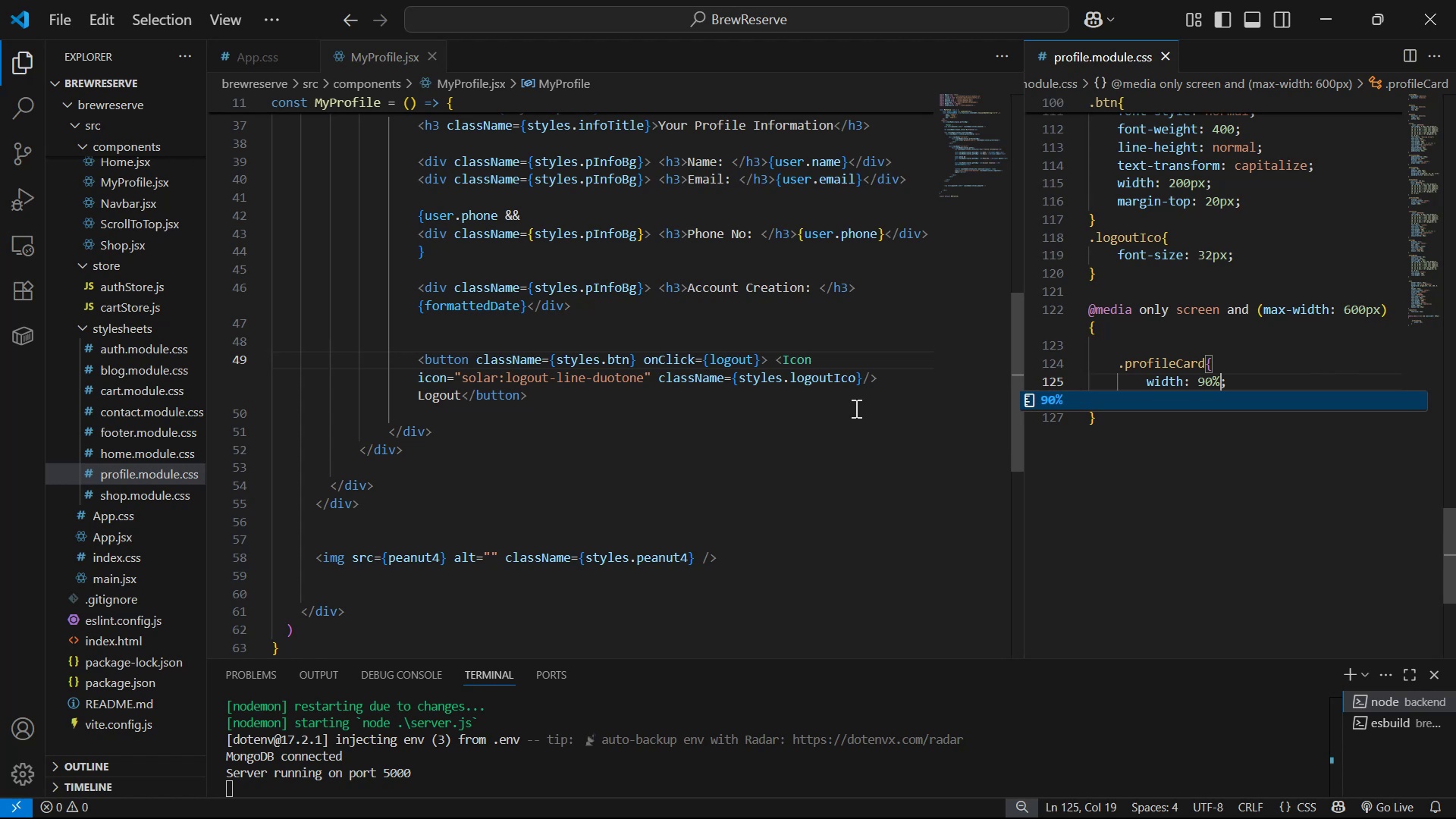 
 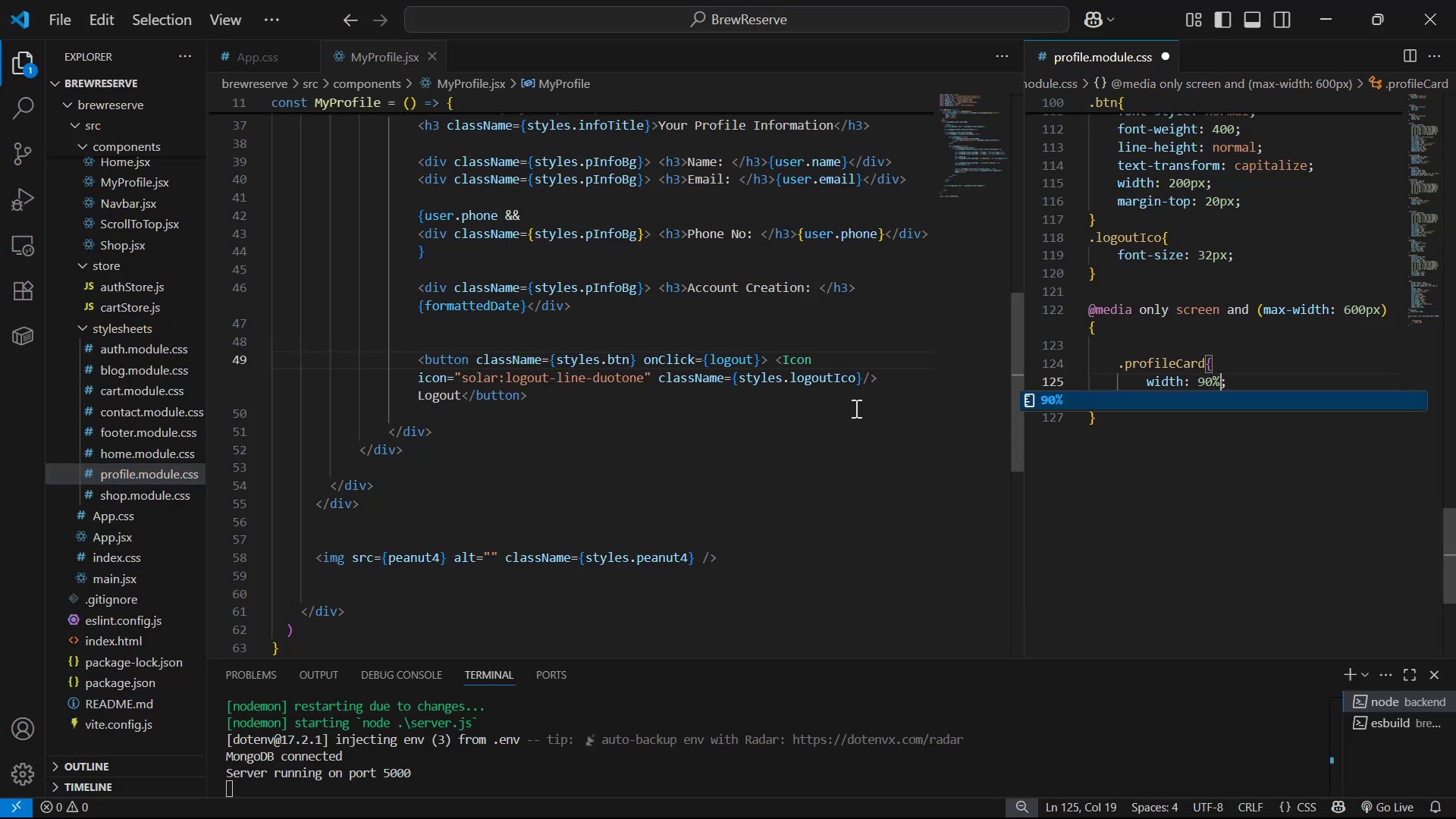 
key(Control+ControlLeft)
 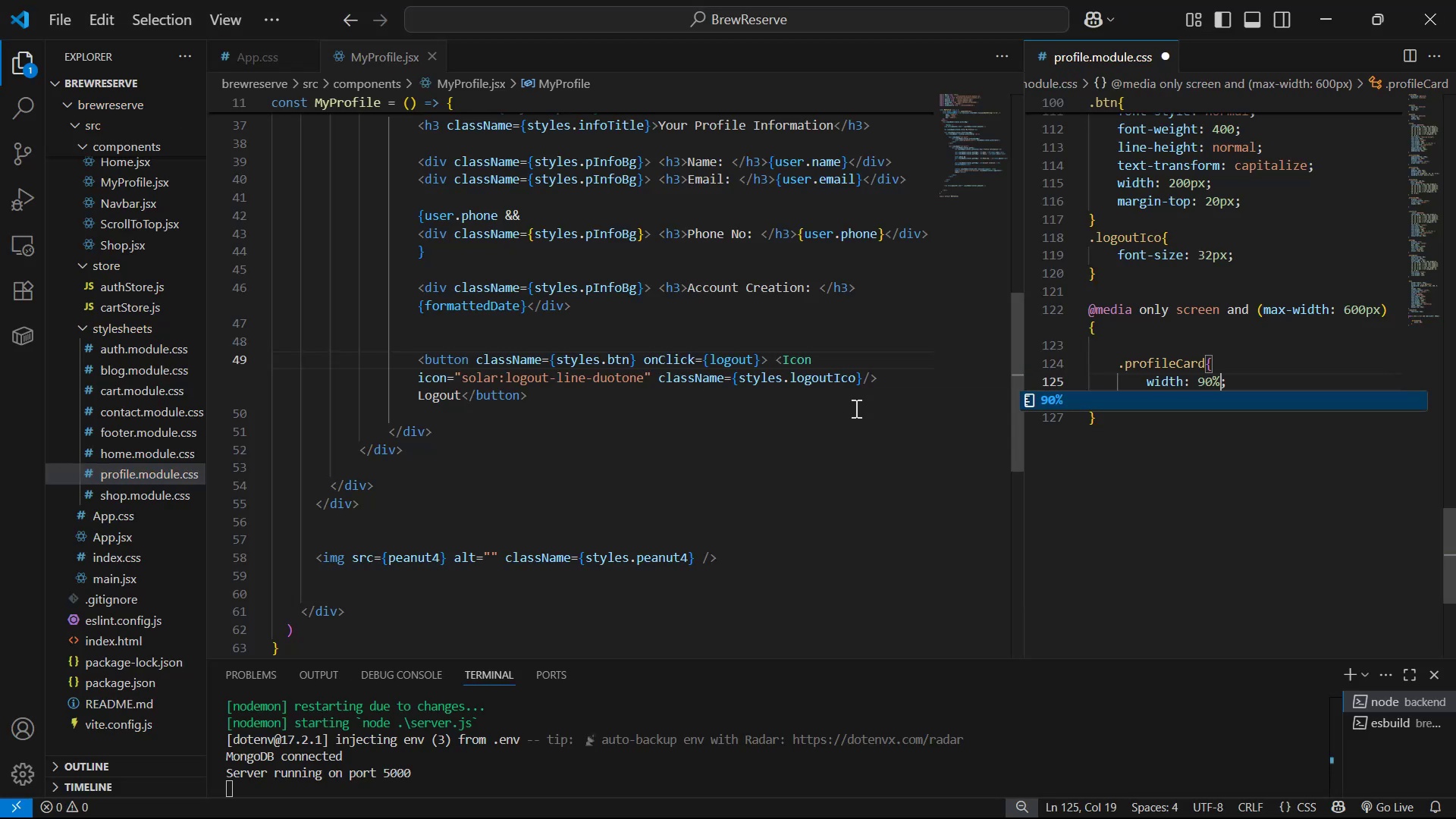 
key(Control+S)
 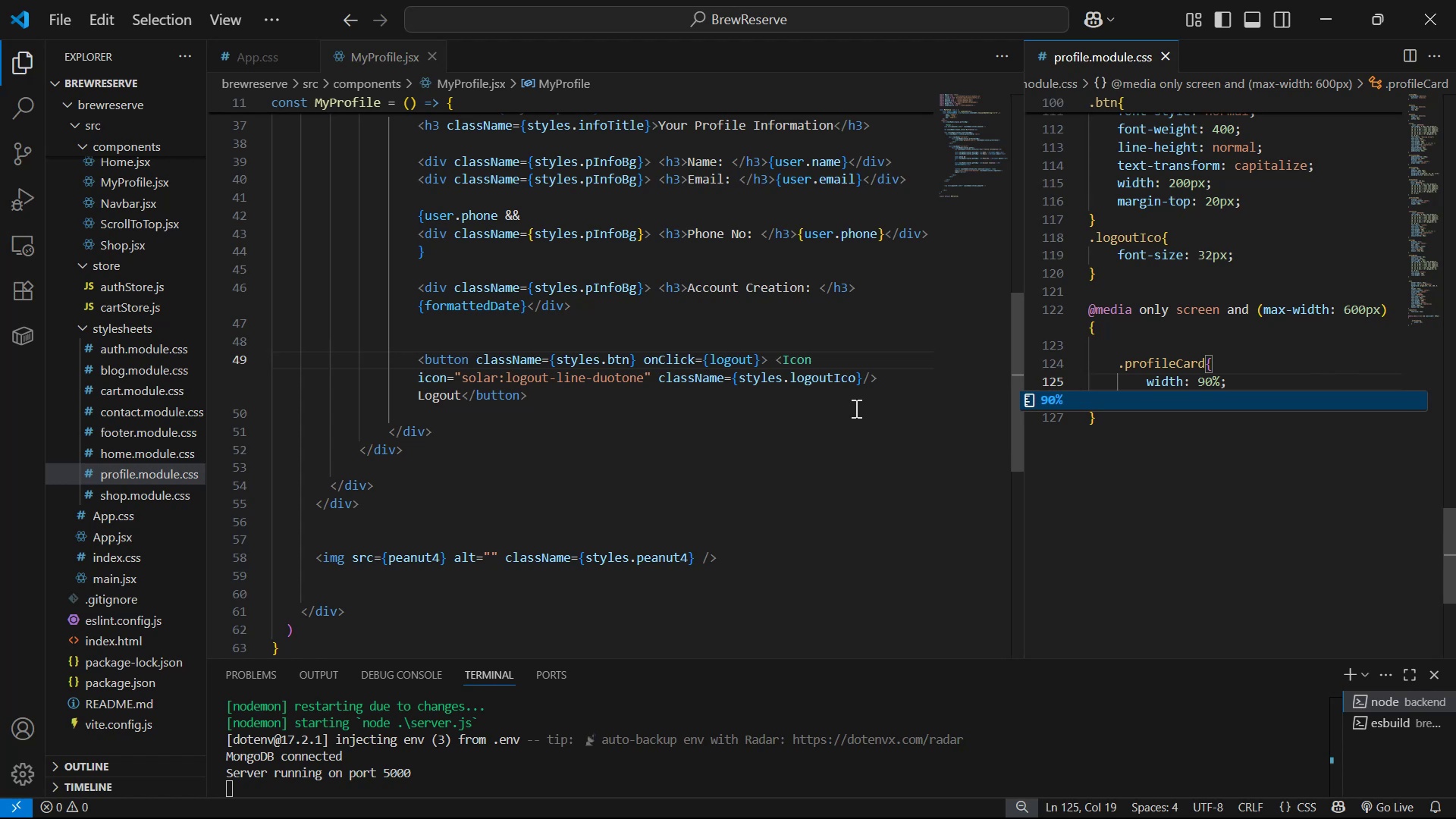 
key(Alt+AltLeft)
 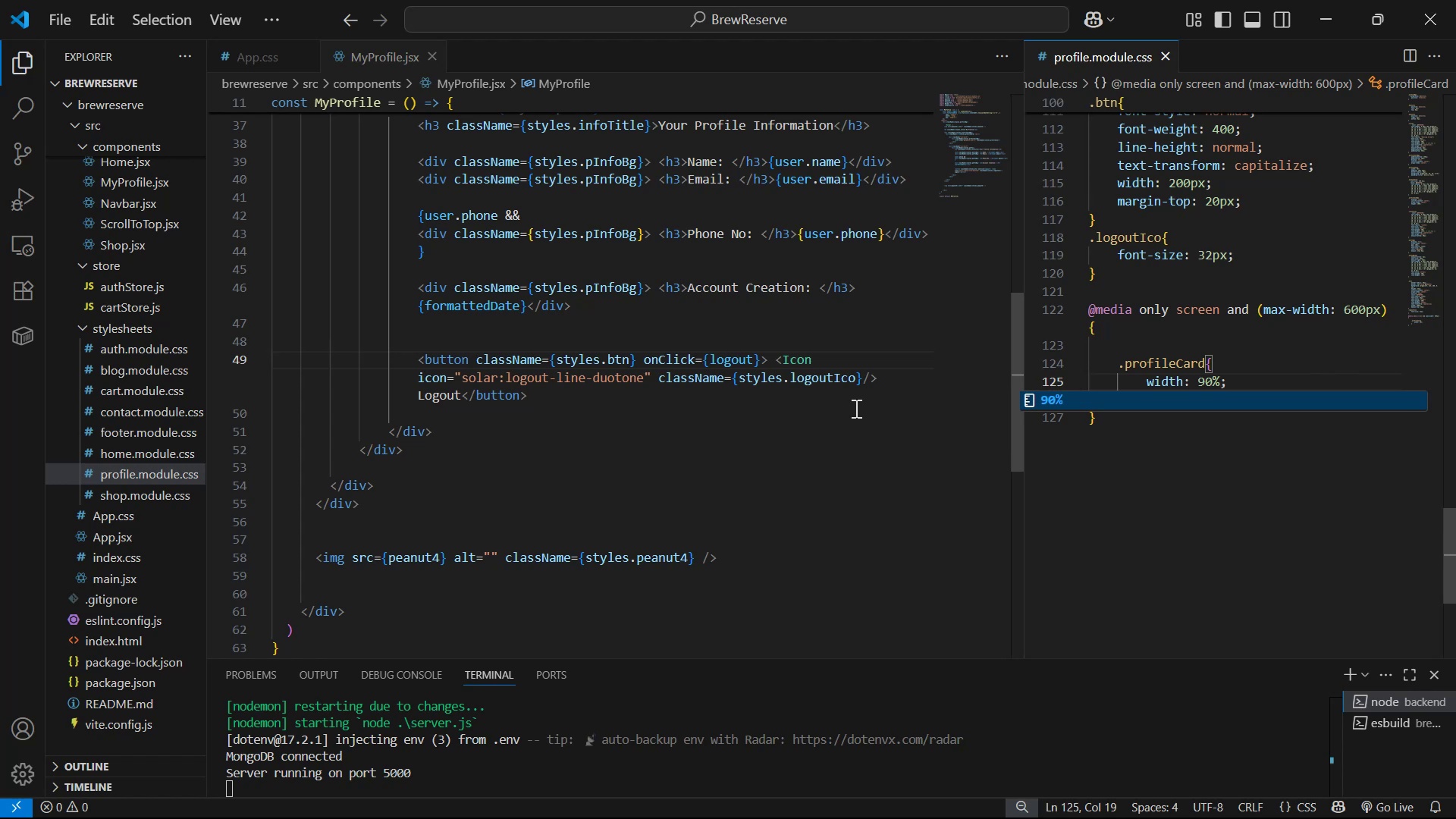 
key(Alt+Tab)
 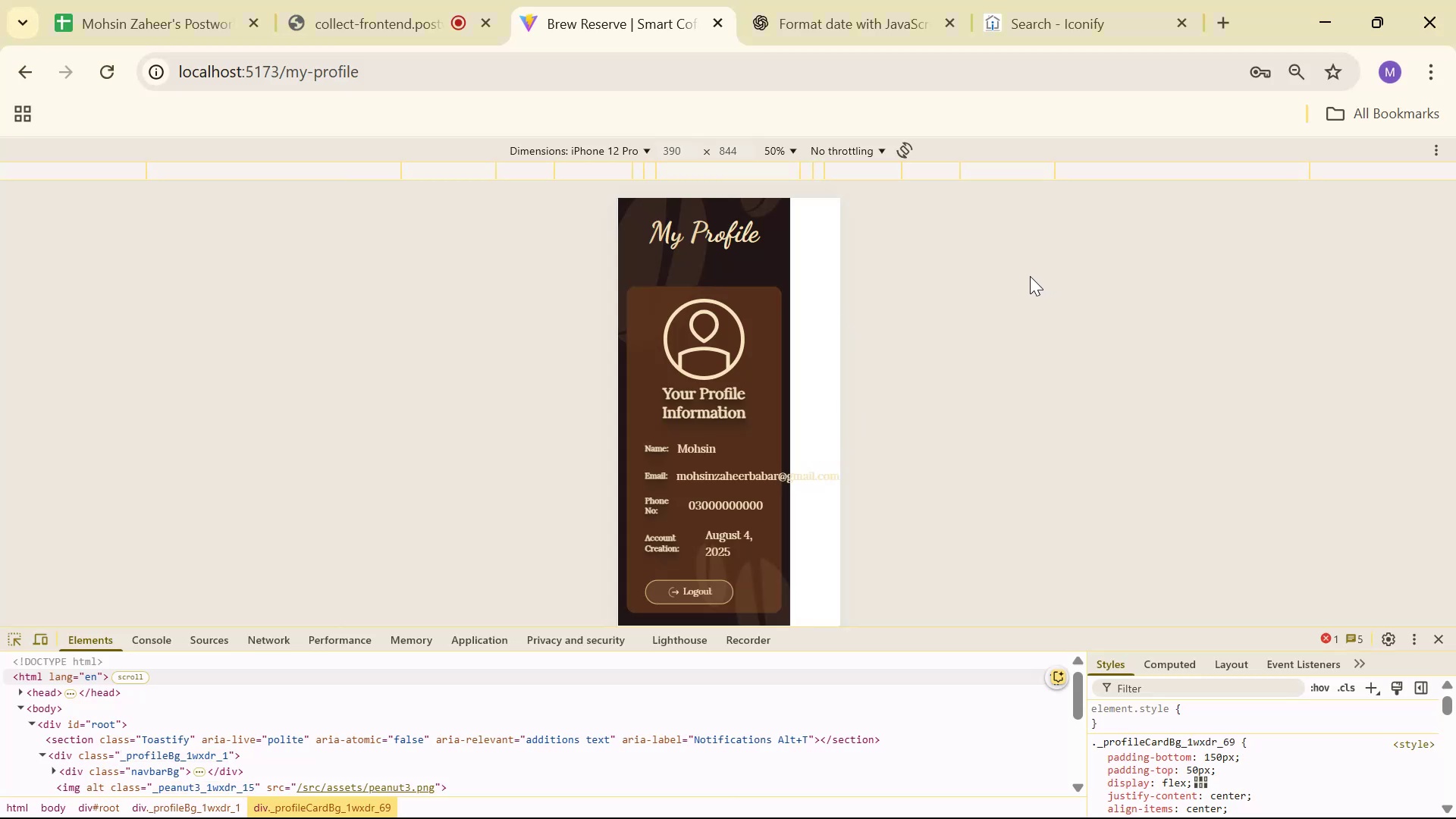 
key(Alt+AltLeft)
 